 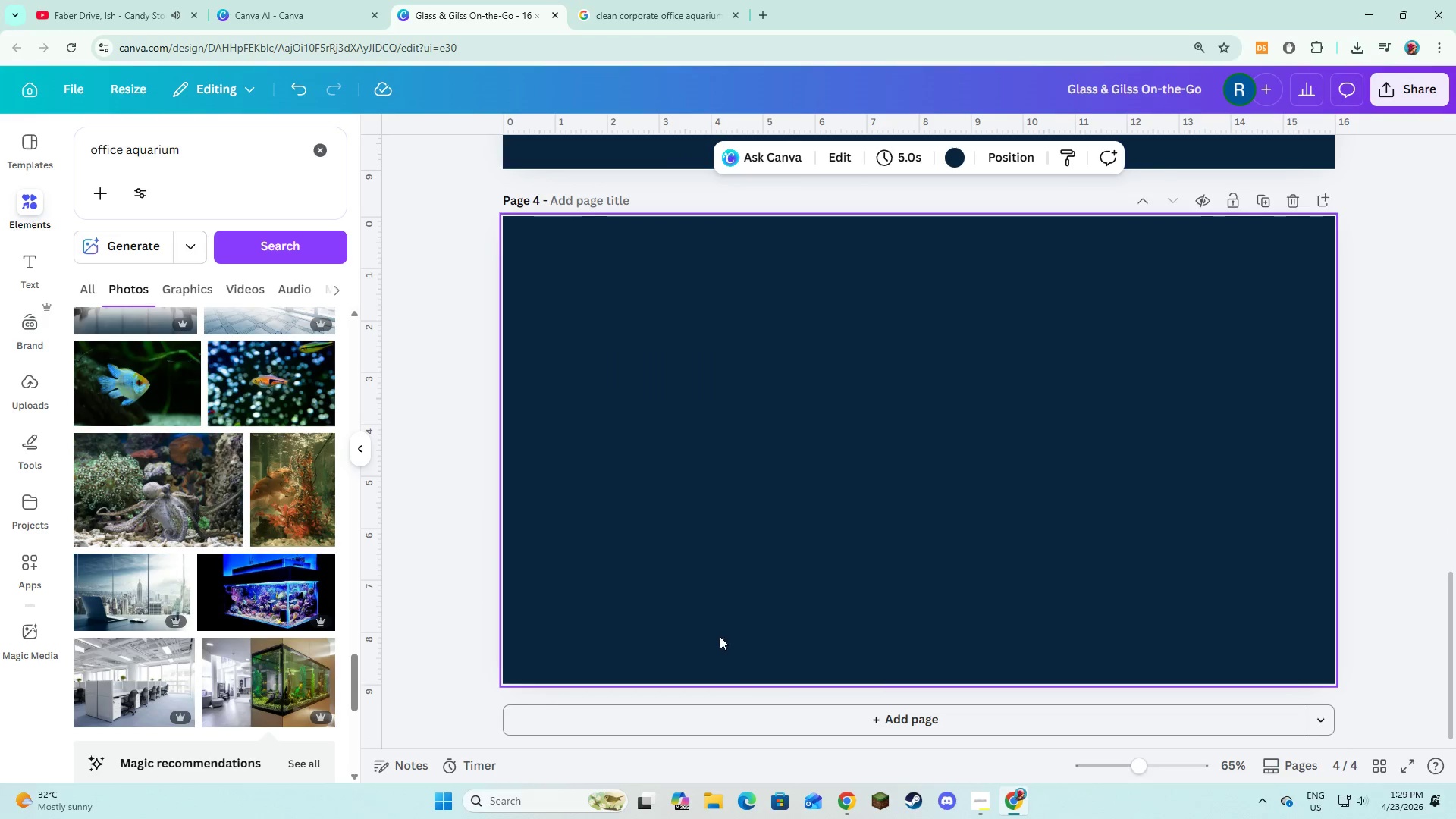 
left_click([7, 273])
 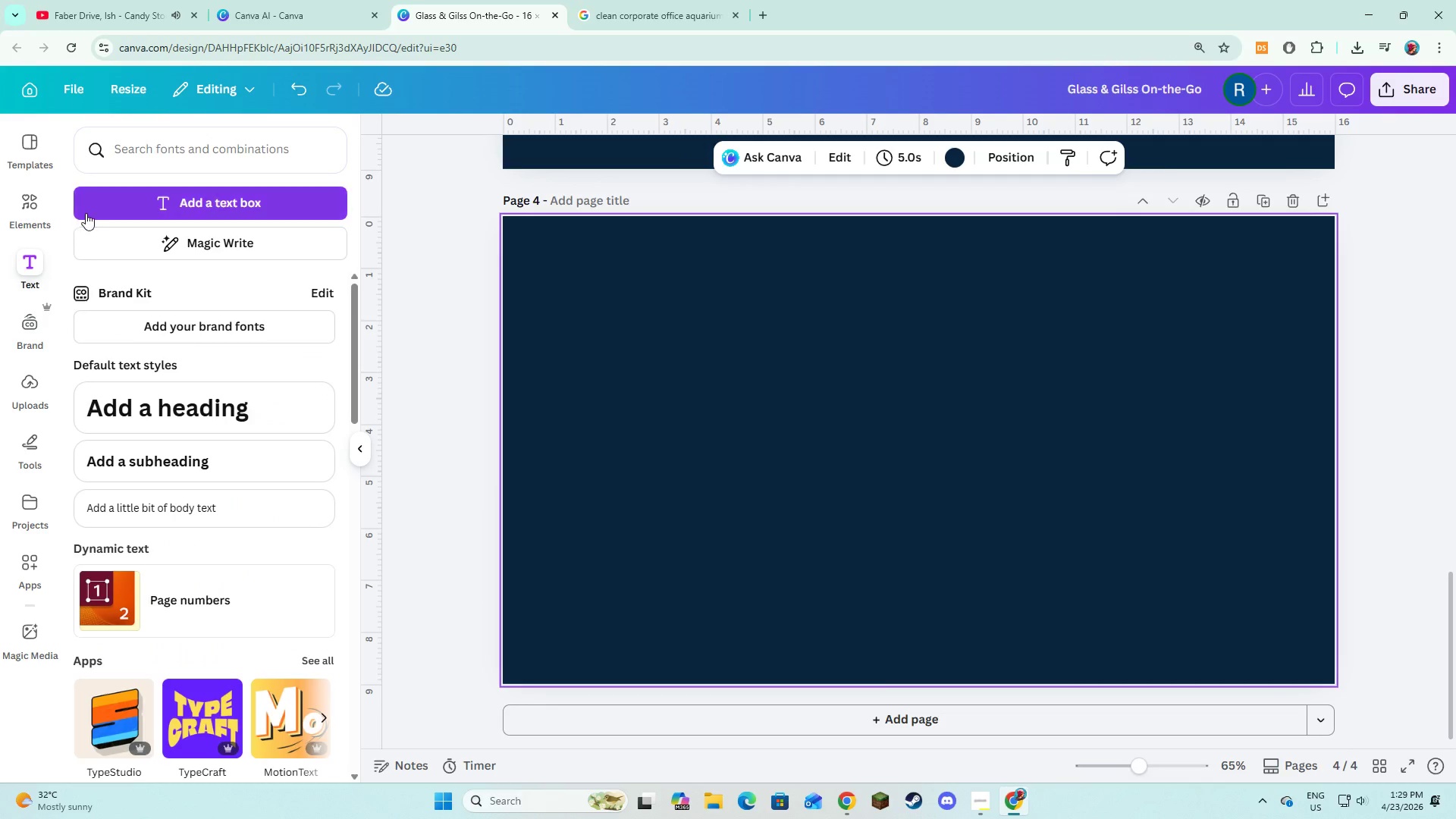 
left_click([86, 213])
 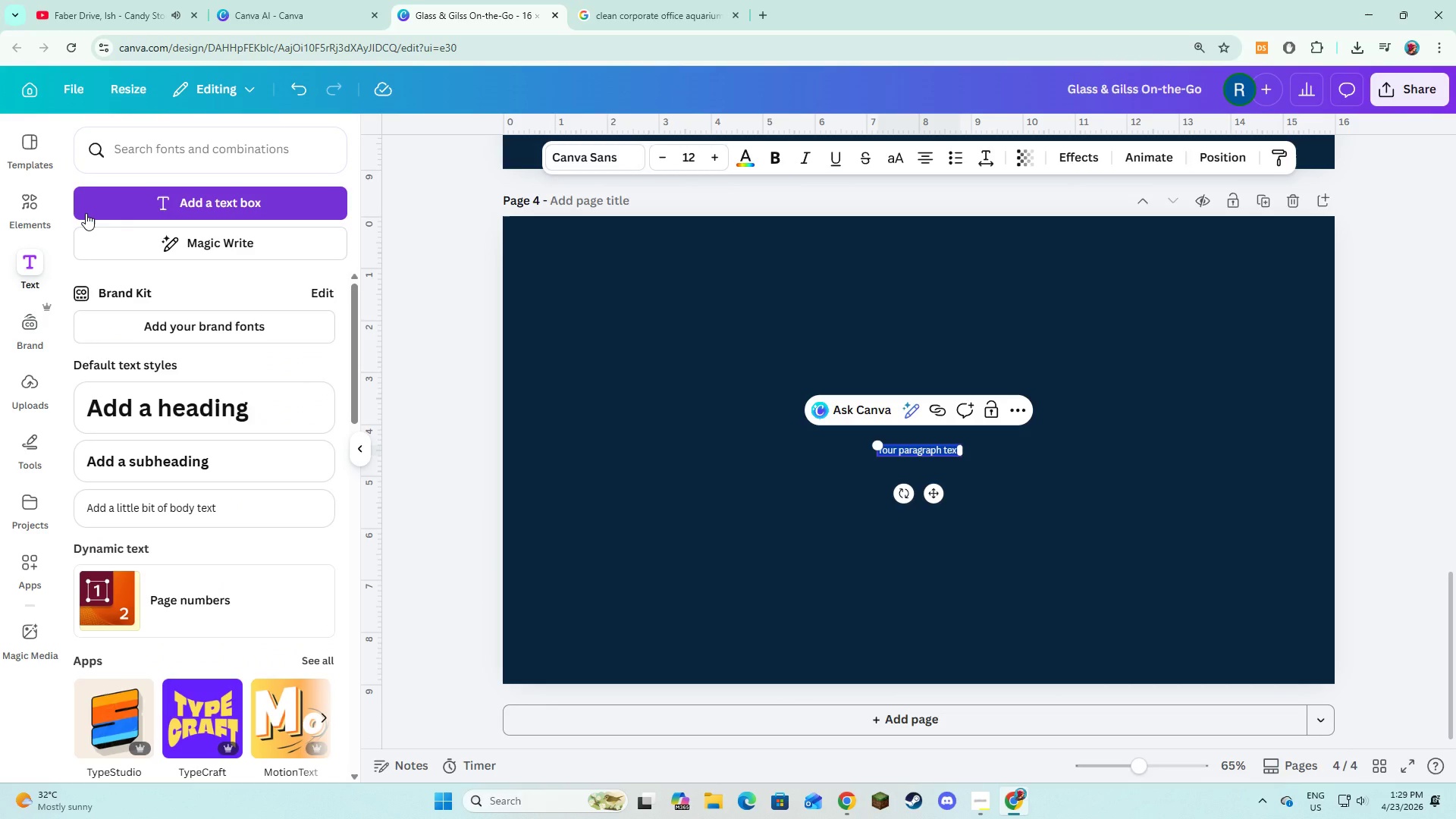 
type(Demand I )
key(Backspace)
type(s Outspacing capacity)
 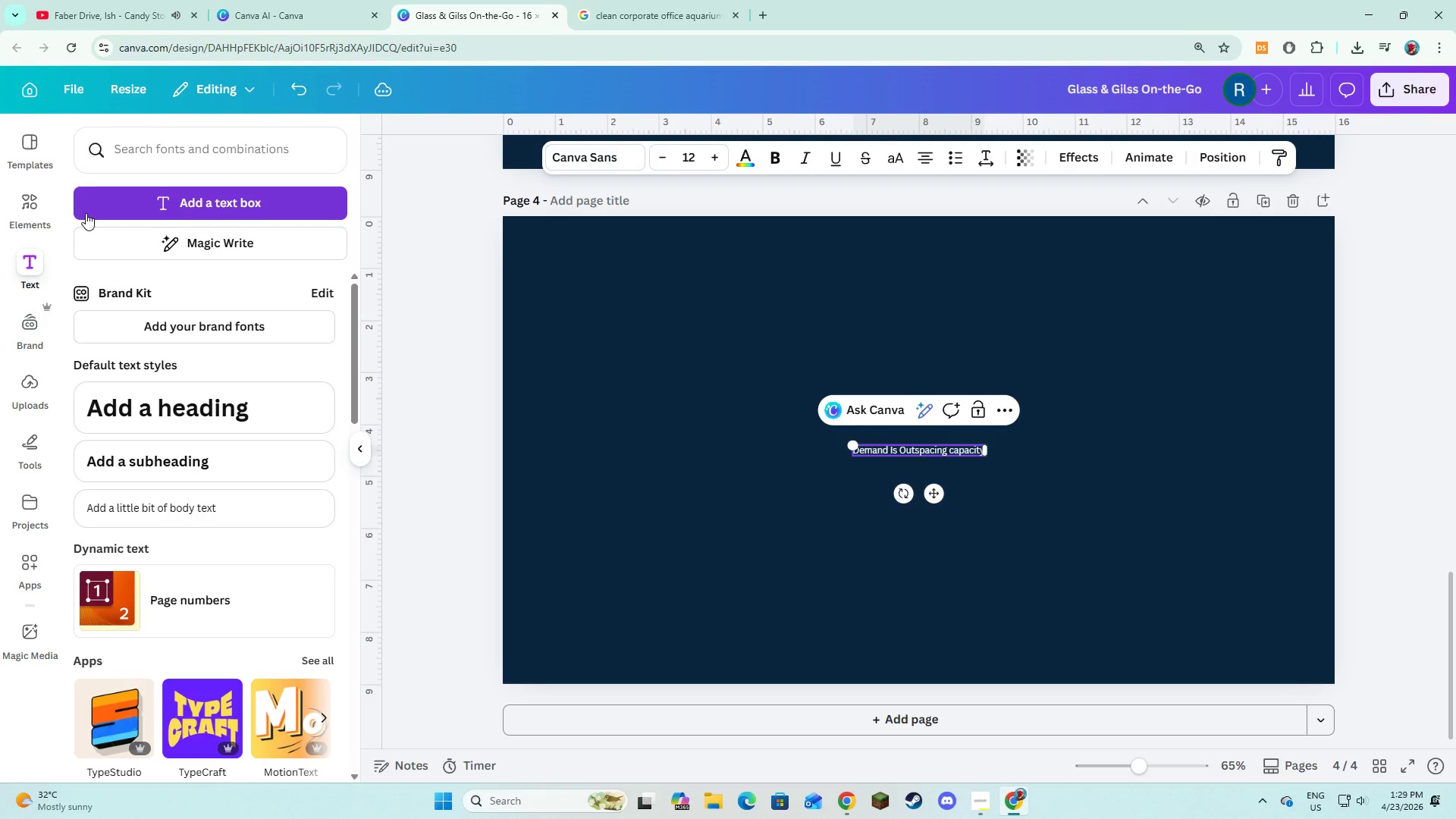 
key(Control+A)
 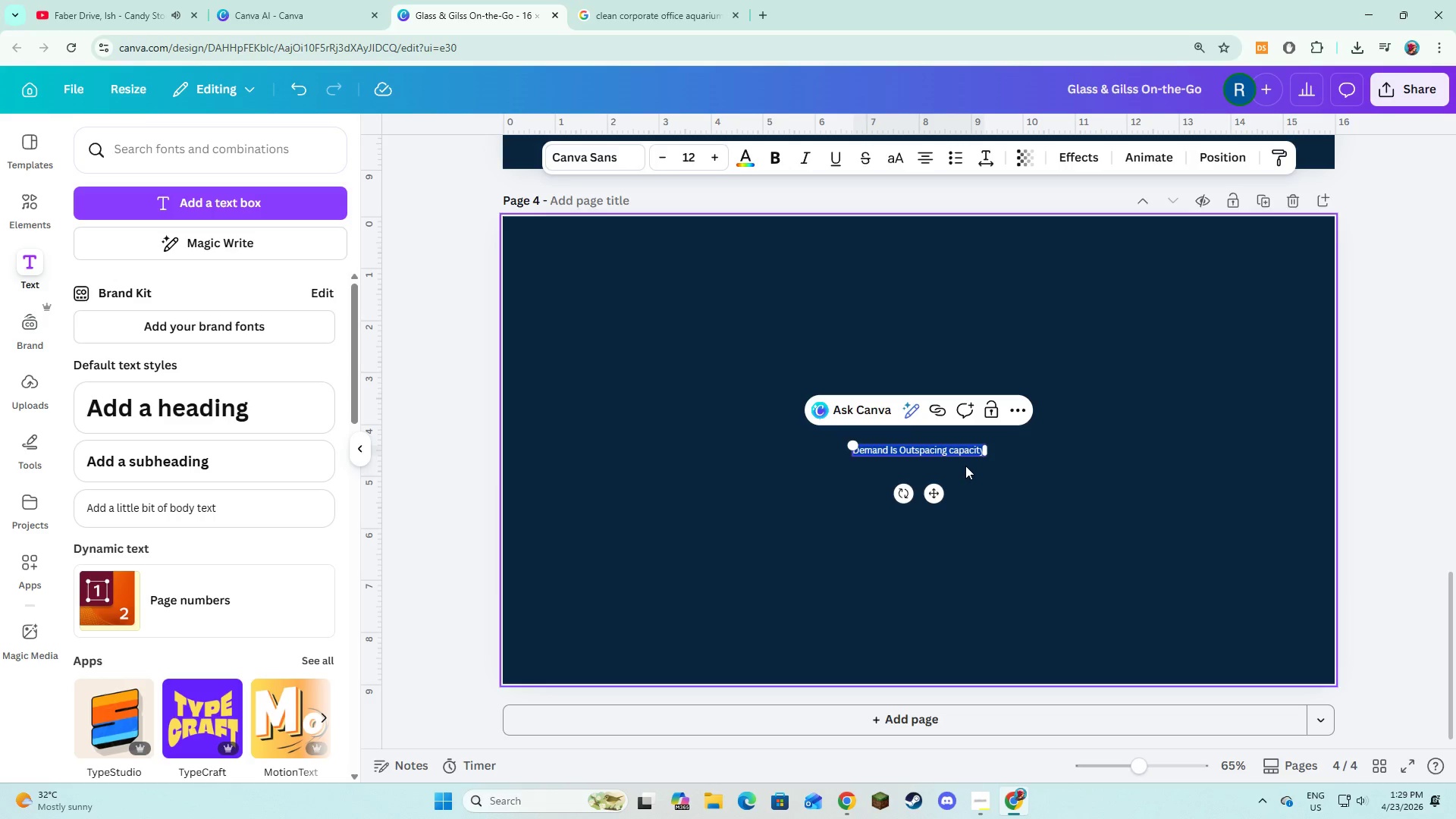 
left_click([949, 446])
 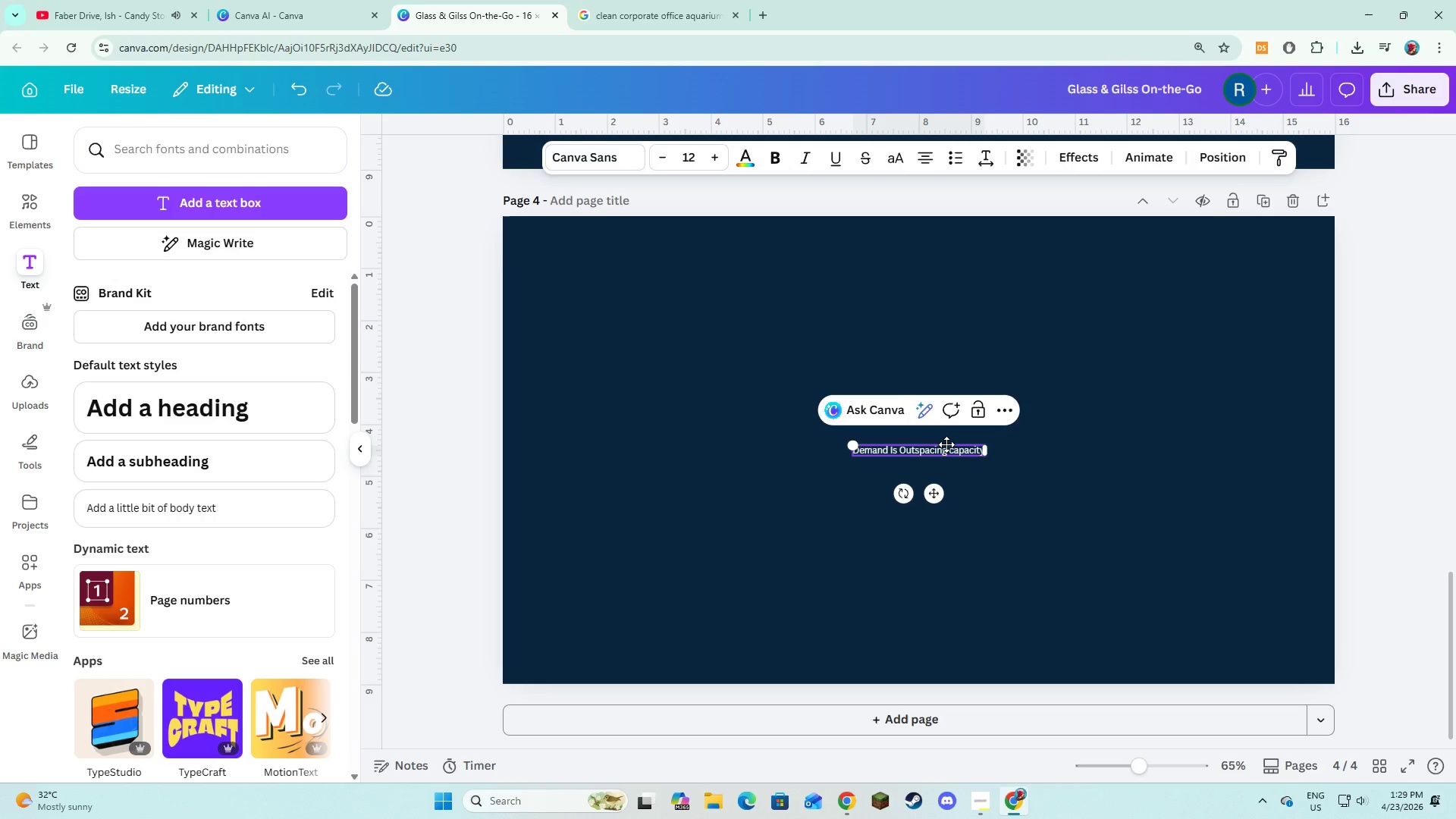 
key(ArrowRight)
 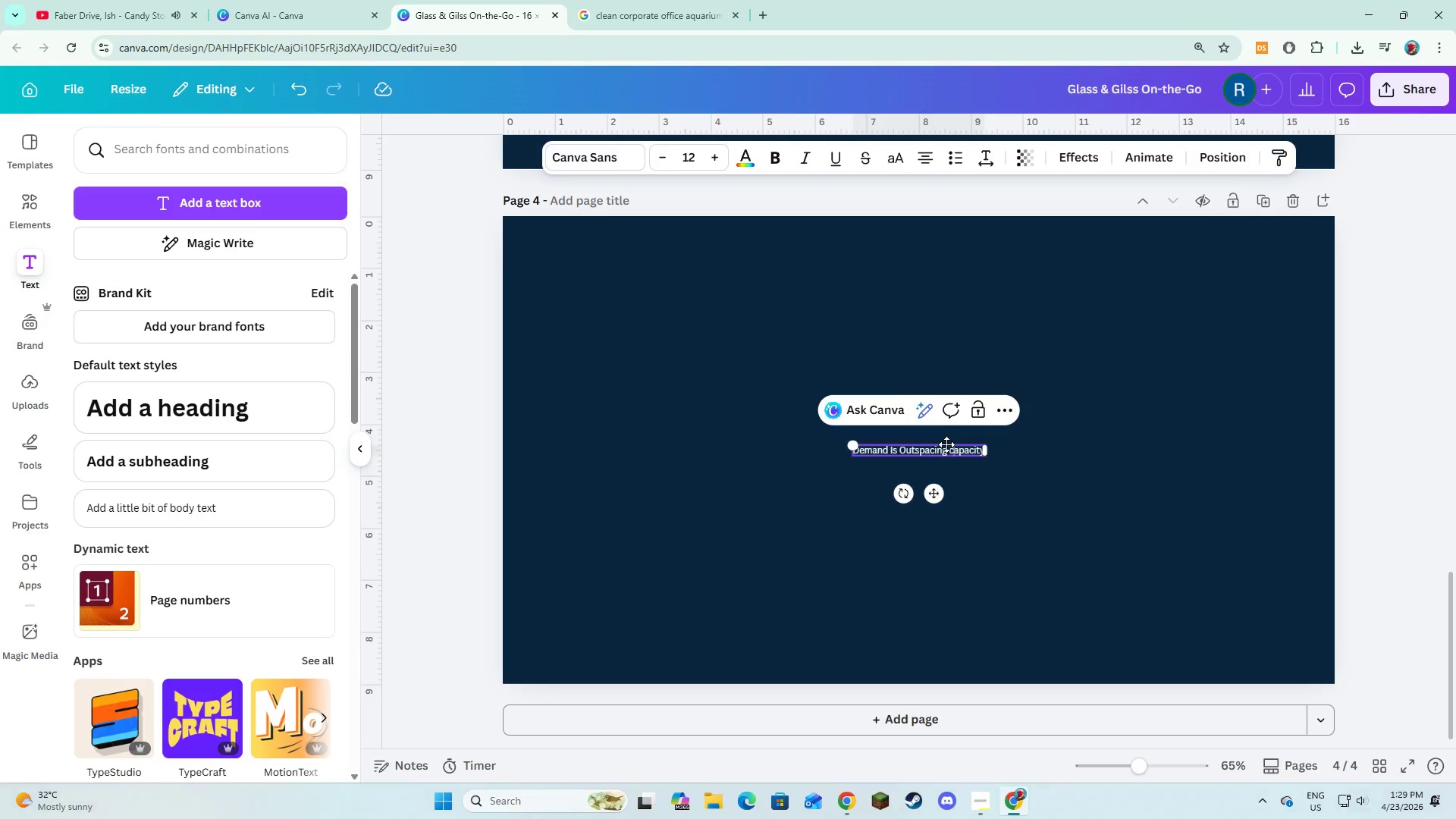 
key(Backspace)
 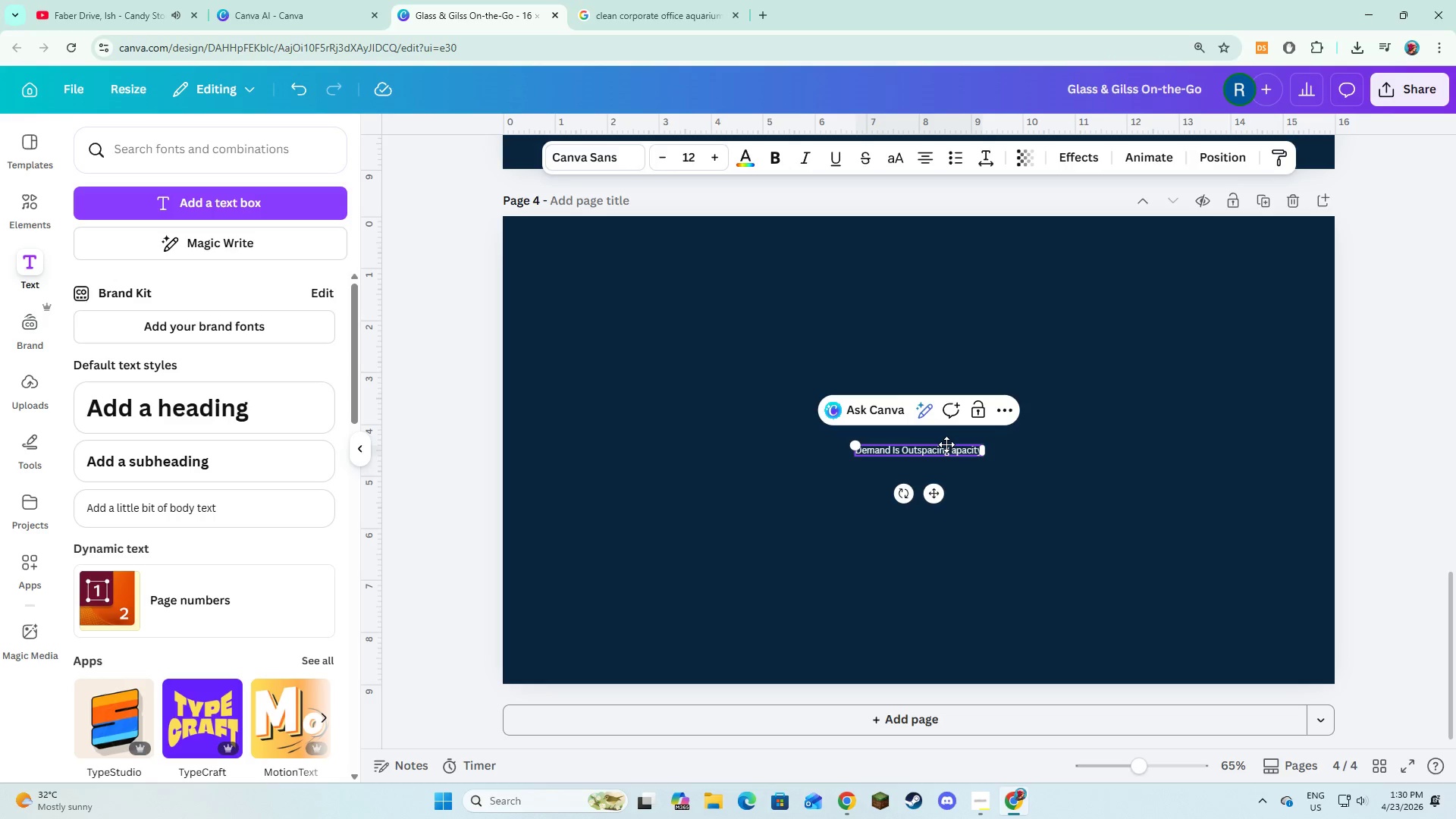 
key(Shift+ShiftLeft)
 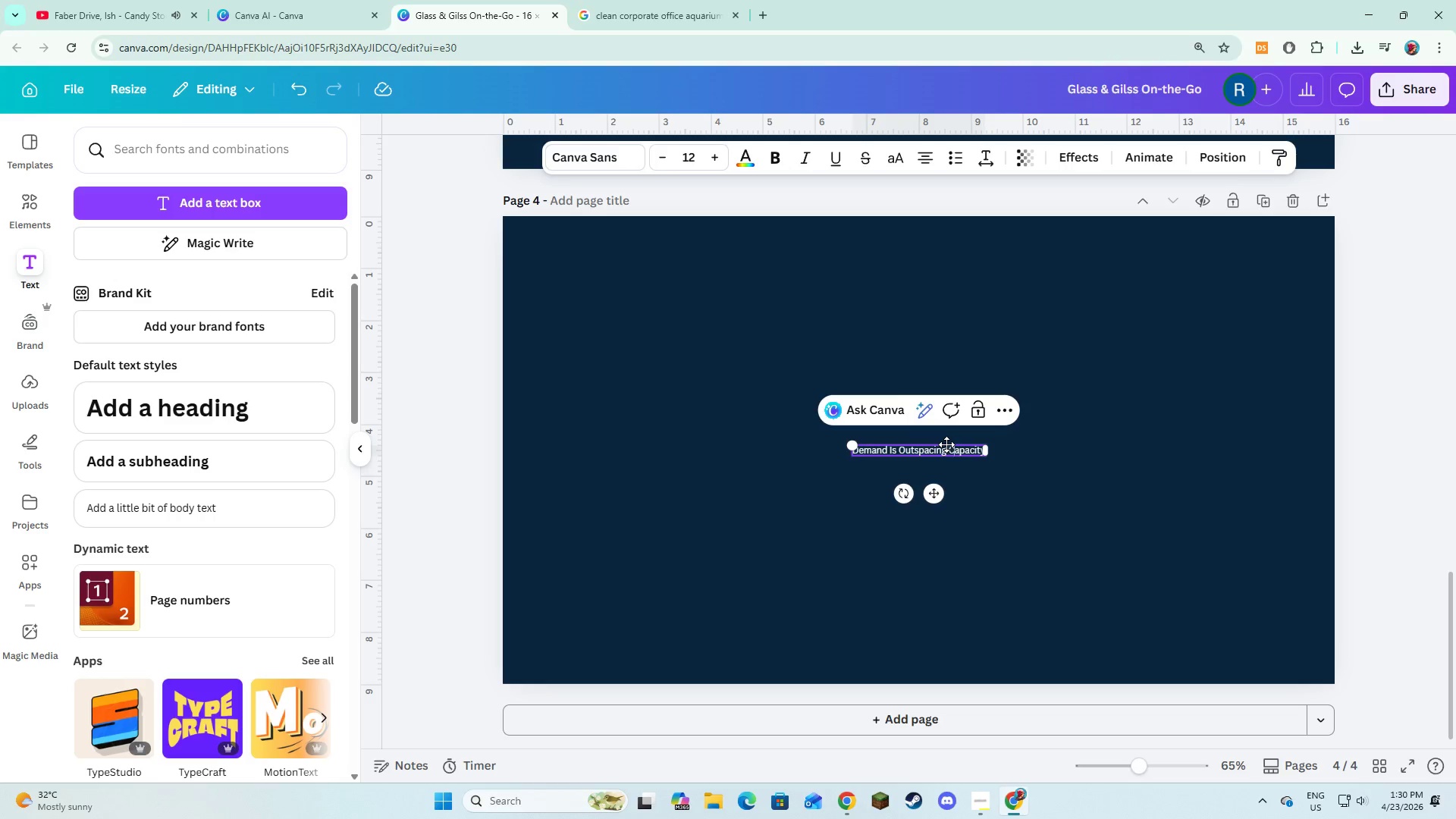 
key(Shift+C)
 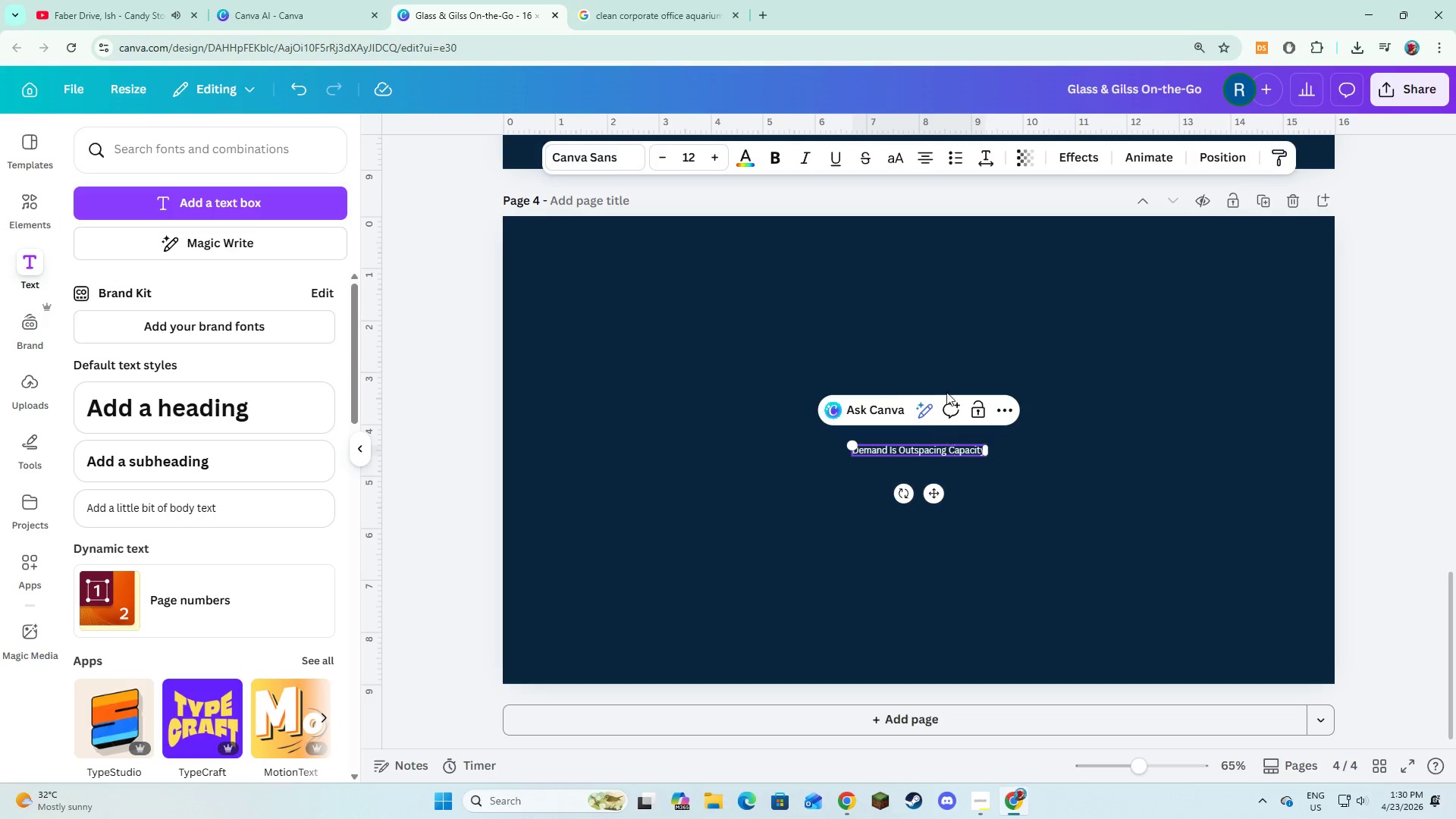 
key(Control+A)
 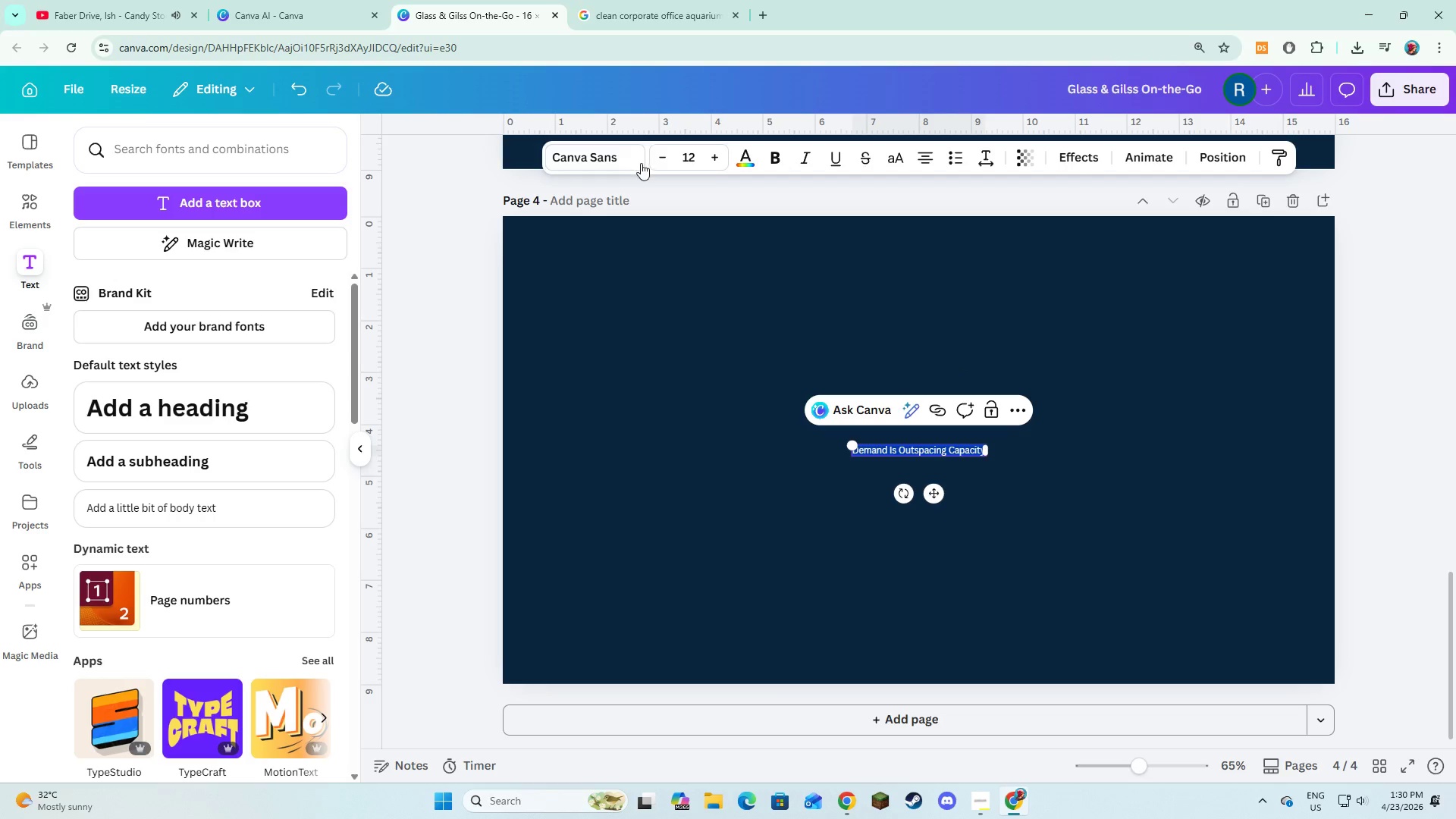 
left_click([626, 155])
 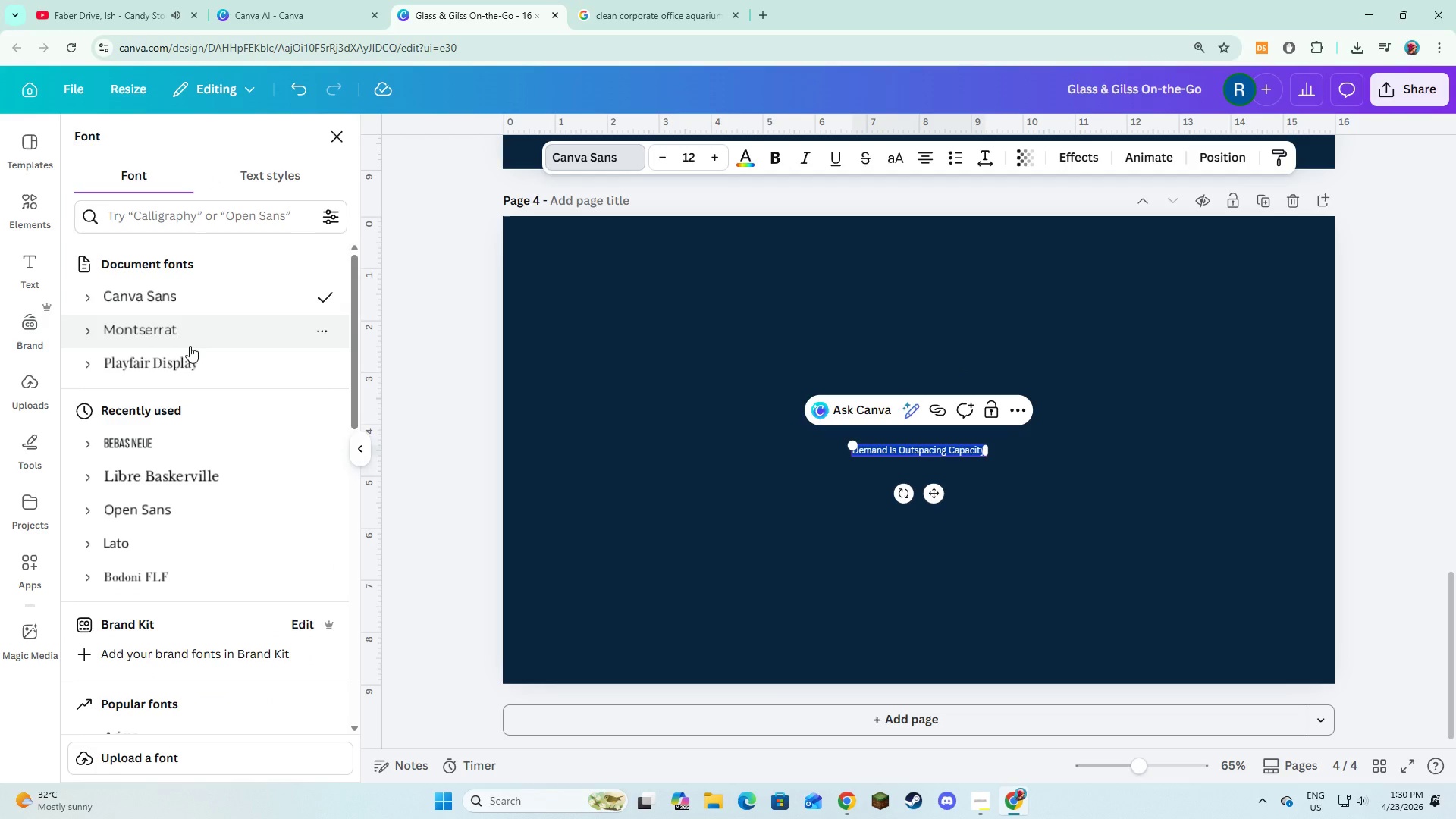 
left_click([188, 354])
 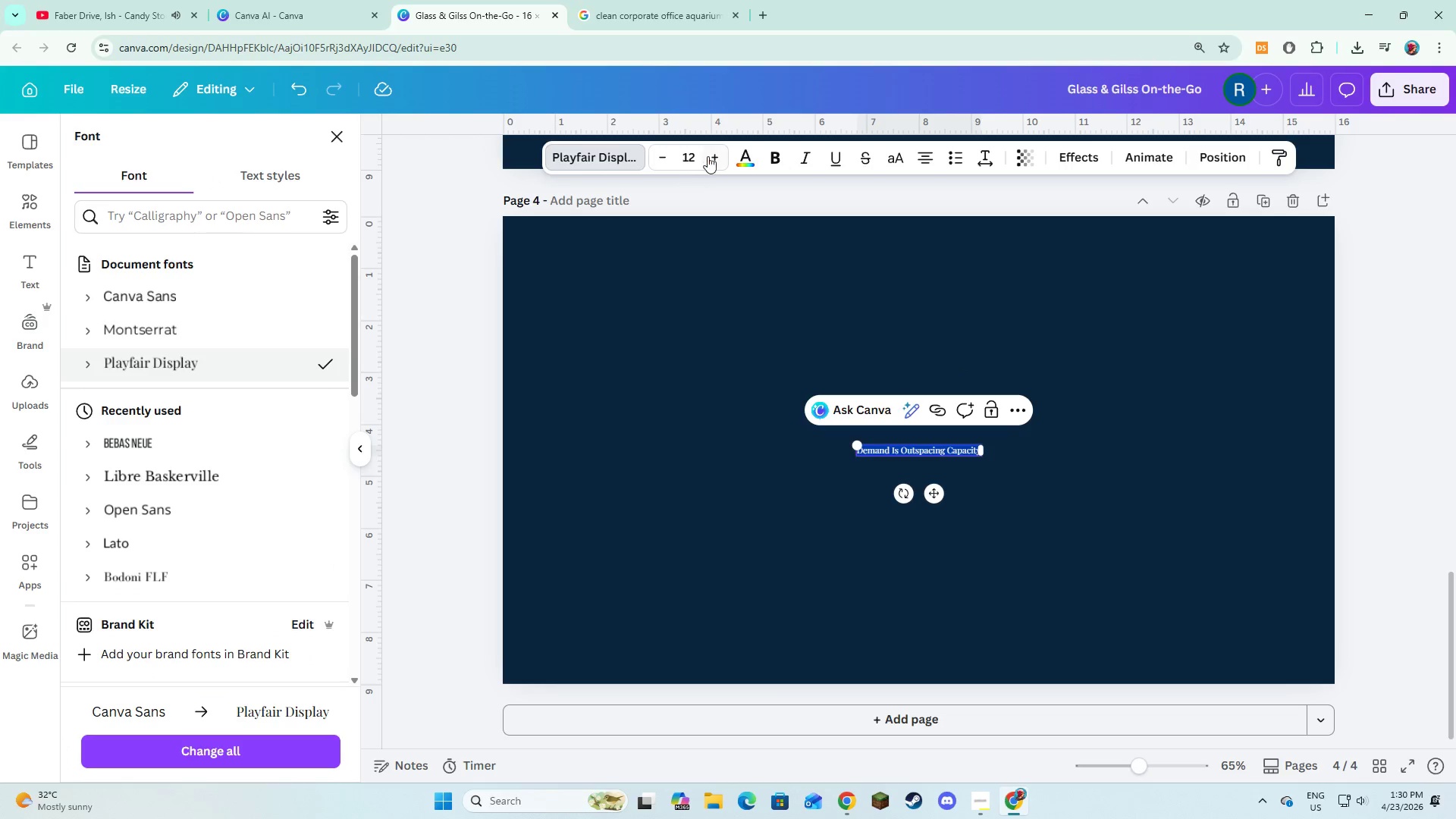 
left_click([711, 155])
 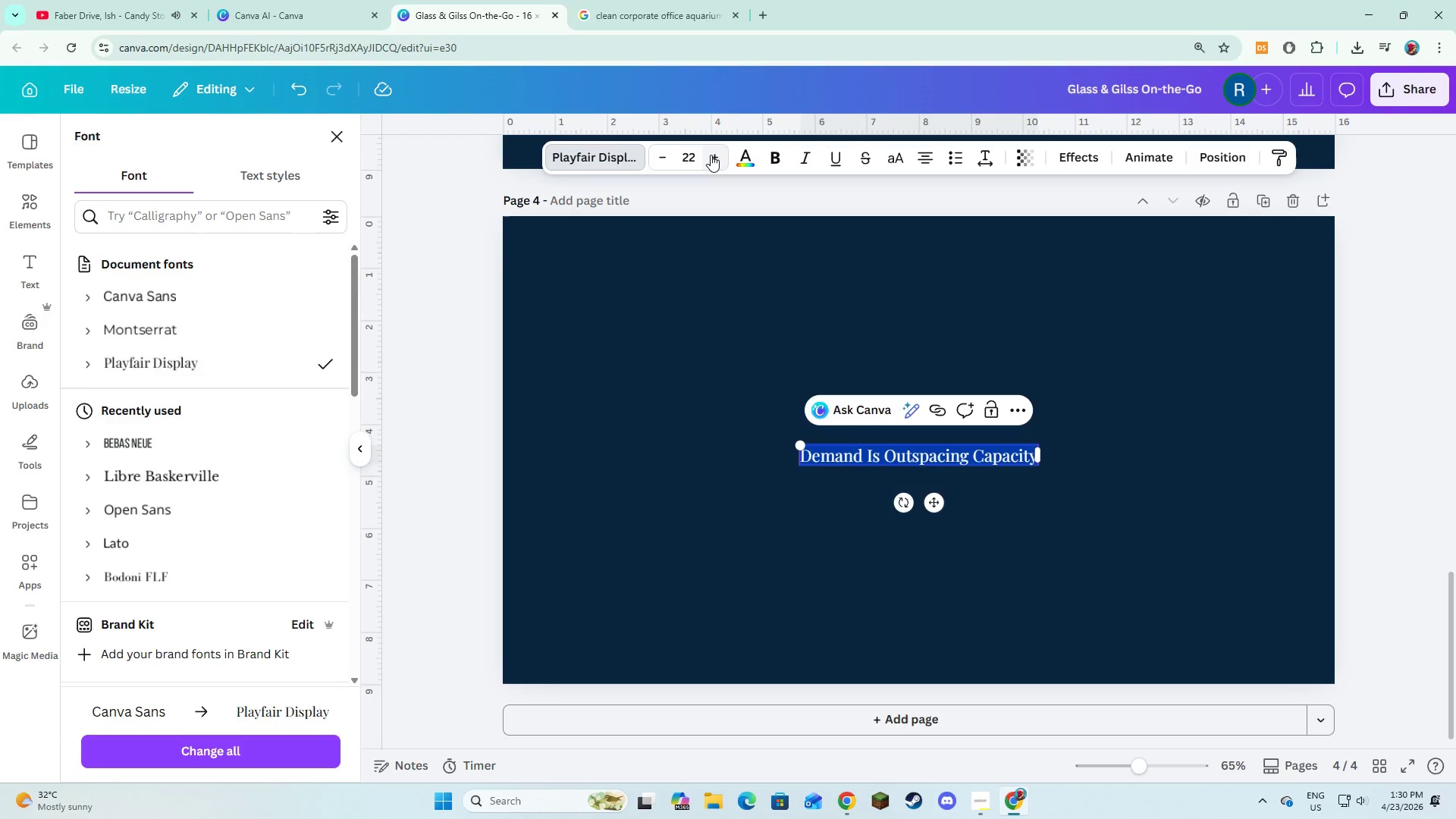 
double_click([711, 155])
 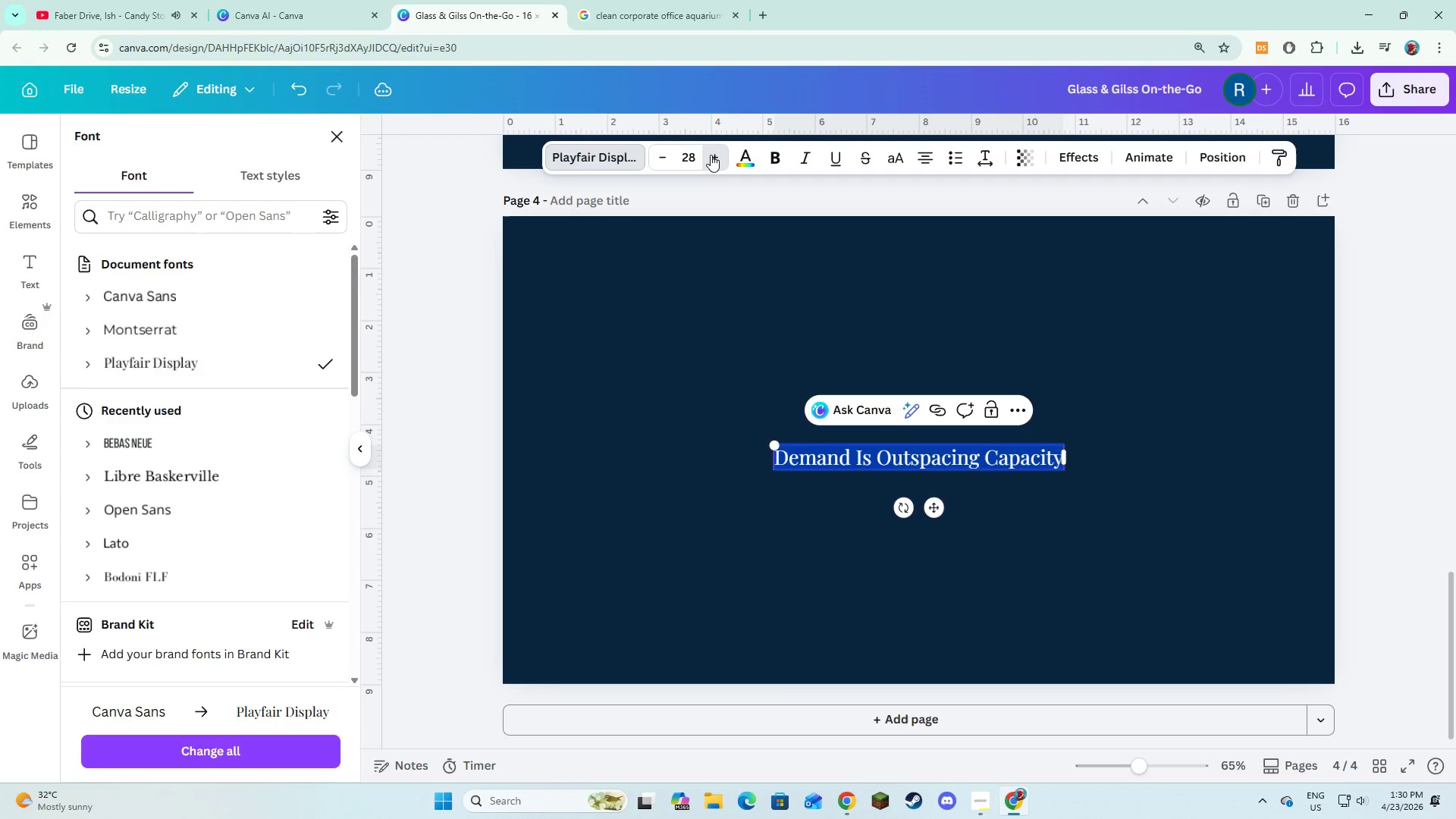 
double_click([711, 155])
 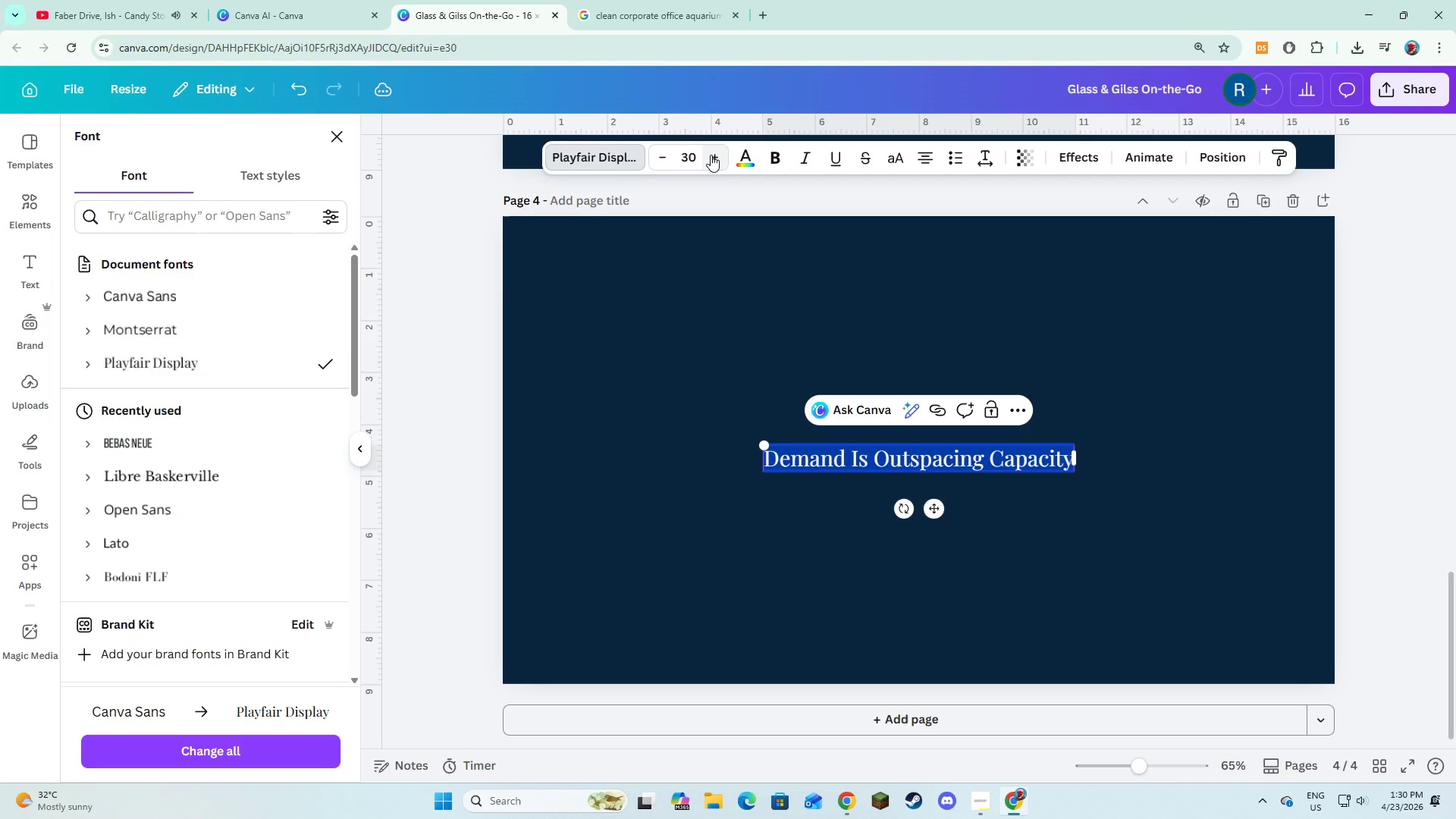 
triple_click([711, 155])
 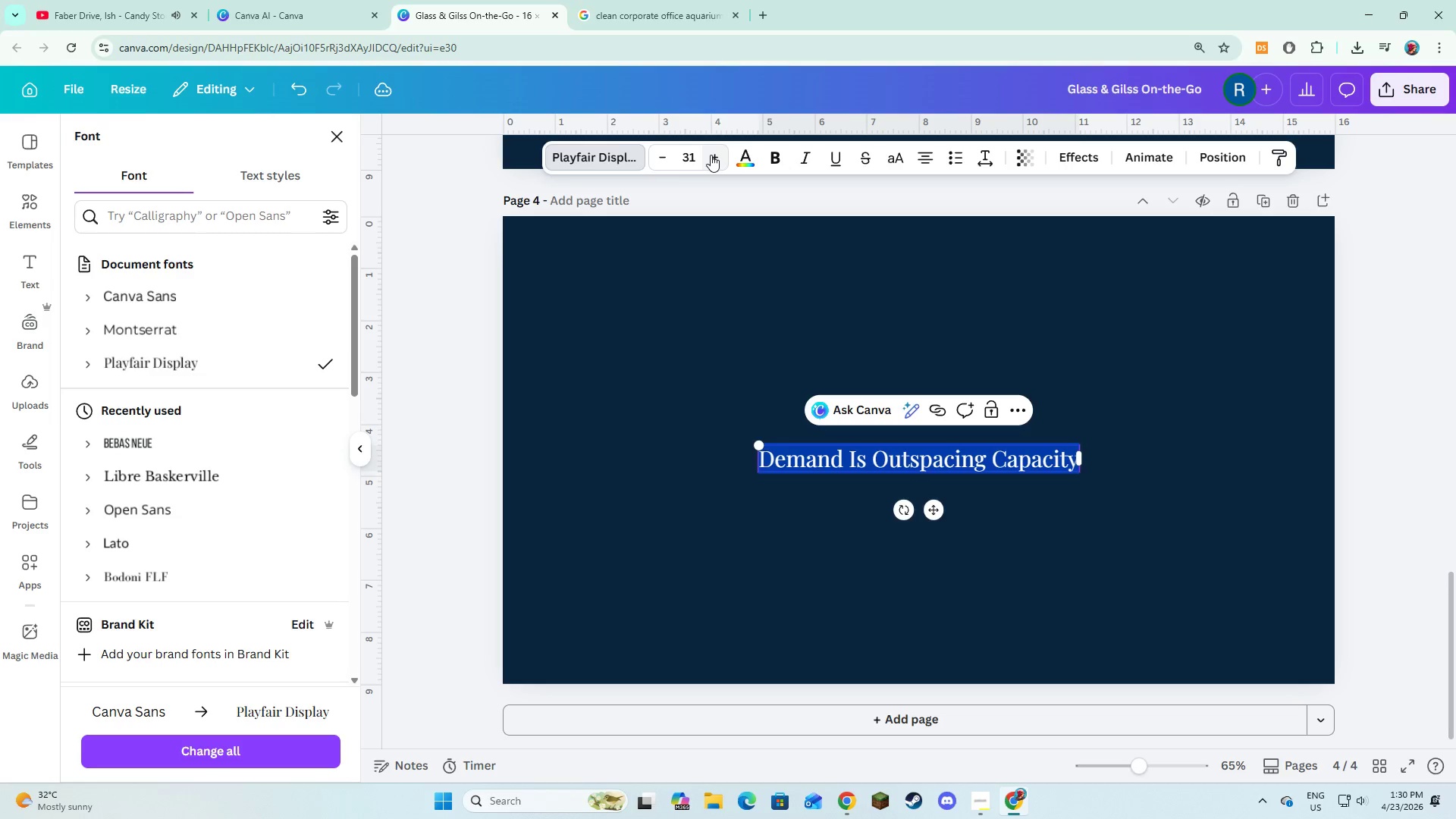 
triple_click([711, 155])
 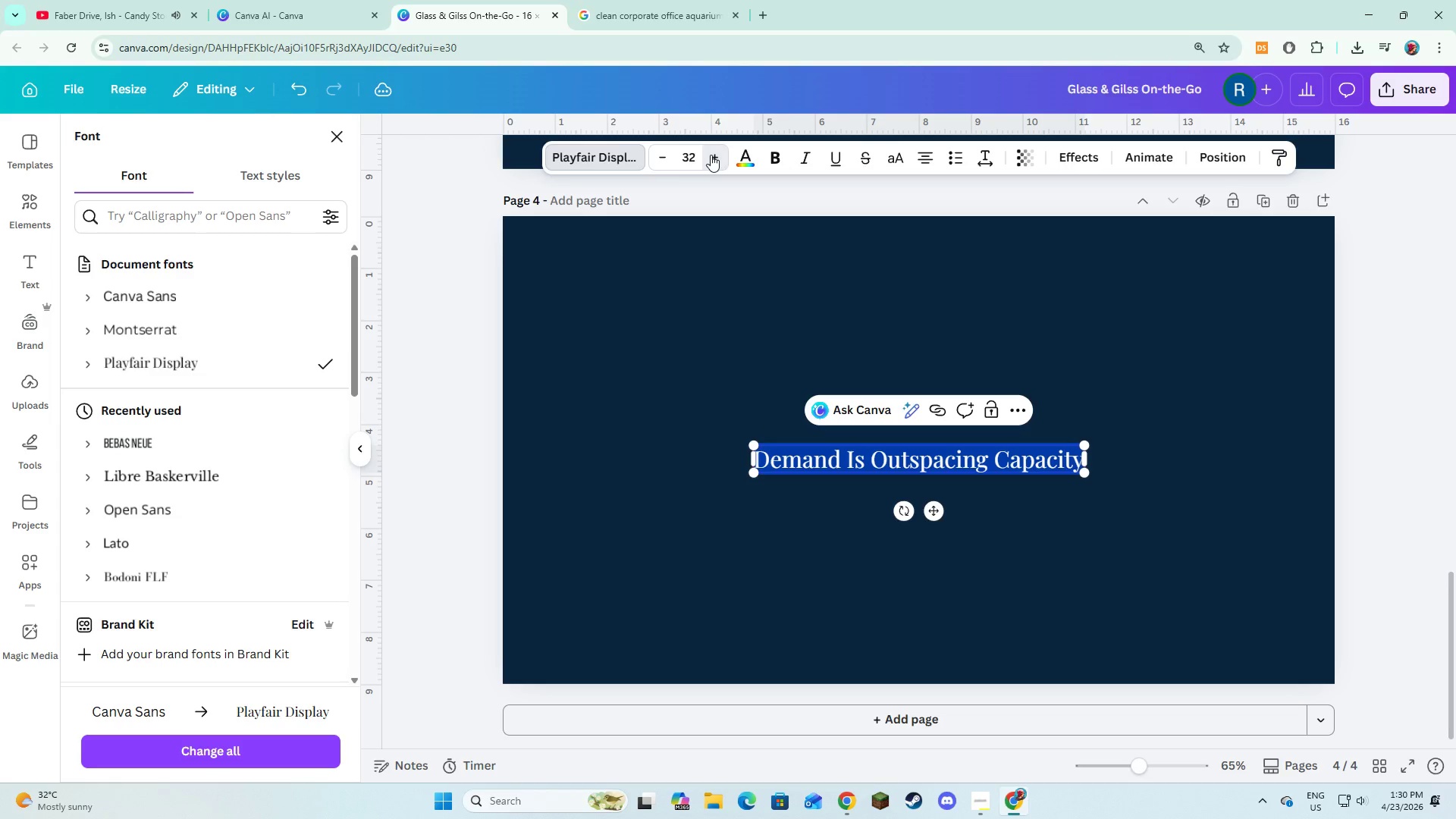 
triple_click([711, 155])
 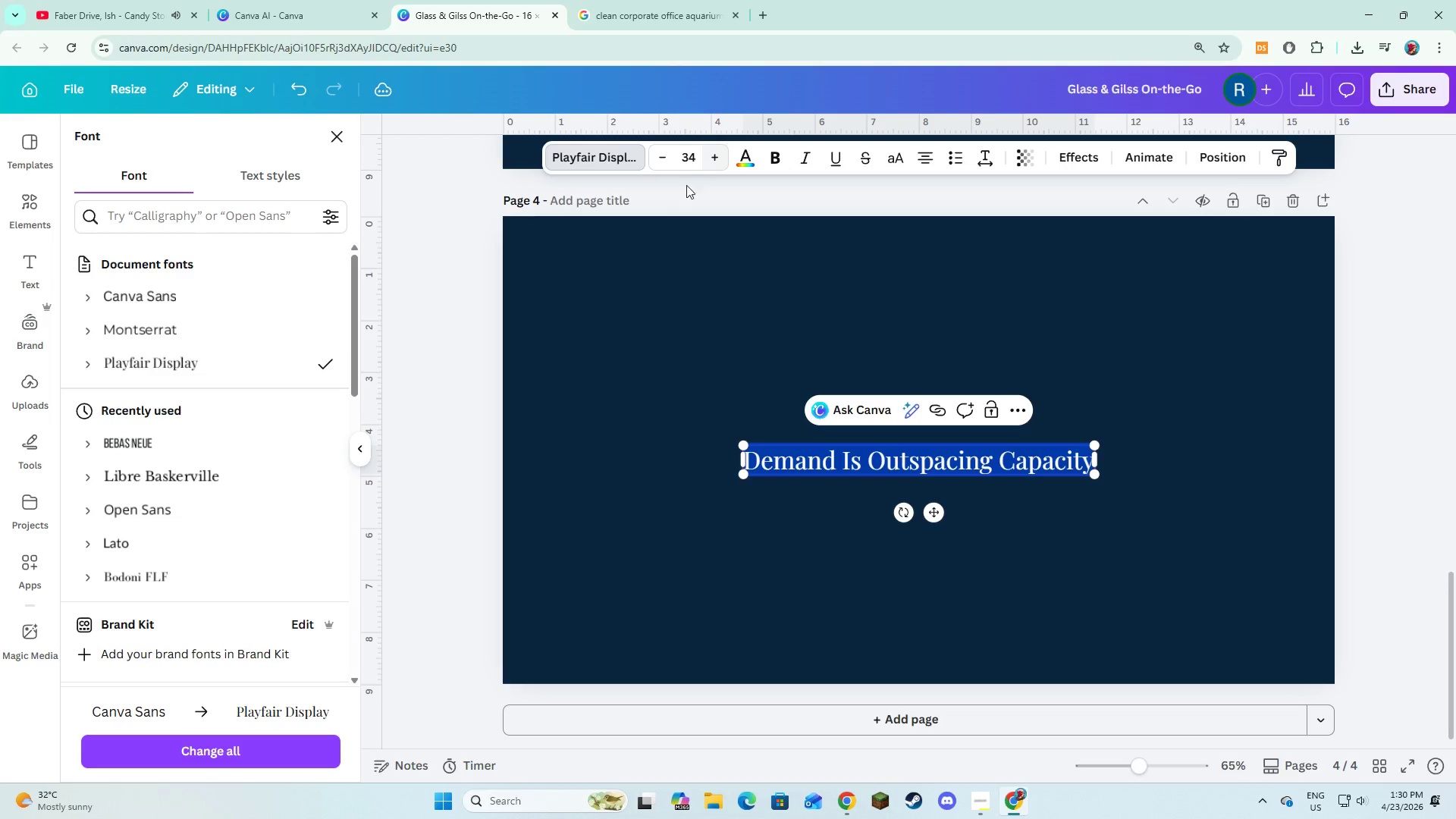 
left_click([650, 316])
 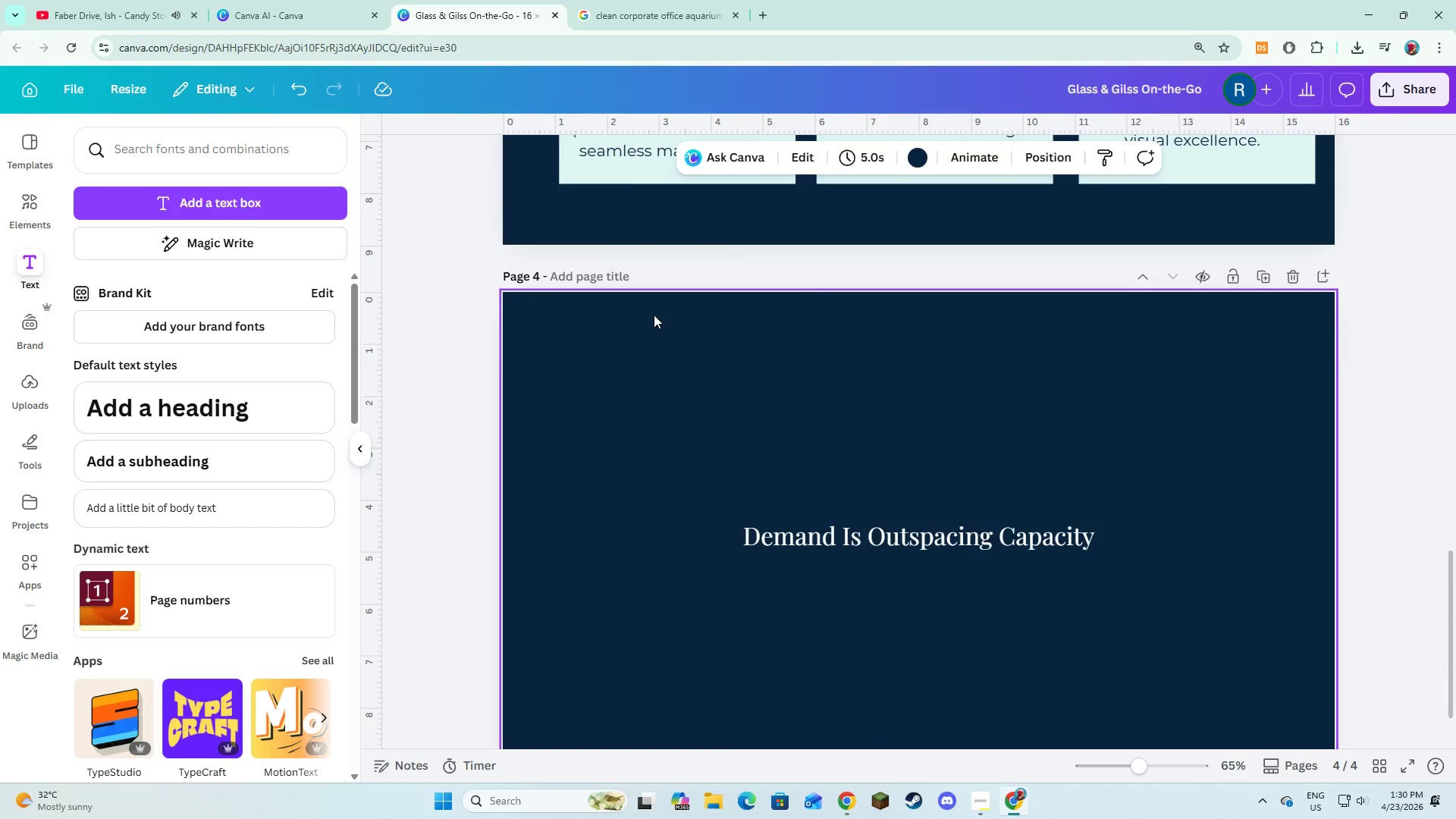 
scroll: coordinate [679, 279], scroll_direction: up, amount: 5.0
 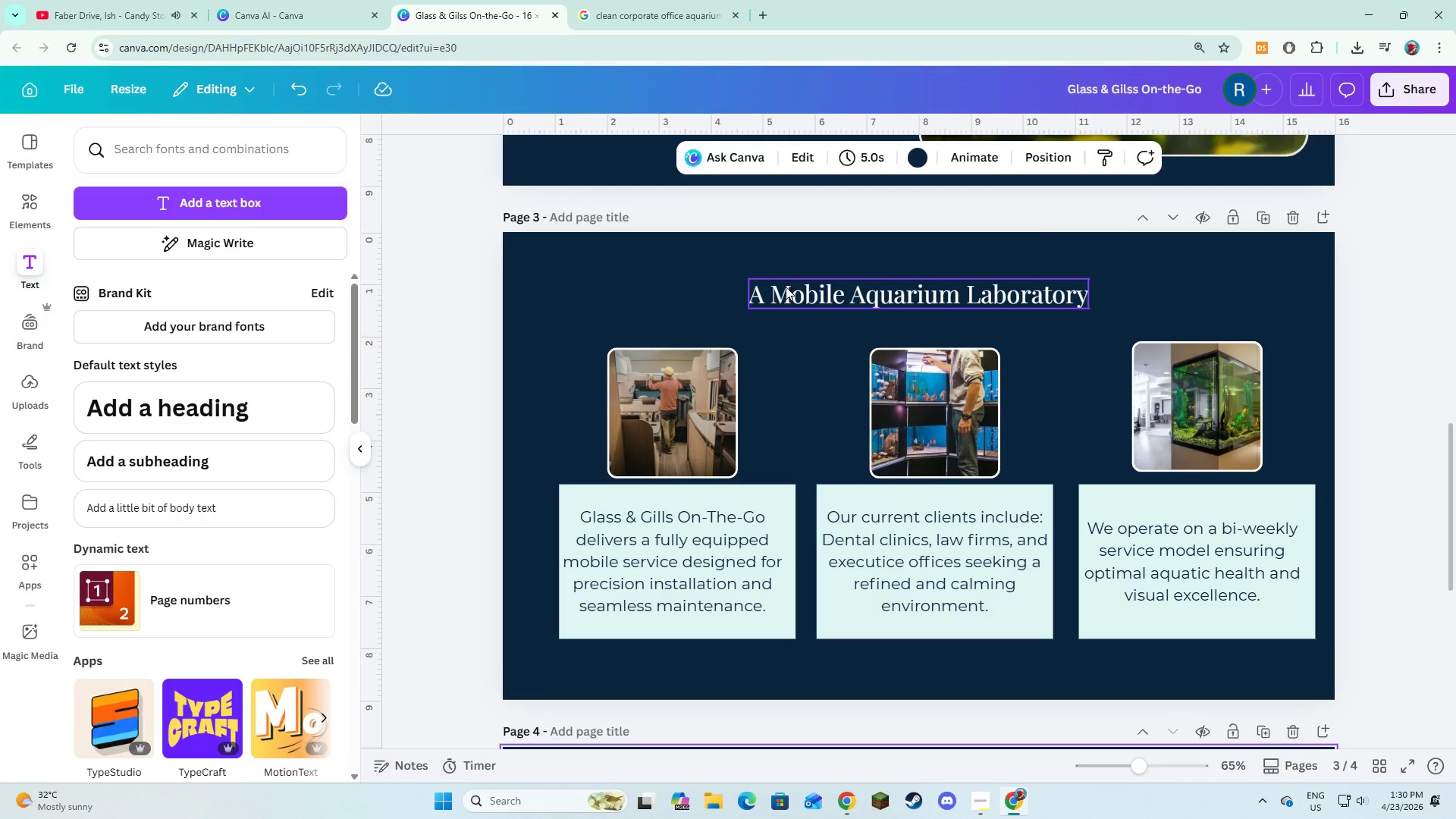 
left_click([786, 287])
 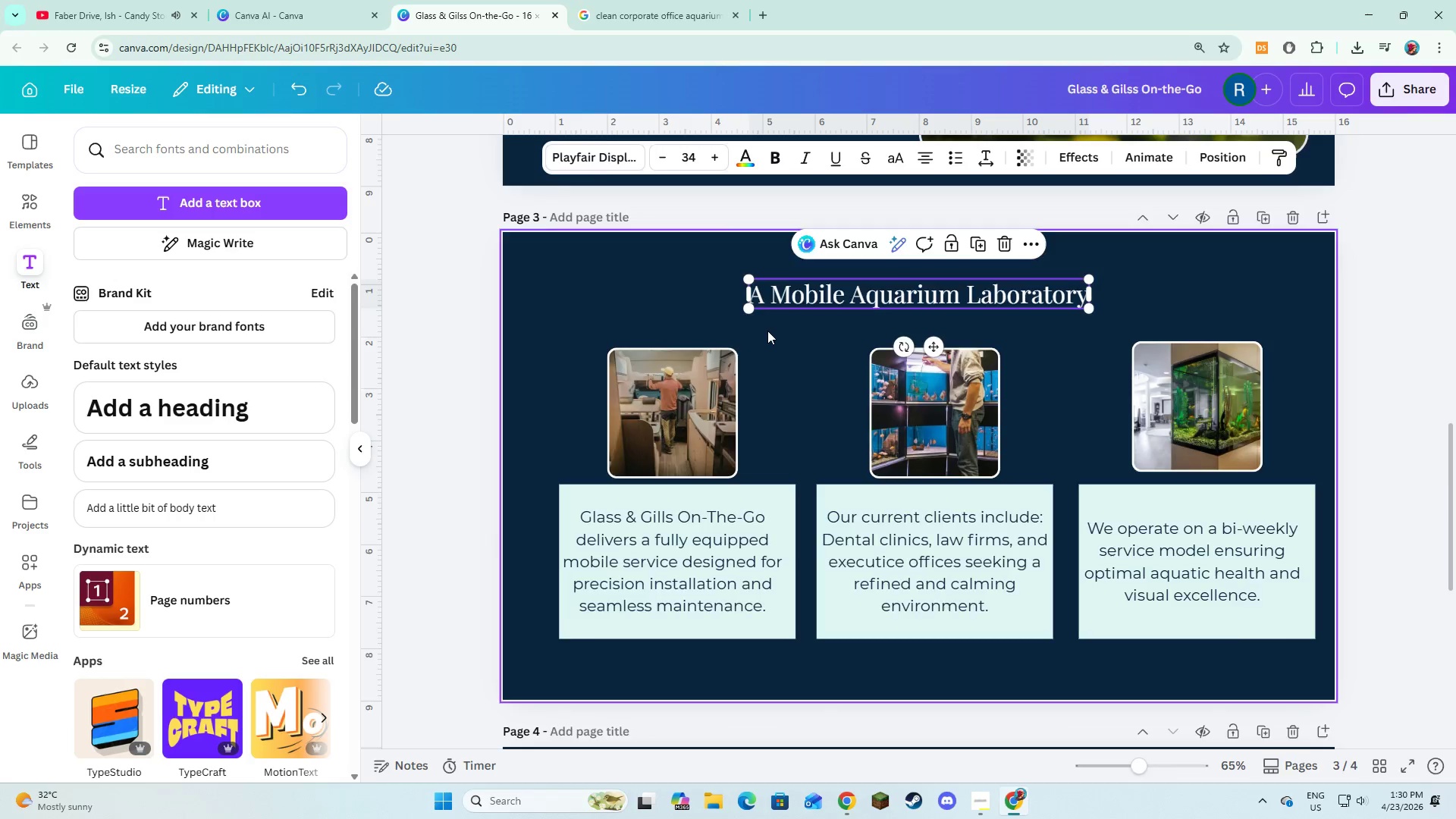 
scroll: coordinate [765, 337], scroll_direction: down, amount: 7.0
 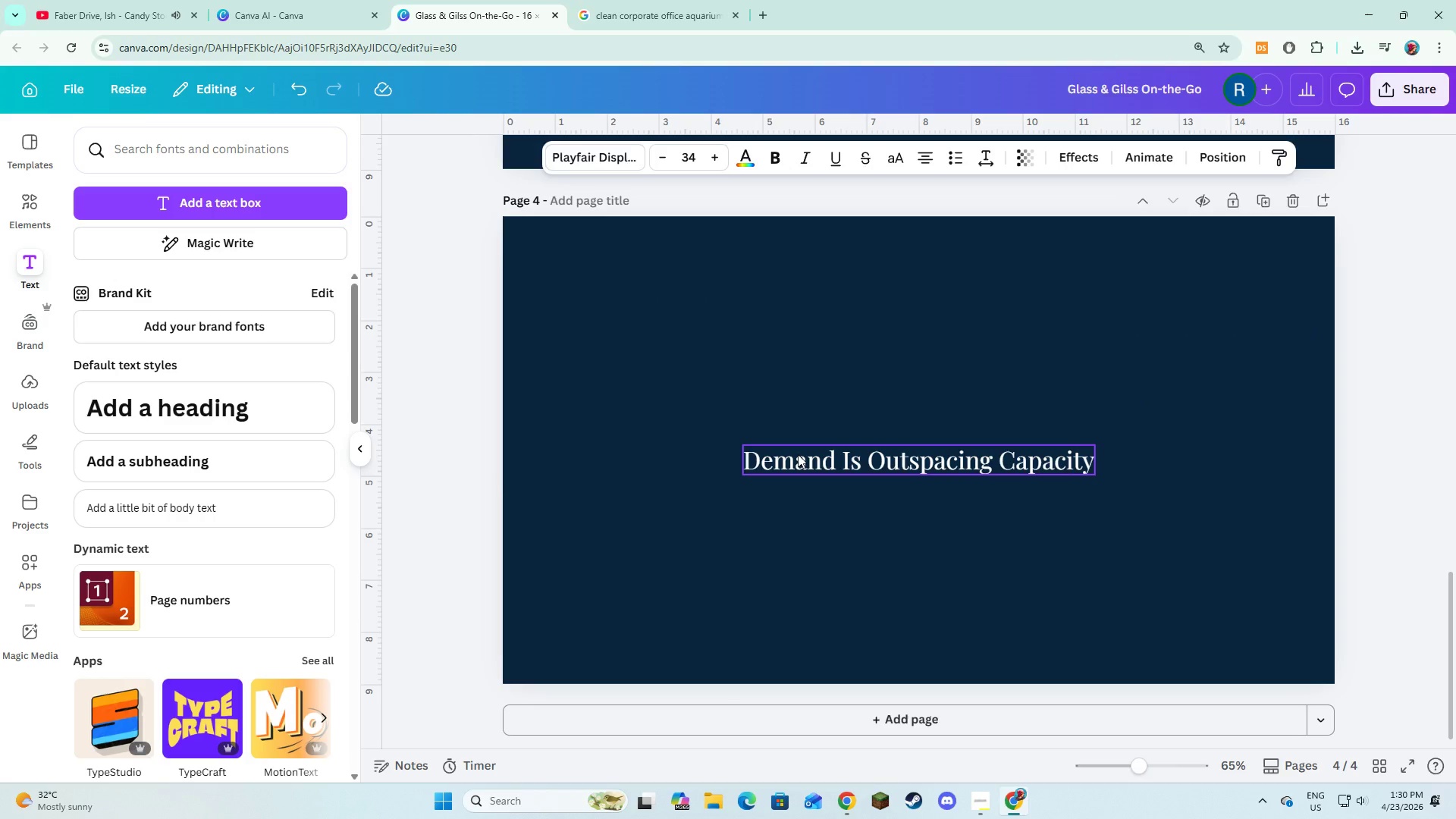 
left_click([798, 454])
 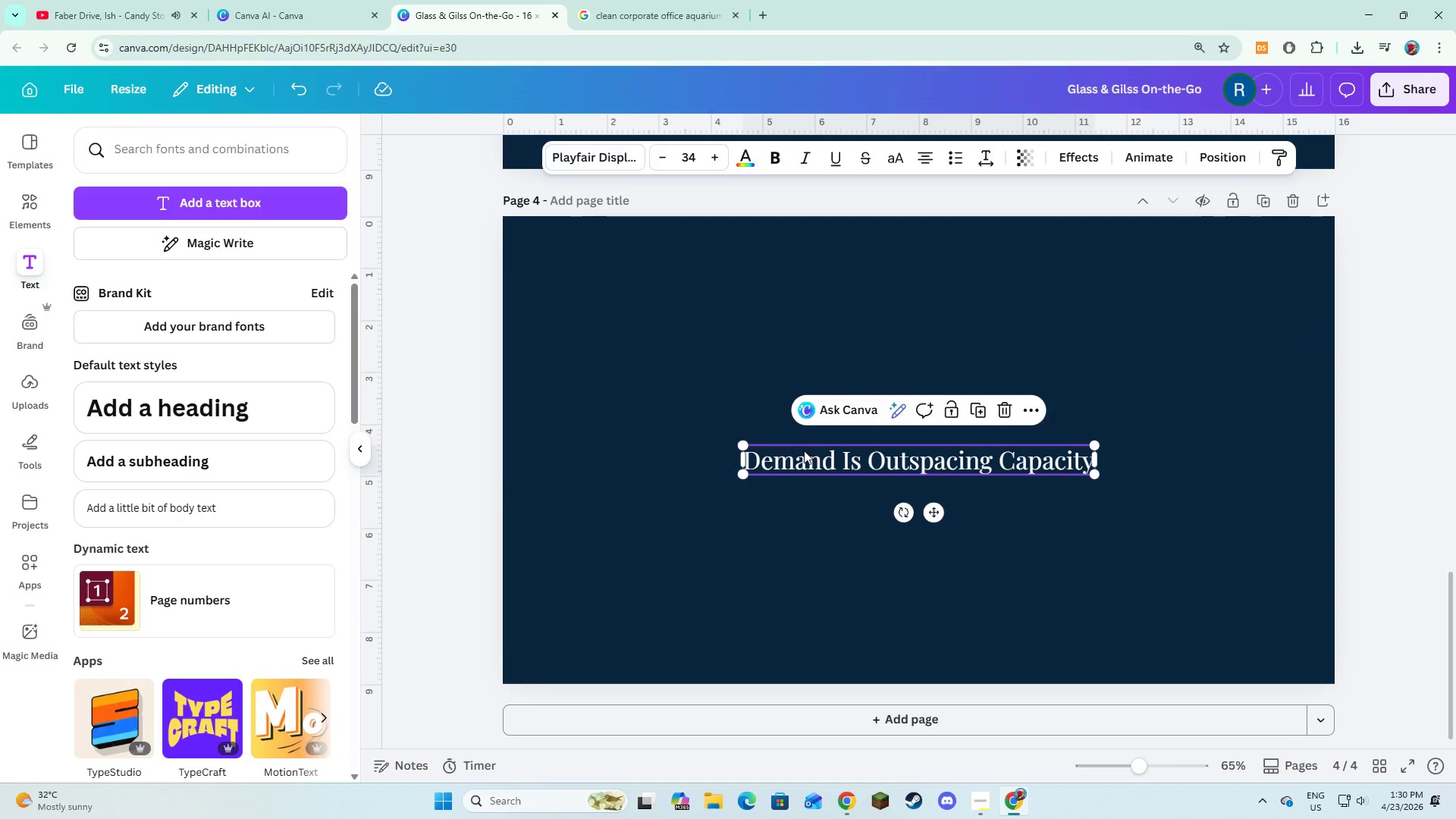 
left_click_drag(start_coordinate=[804, 450], to_coordinate=[801, 271])
 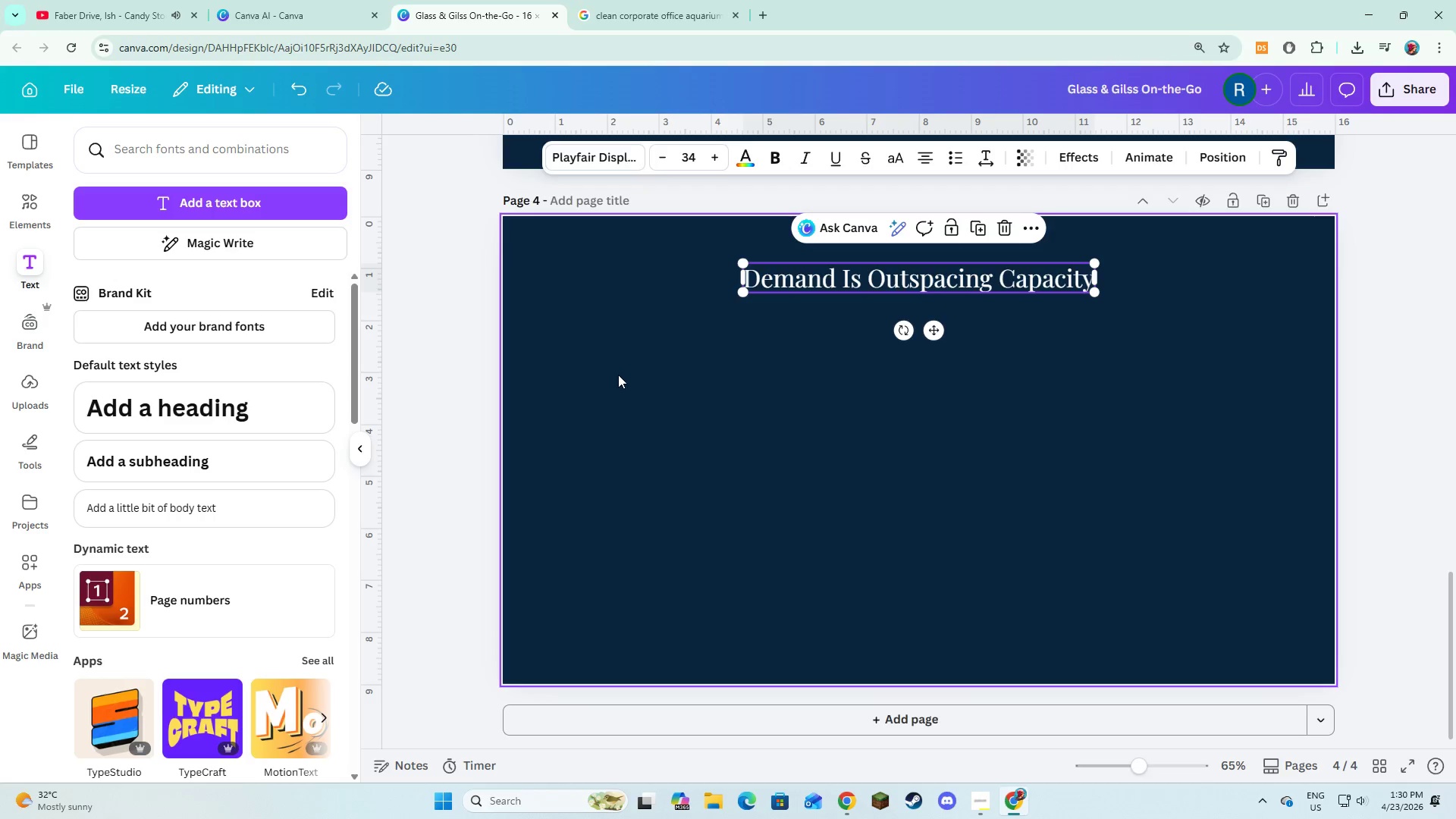 
left_click([618, 375])
 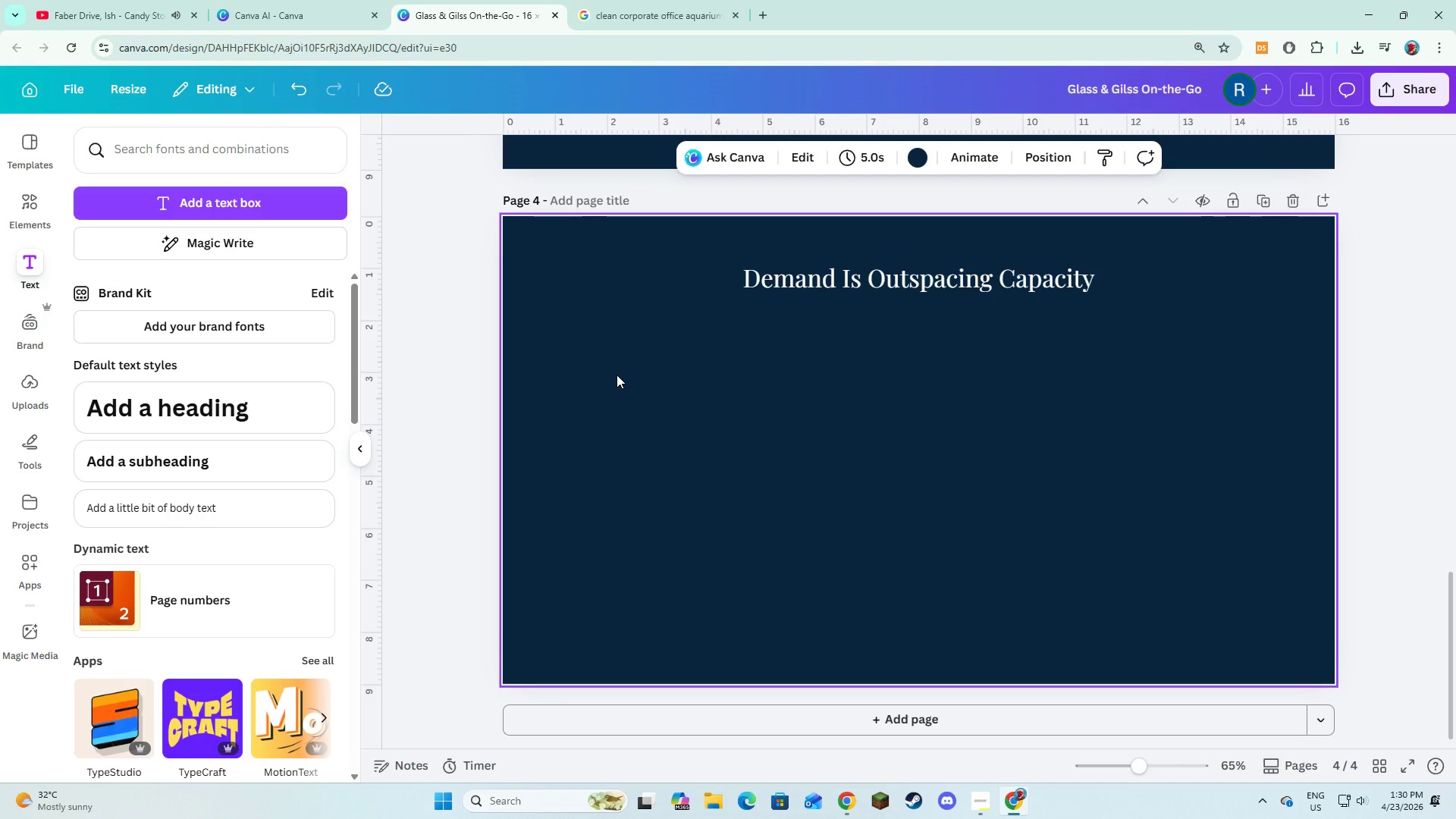 
left_click([147, 0])
 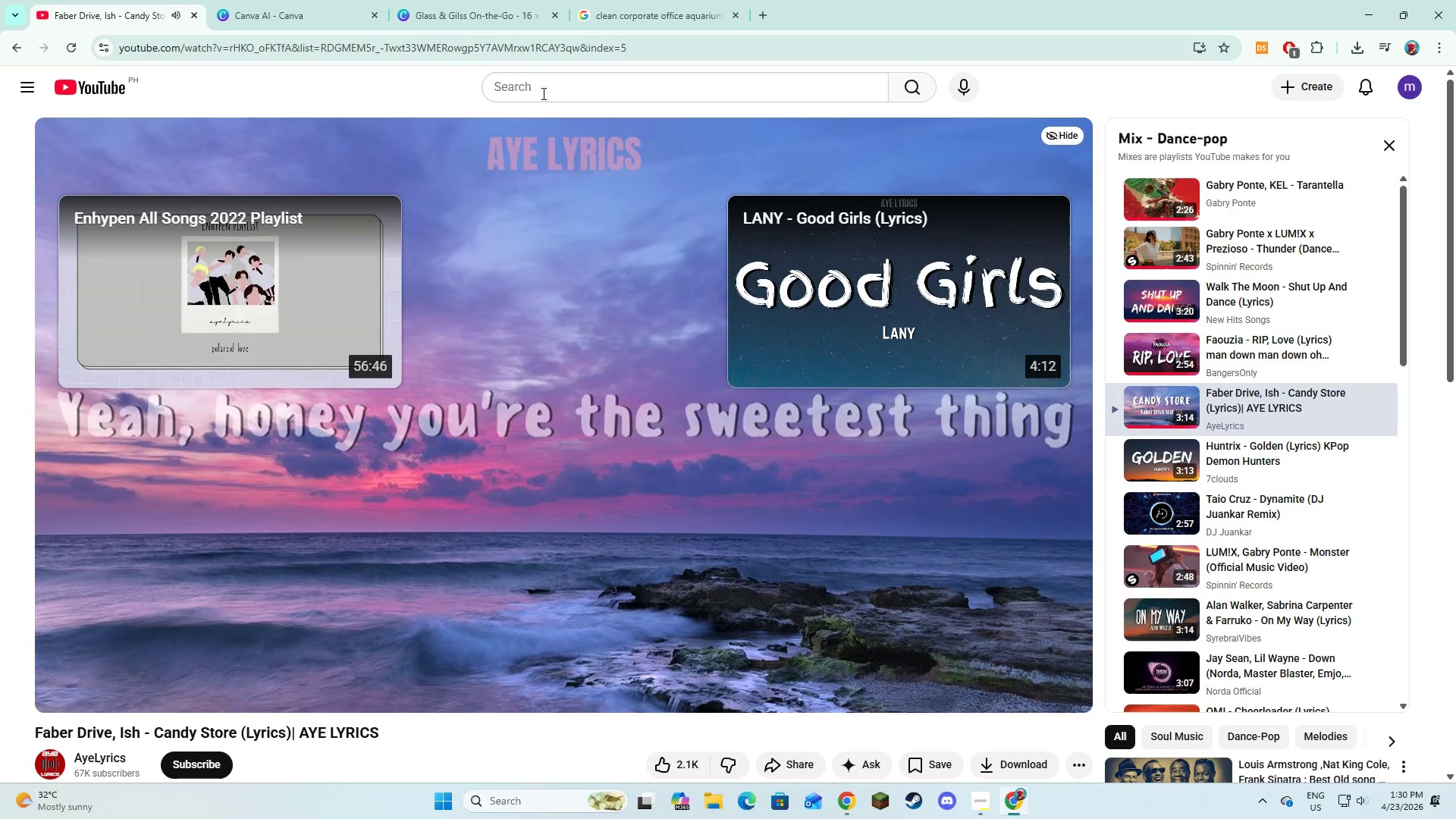 
left_click([542, 93])
 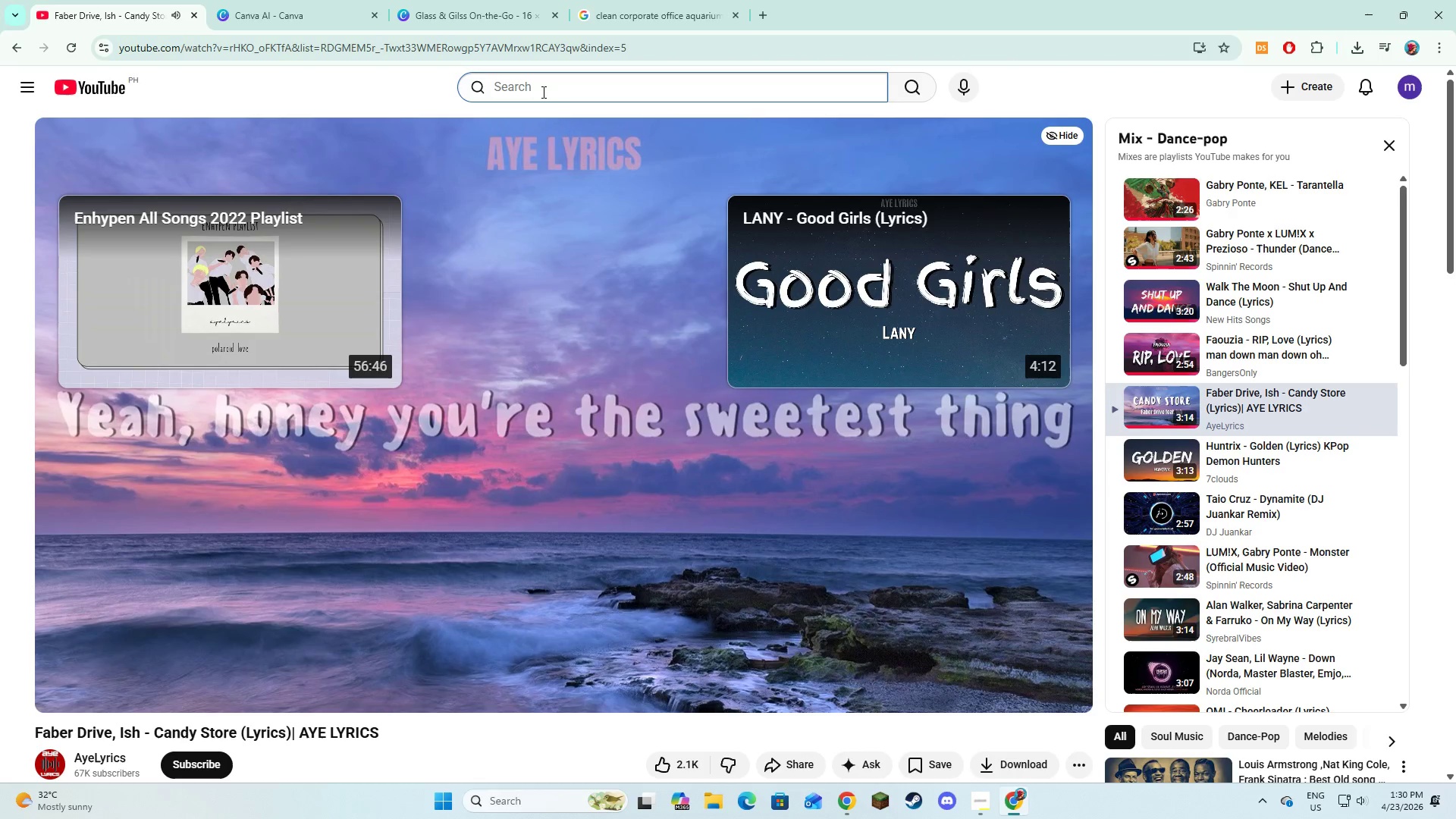 
type(reaggae)
 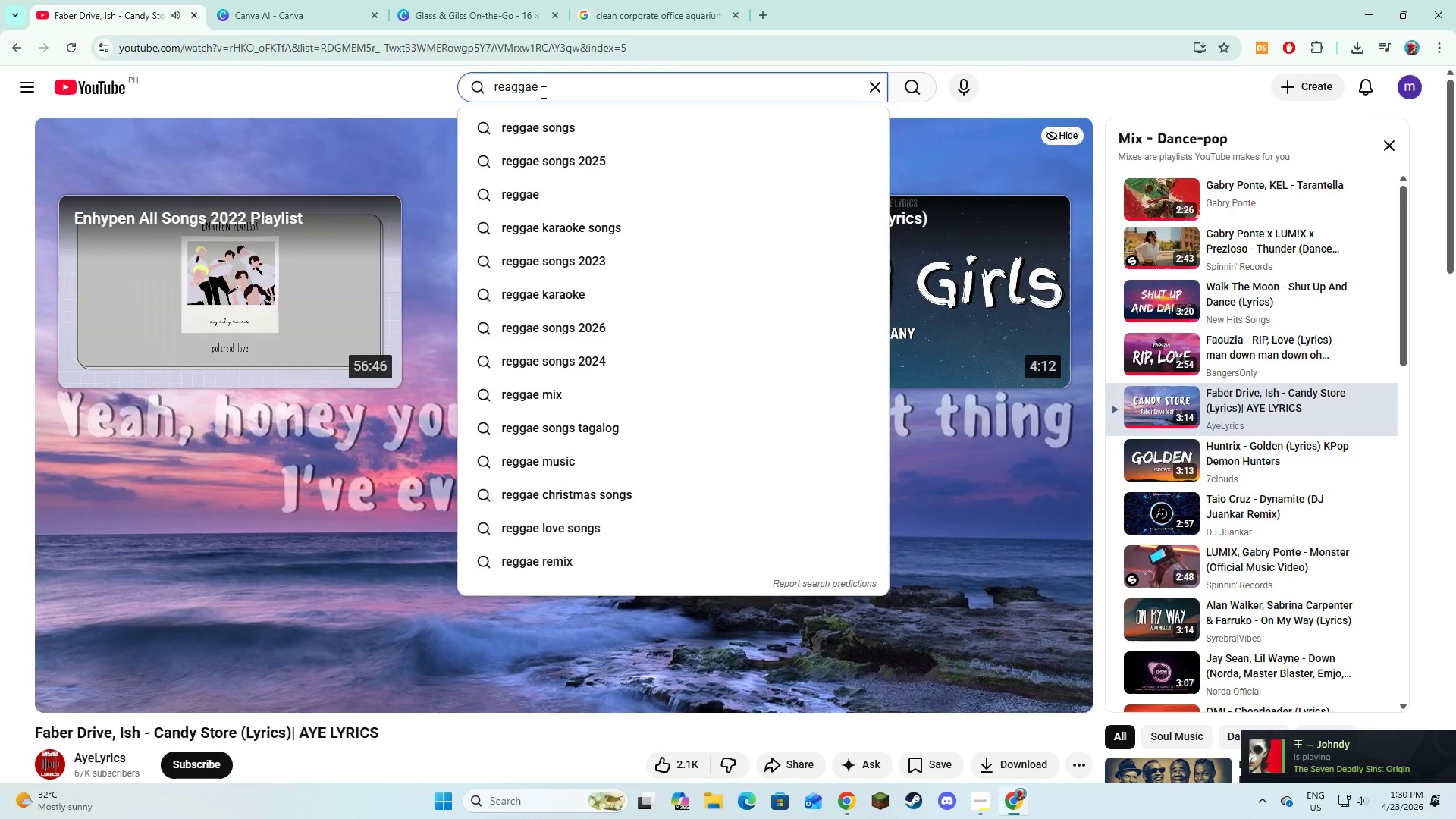 
key(Enter)
 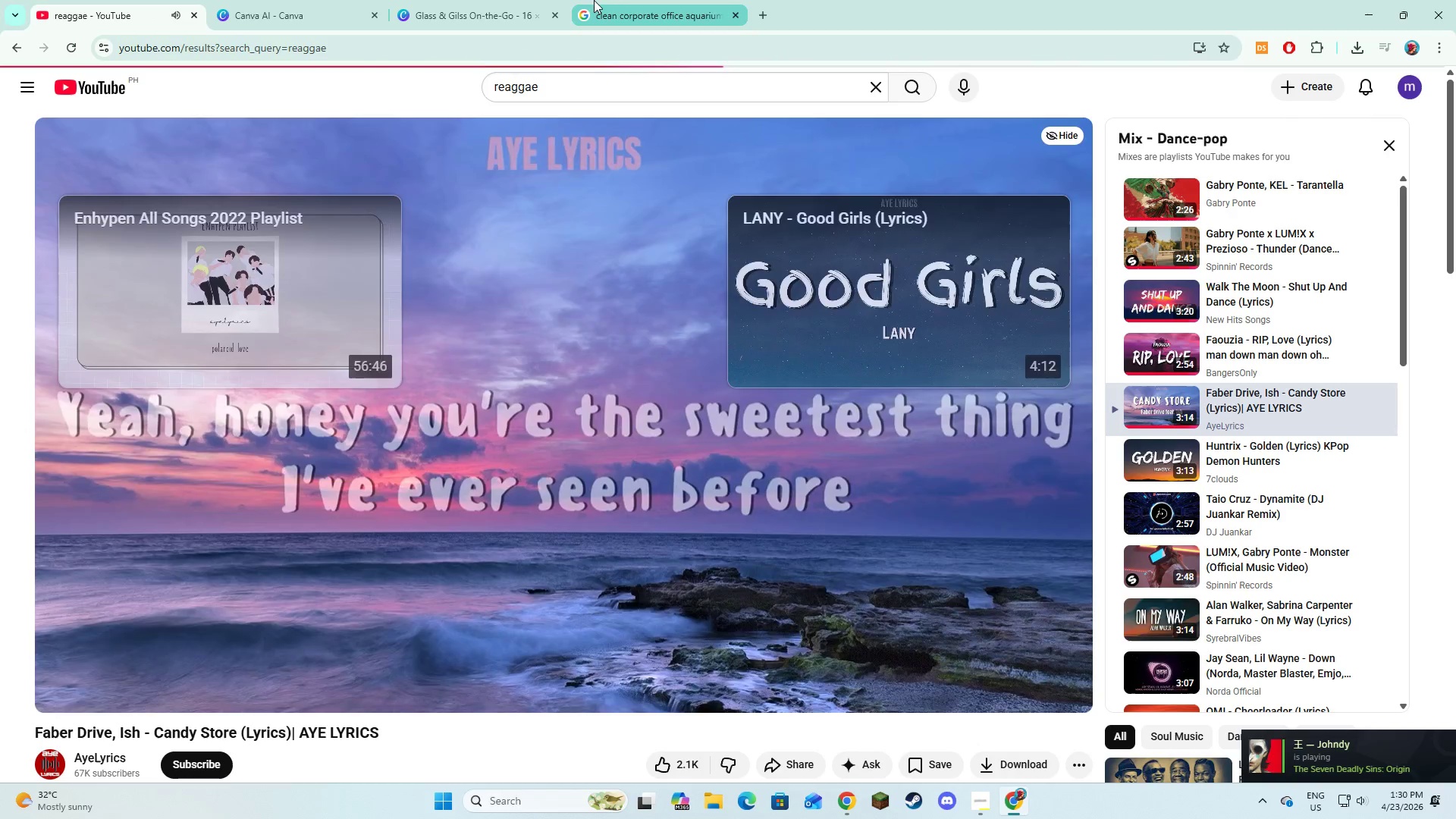 
left_click([607, 0])
 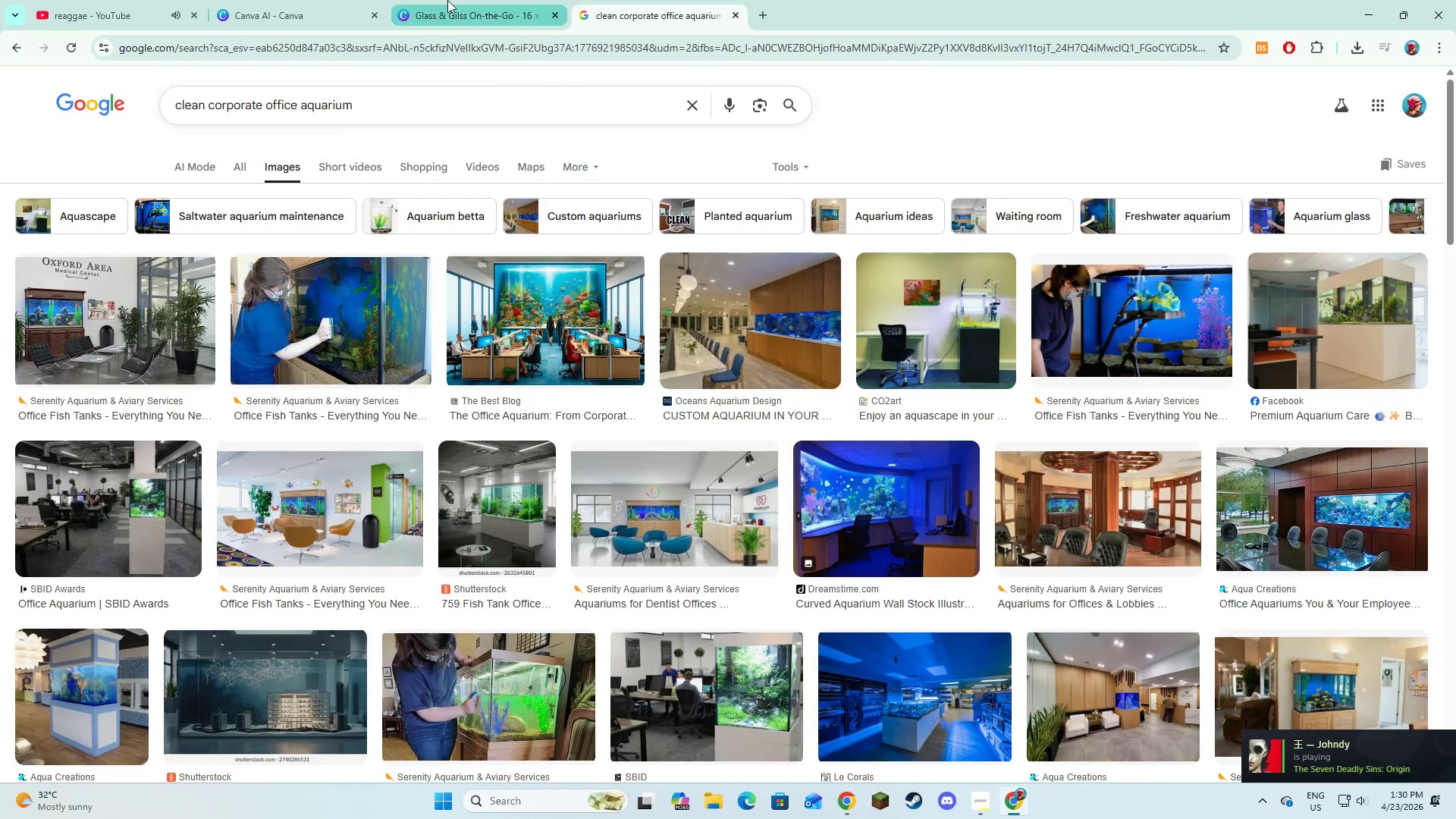 
left_click([447, 0])
 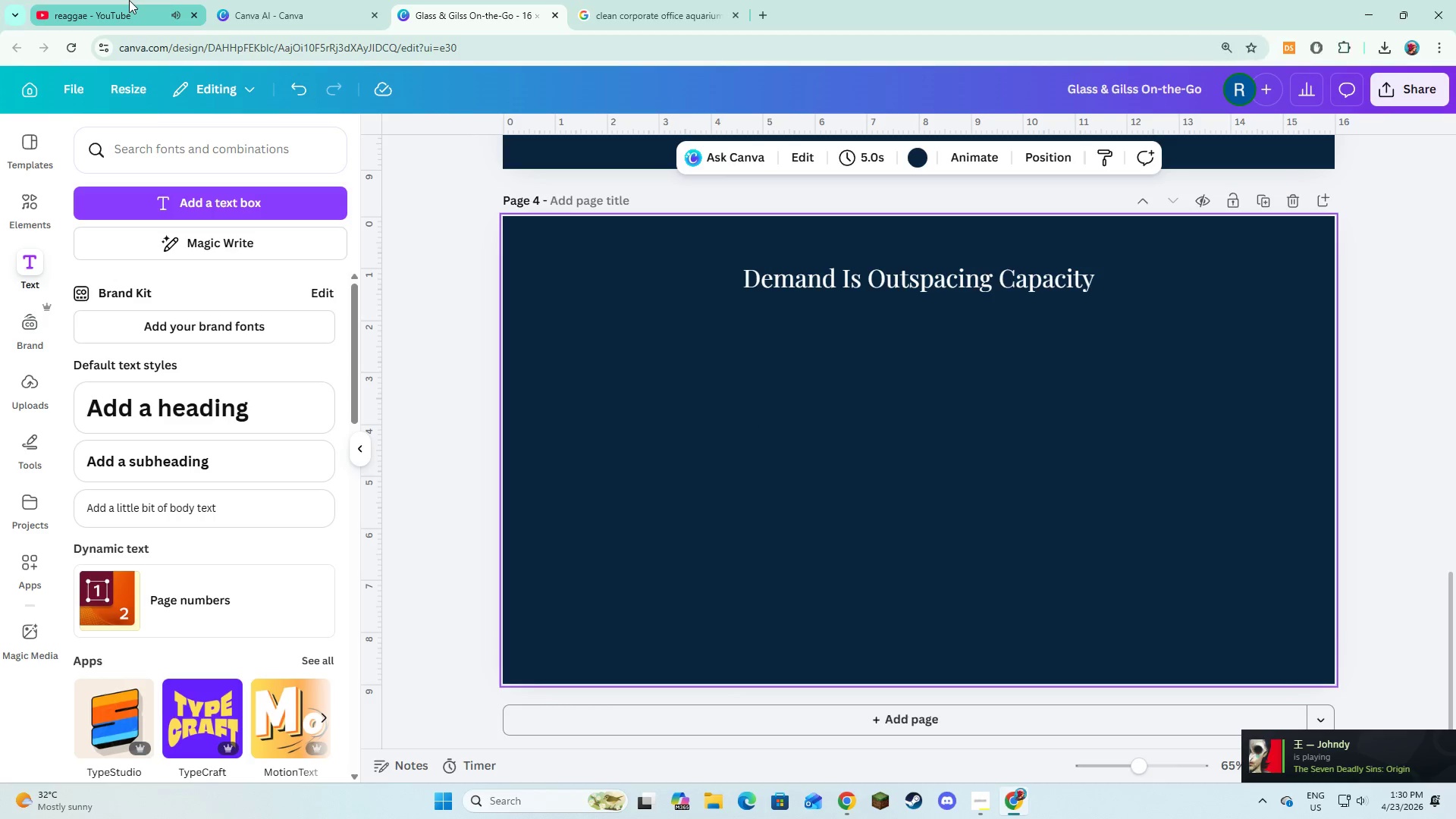 
left_click([129, 3])
 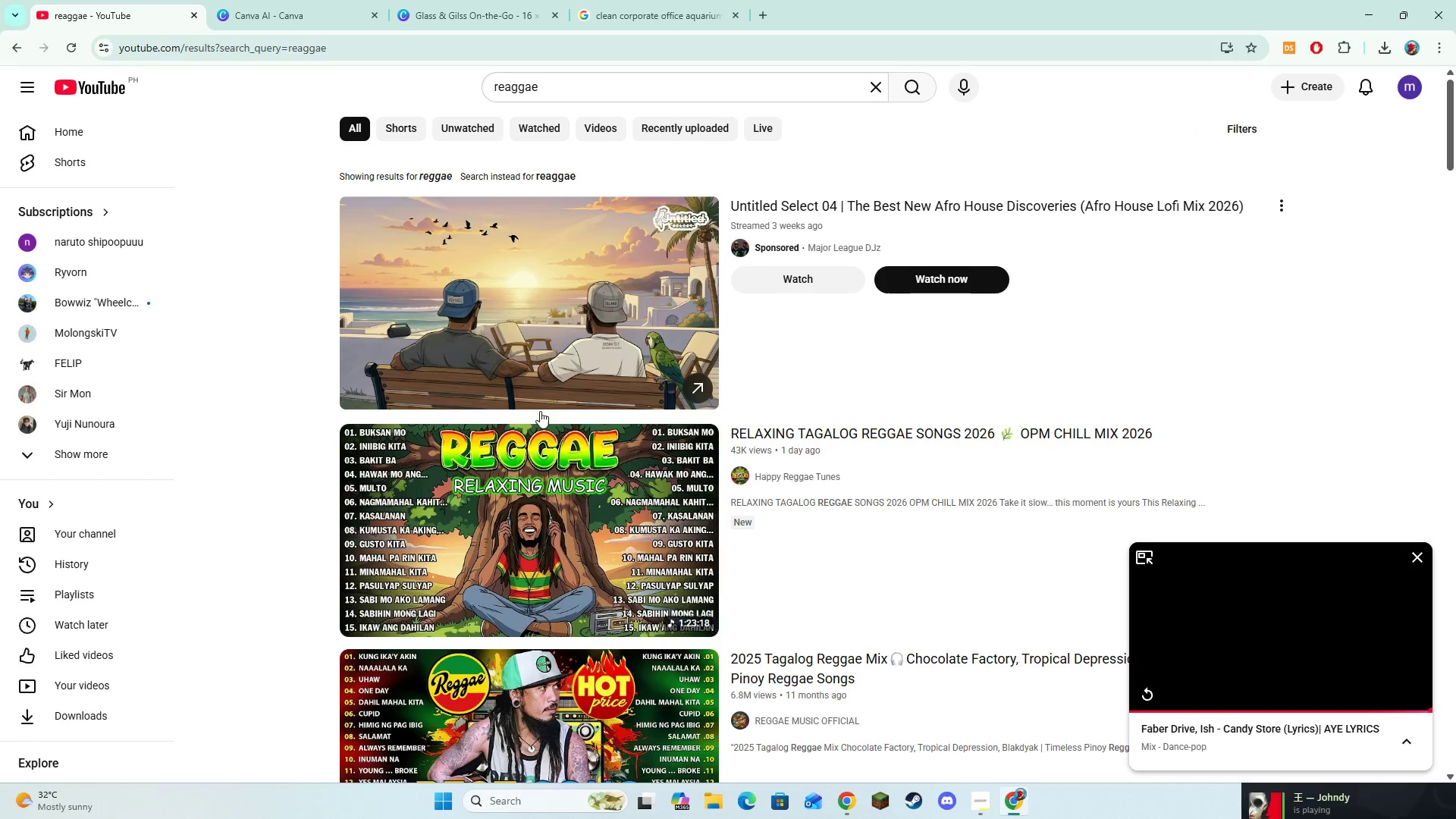 
left_click([533, 496])
 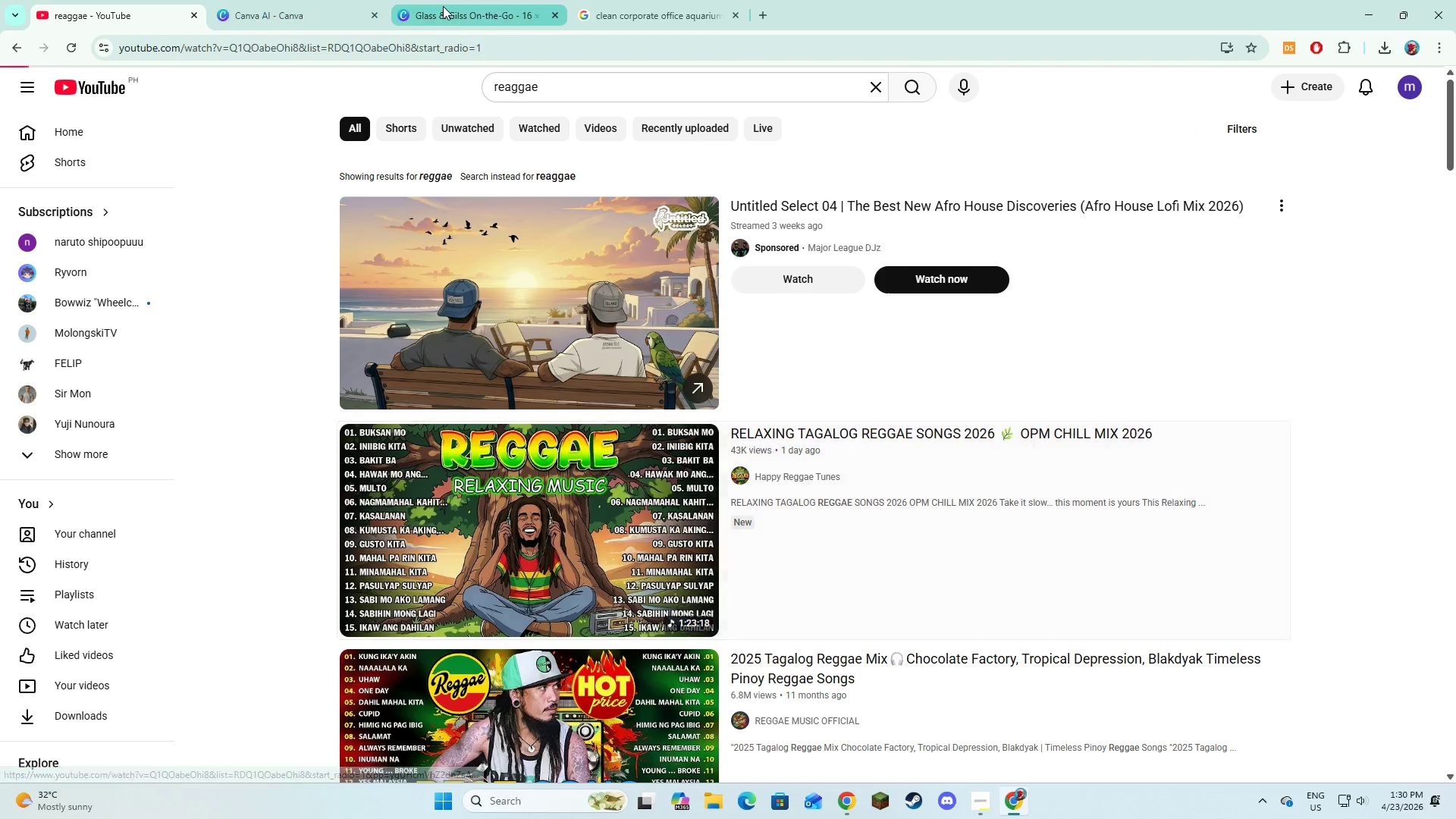 
left_click([443, 6])
 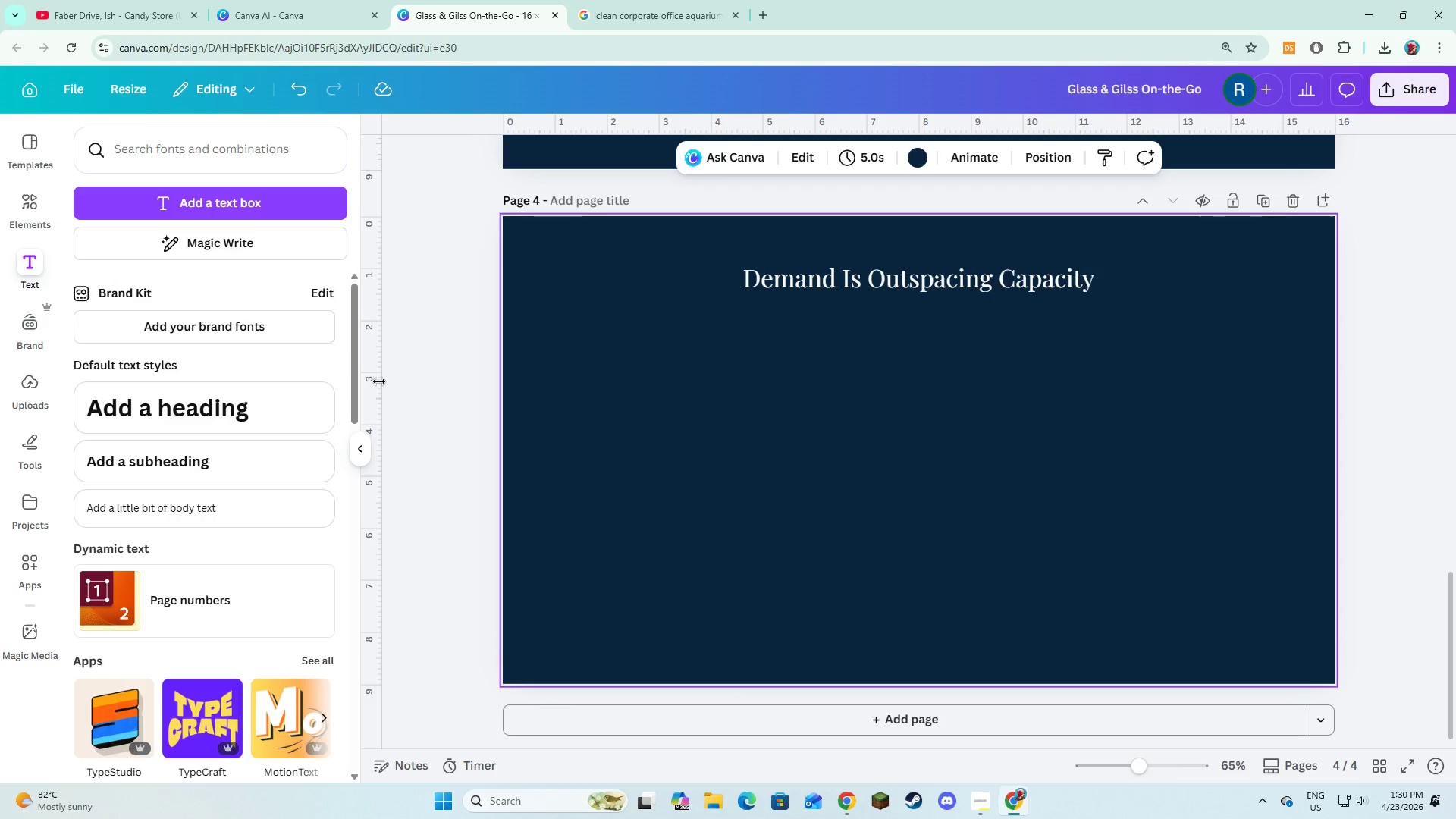 
mouse_move([350, 431])
 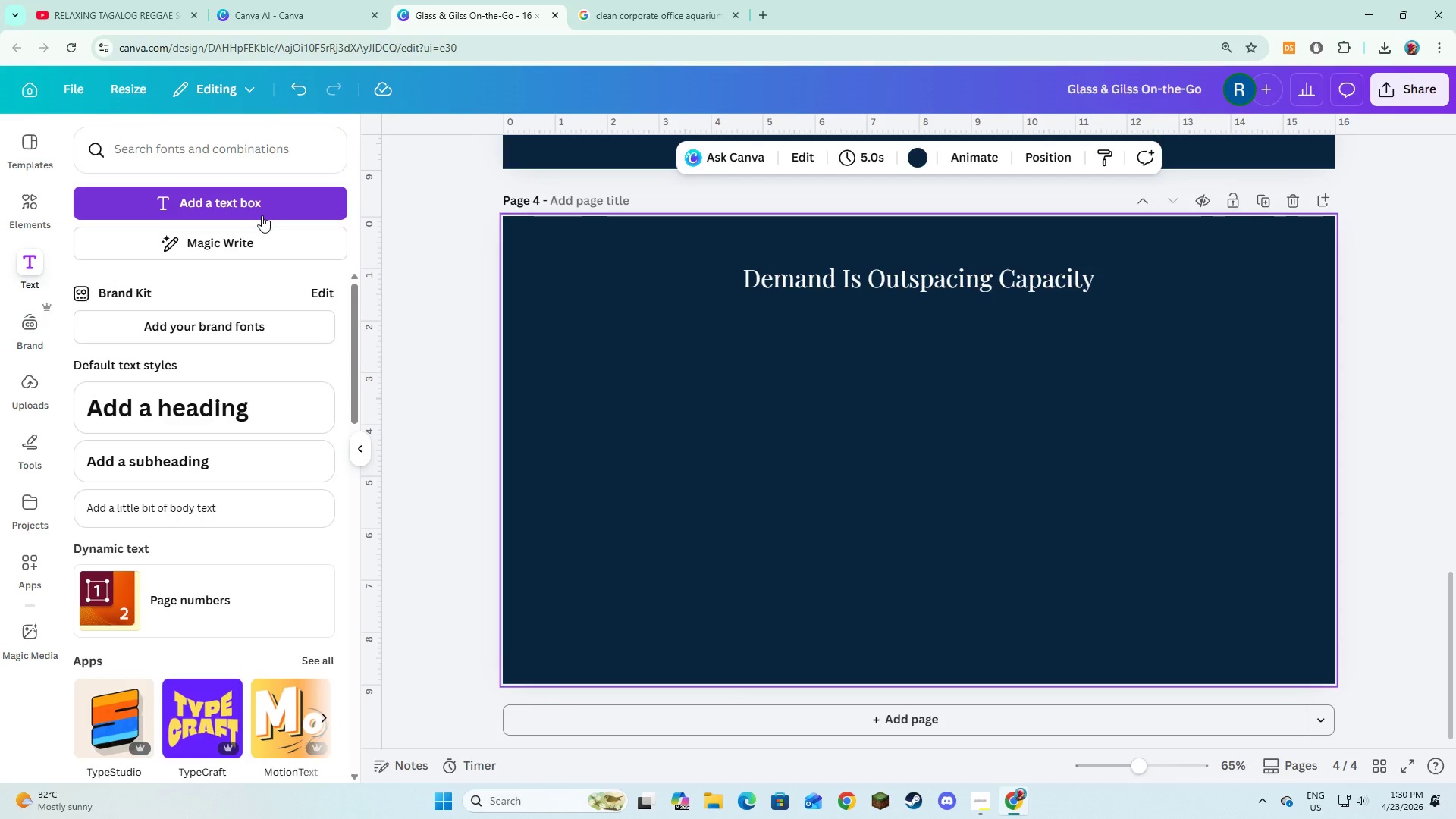 
left_click([262, 215])
 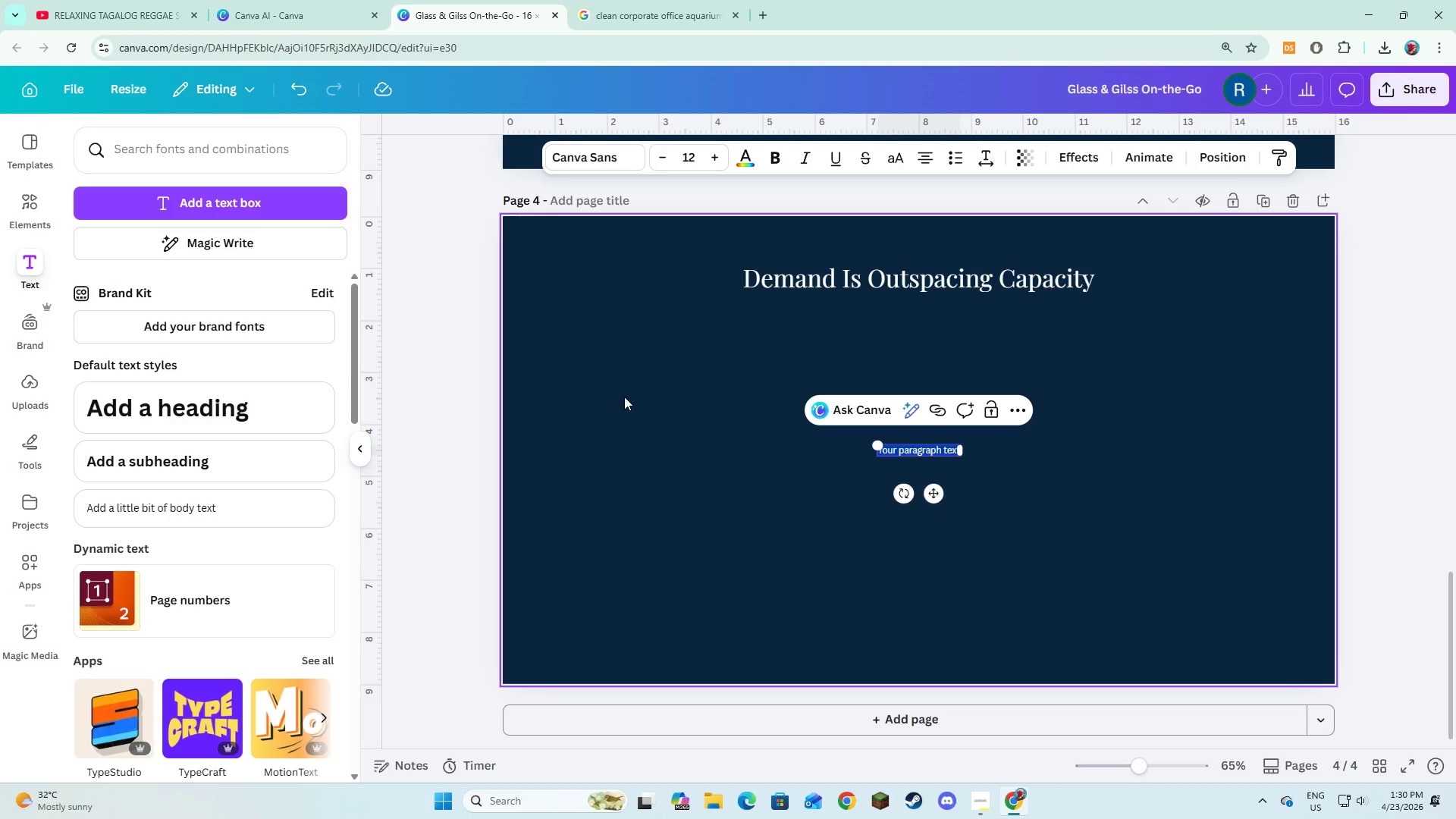 
type(Our current serive vehi[VolumeDown][VolumeDown][VolumeDown][VolumeUp][VolumeUp][VolumeUp][VolumeUp][VolumeUp]ic)
key(Backspace)
key(Backspace)
key(Backspace)
type(cle)
key(Backspace)
key(Backspace)
key(Backspace)
type(icle is operating at full capacity, with a growing waitlist from high-value )
key(Backspace)
key(Backspace)
key(Backspace)
key(Backspace)
key(Backspace)
key(Backspace)
key(Backspace)
type( value clients in th e)
key(Backspace)
key(Backspace)
type(e suburban medical distinct.)
 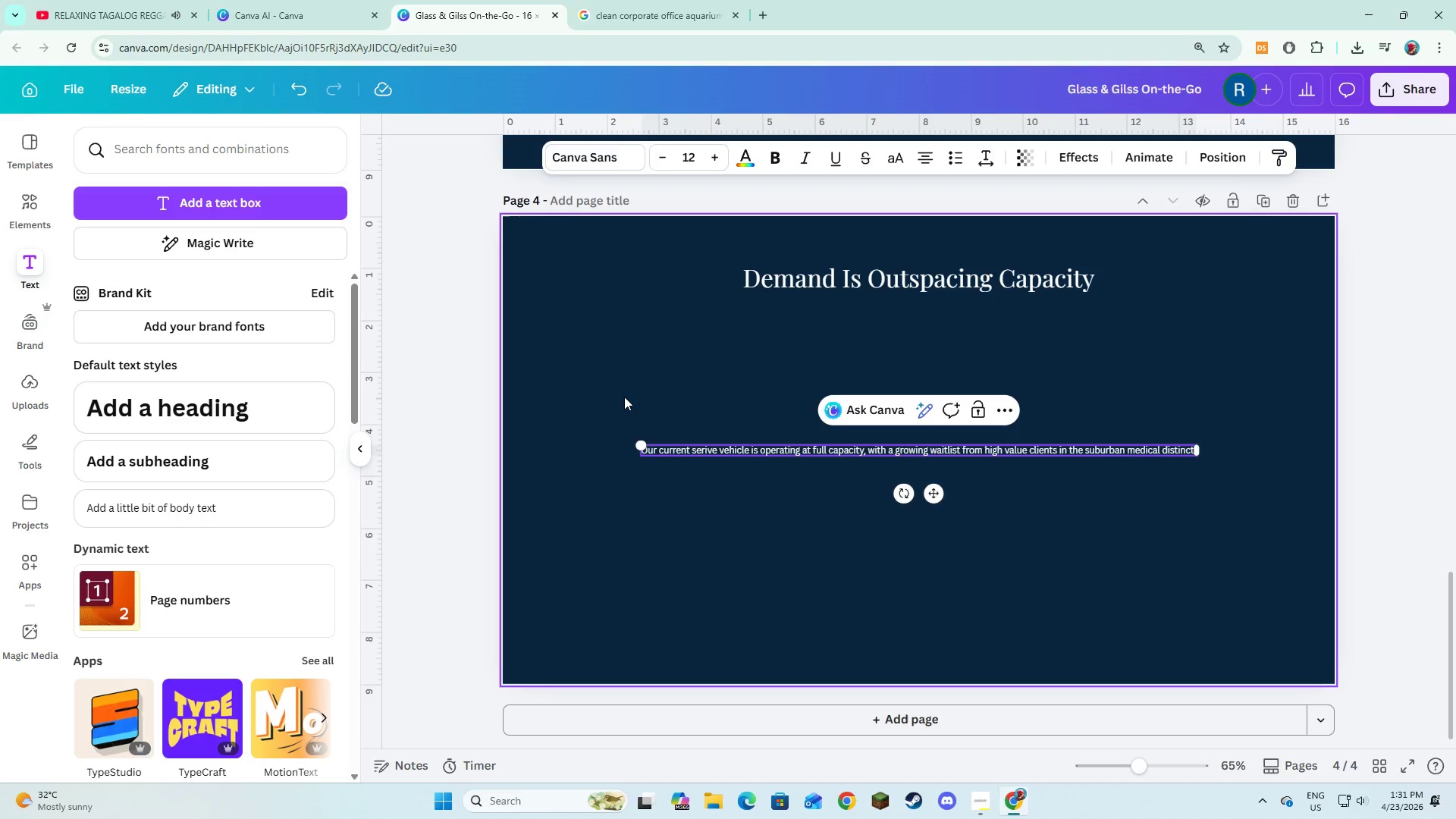 
key(Control+A)
 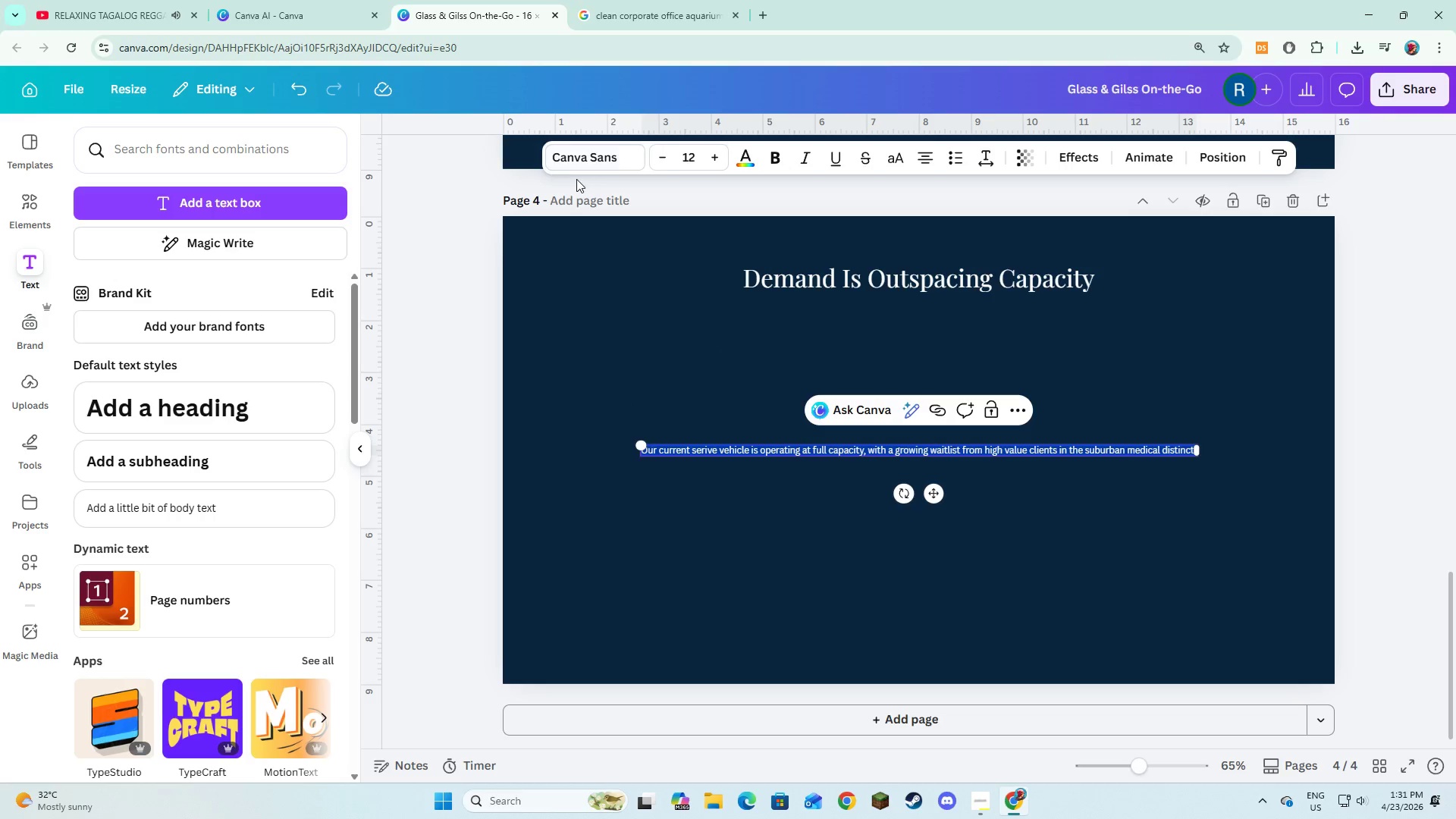 
left_click([588, 144])
 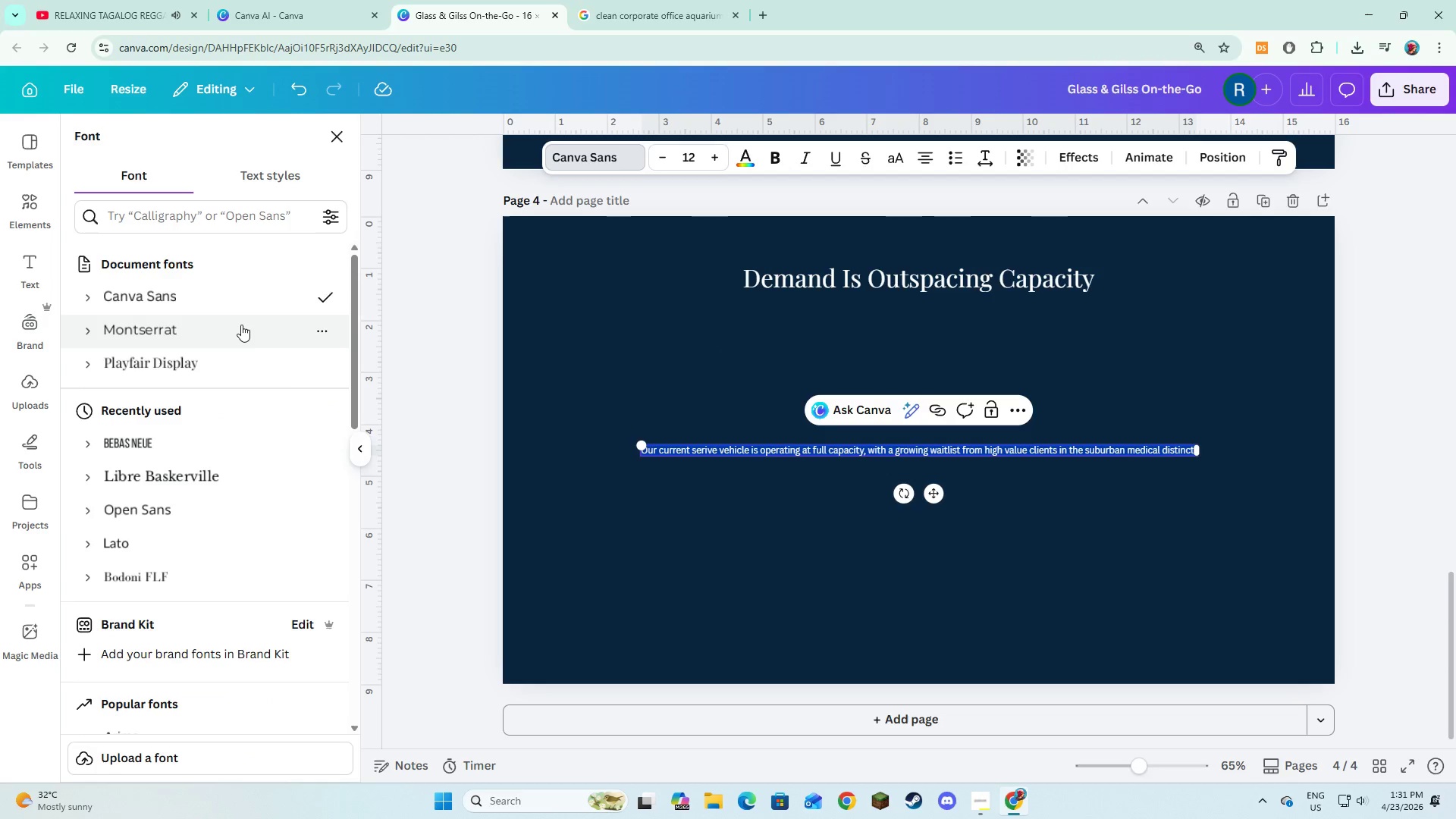 
left_click([239, 326])
 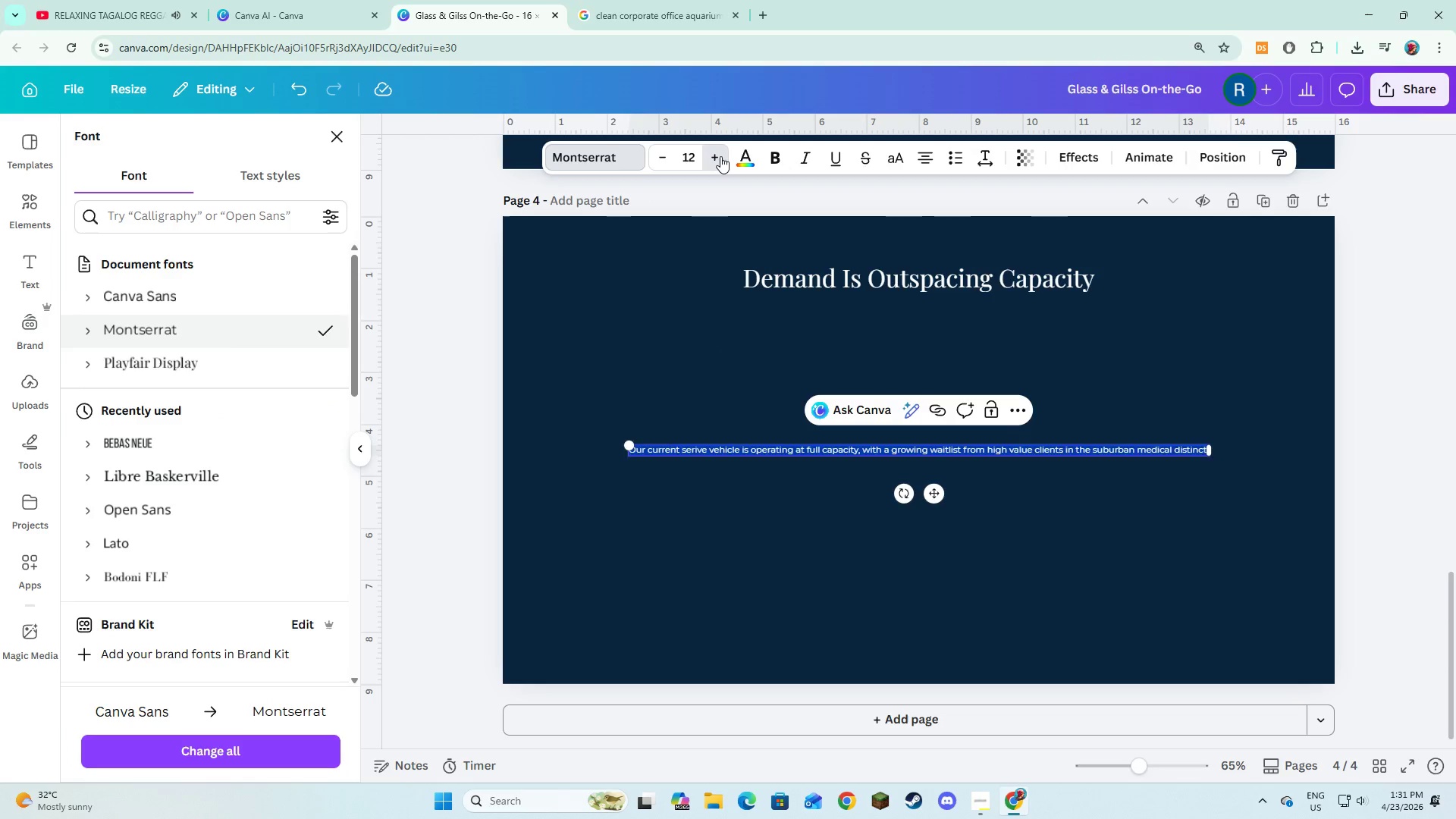 
double_click([720, 156])
 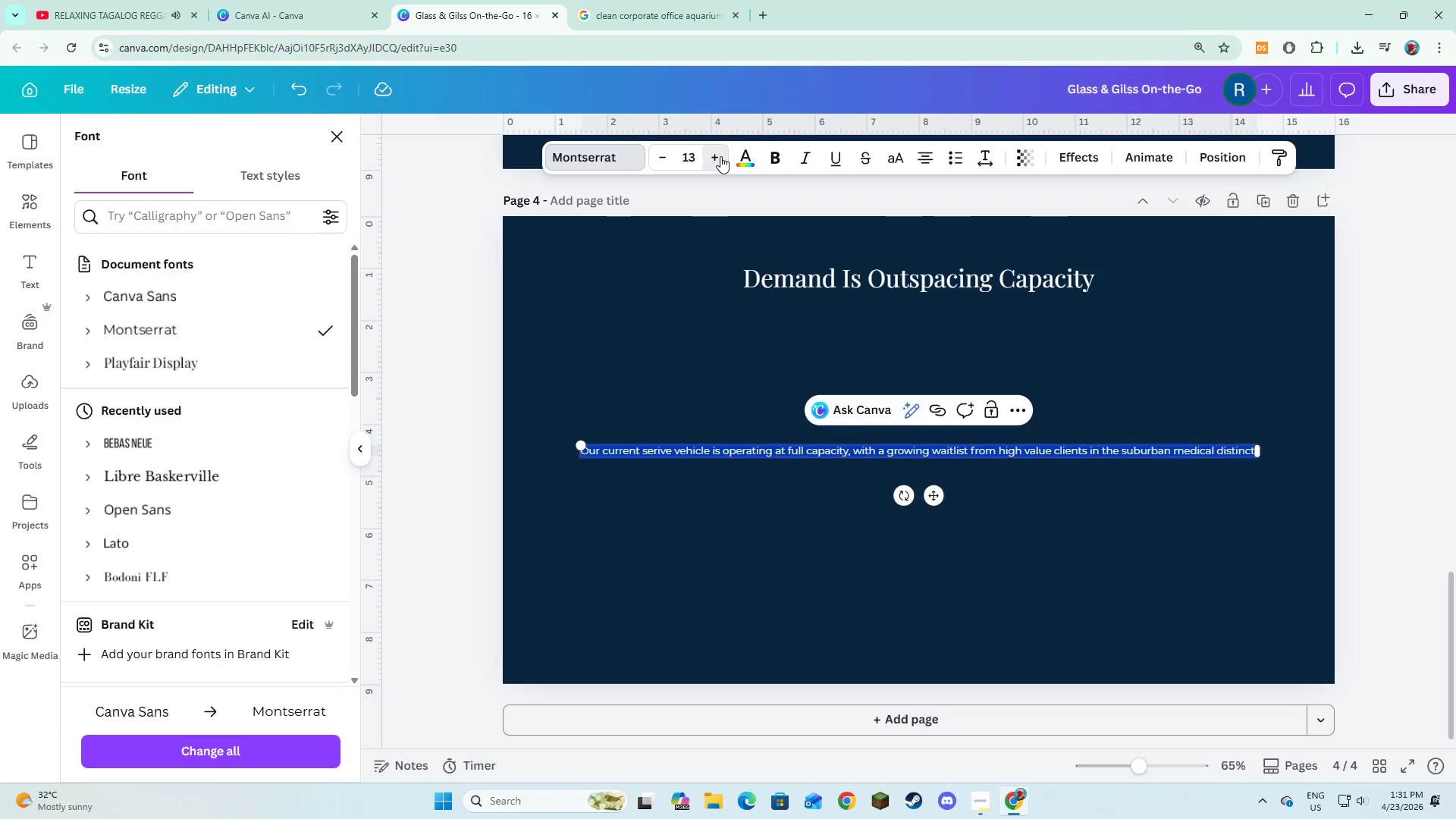 
triple_click([720, 156])
 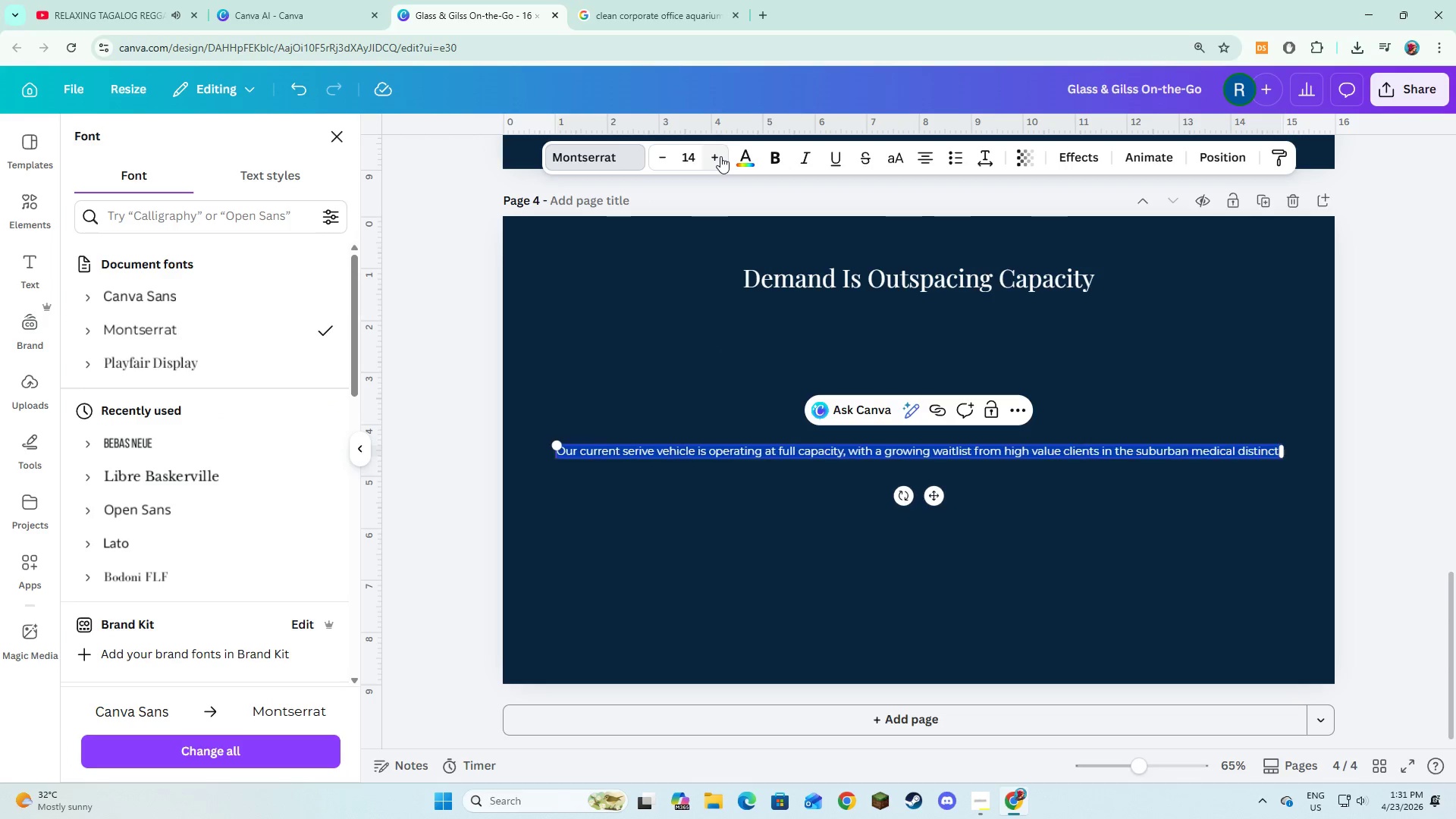 
triple_click([720, 156])
 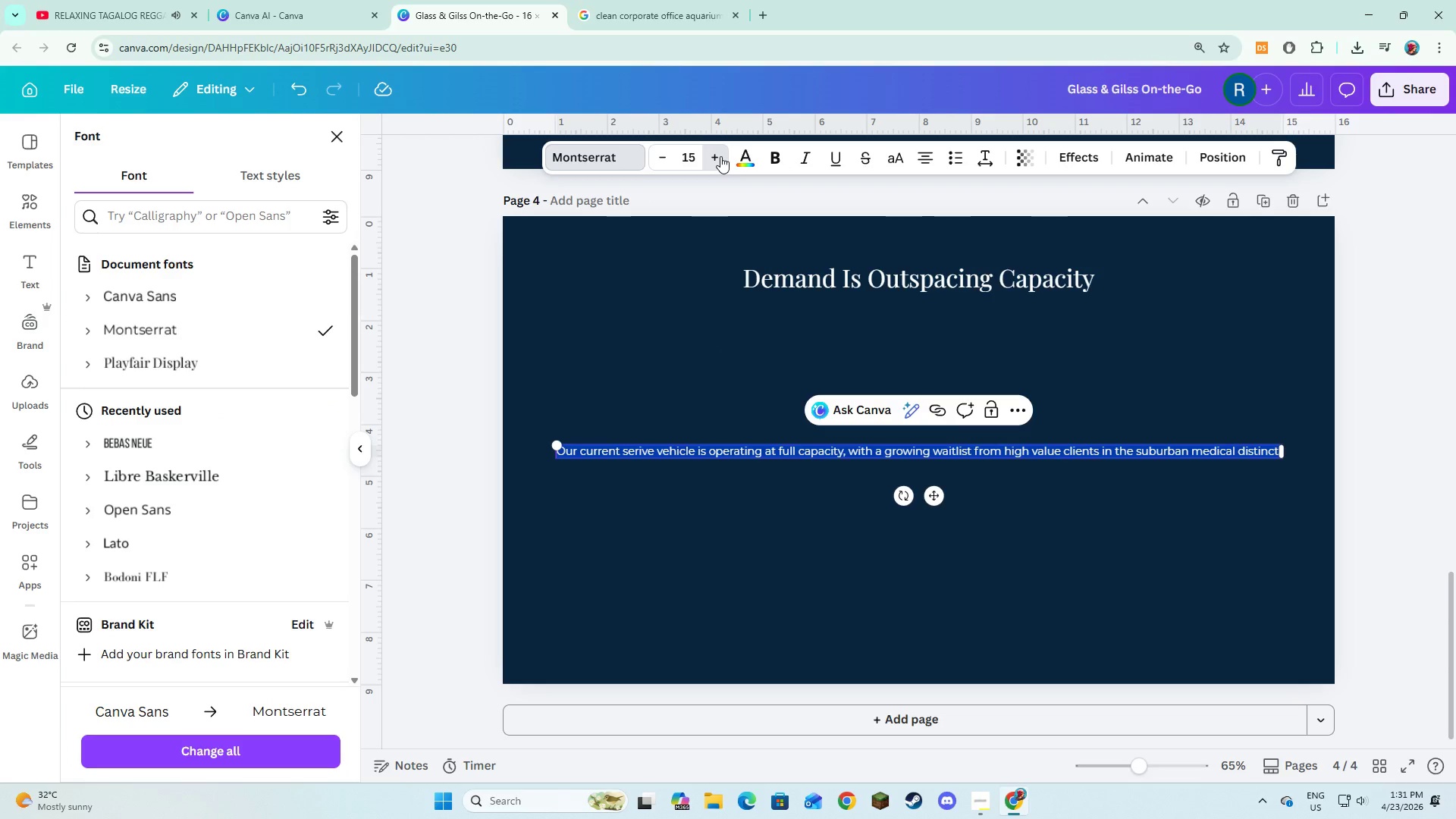 
triple_click([720, 156])
 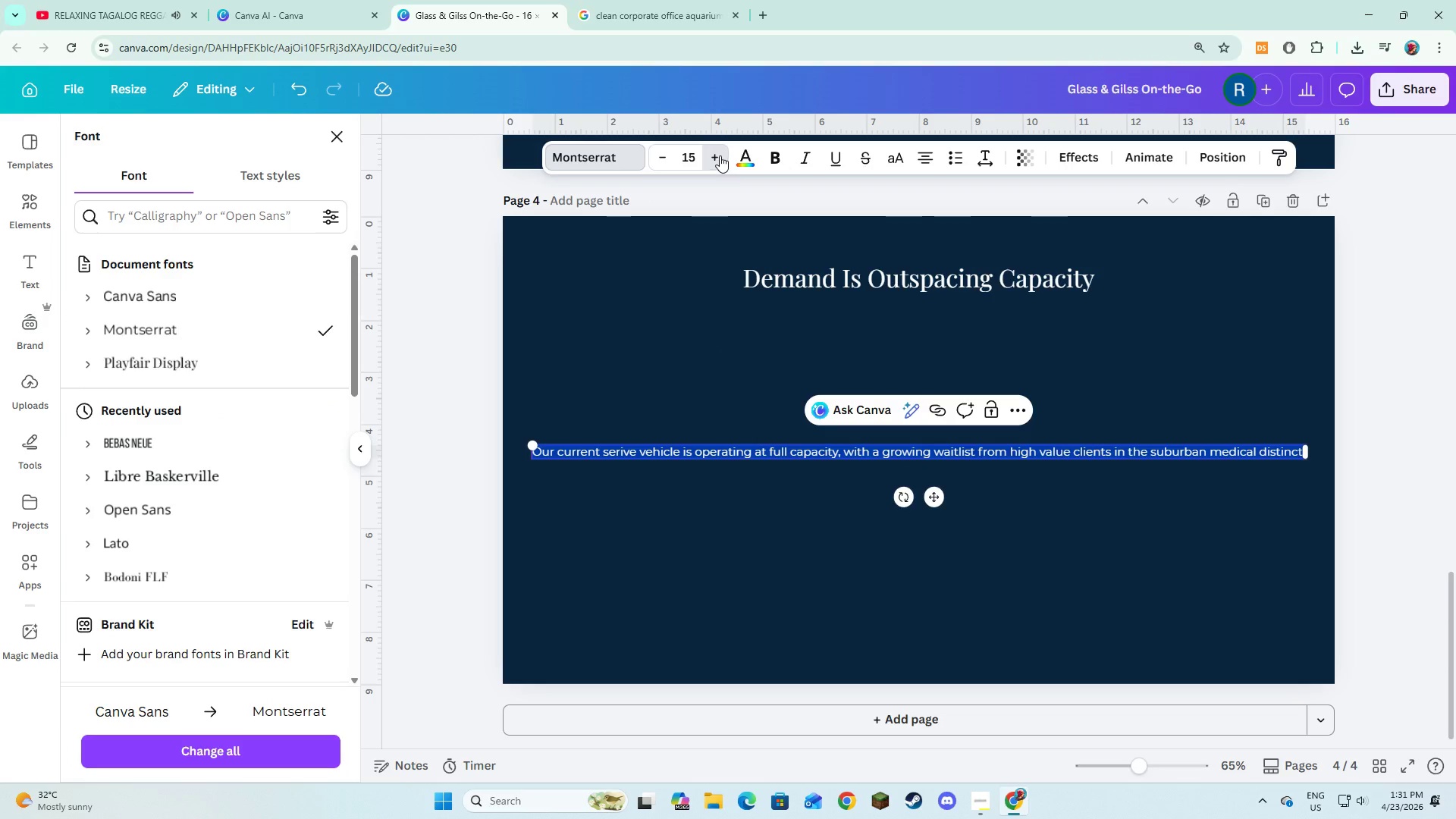 
triple_click([720, 155])
 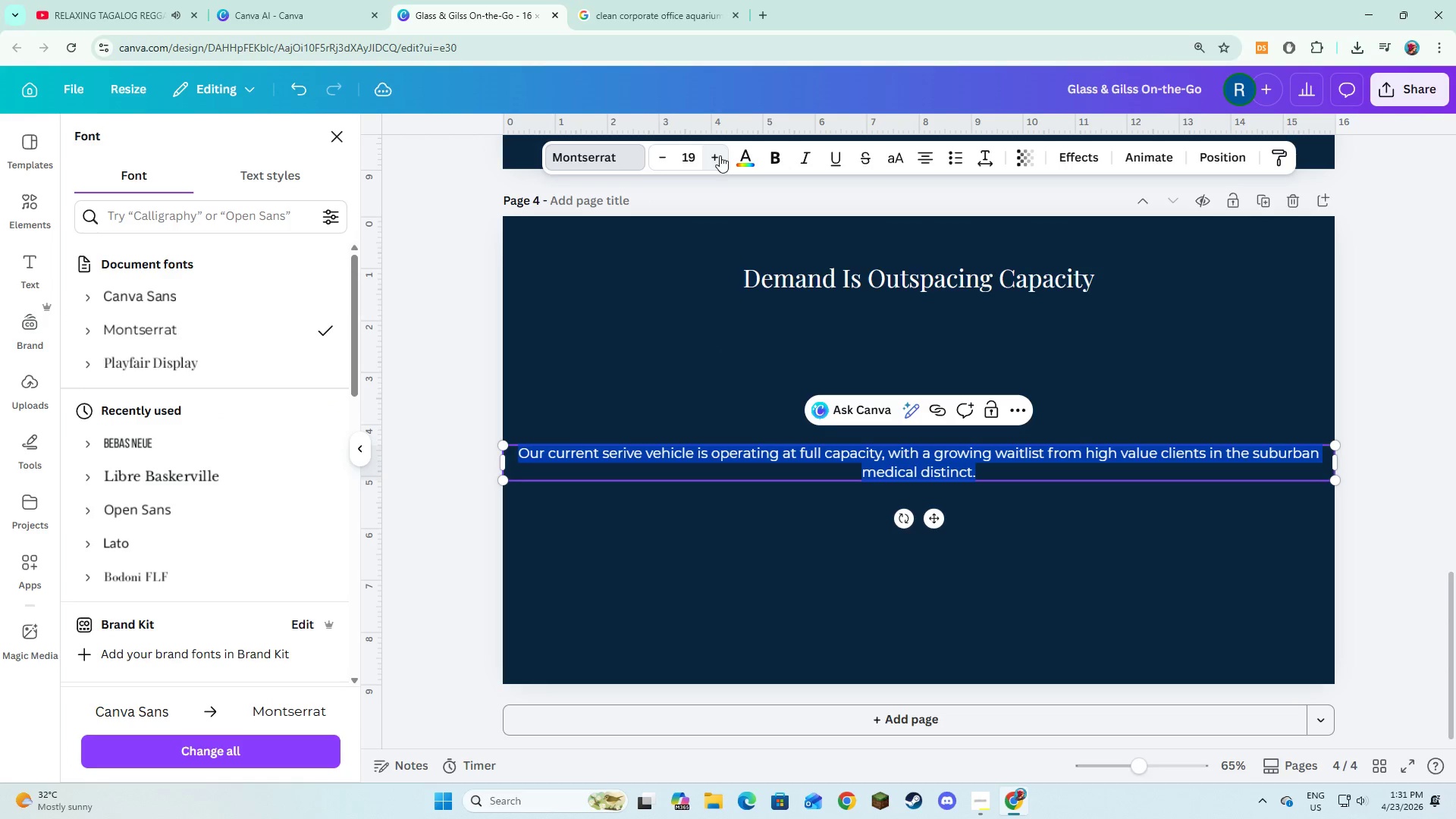 
triple_click([720, 155])
 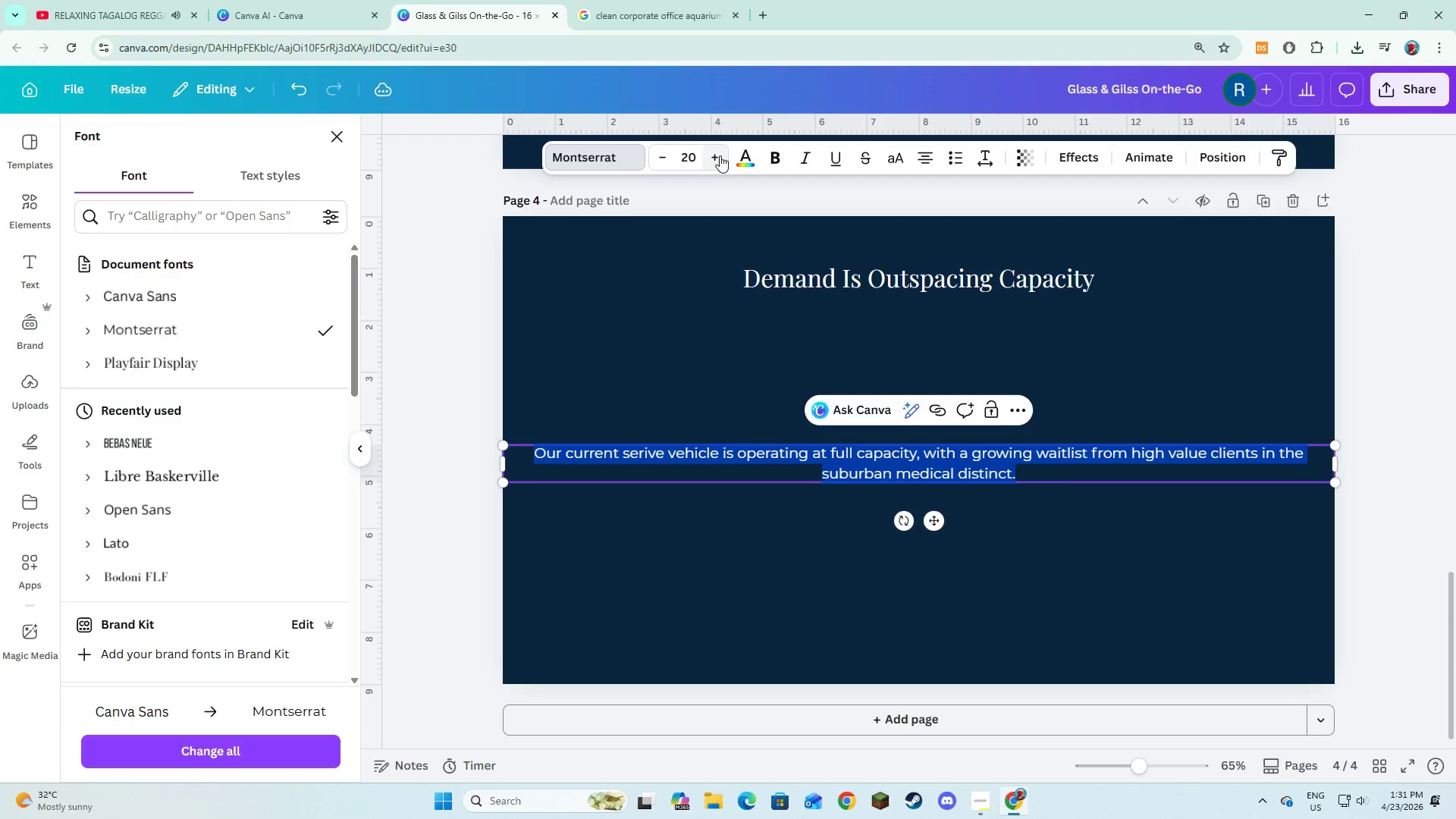 
triple_click([720, 155])
 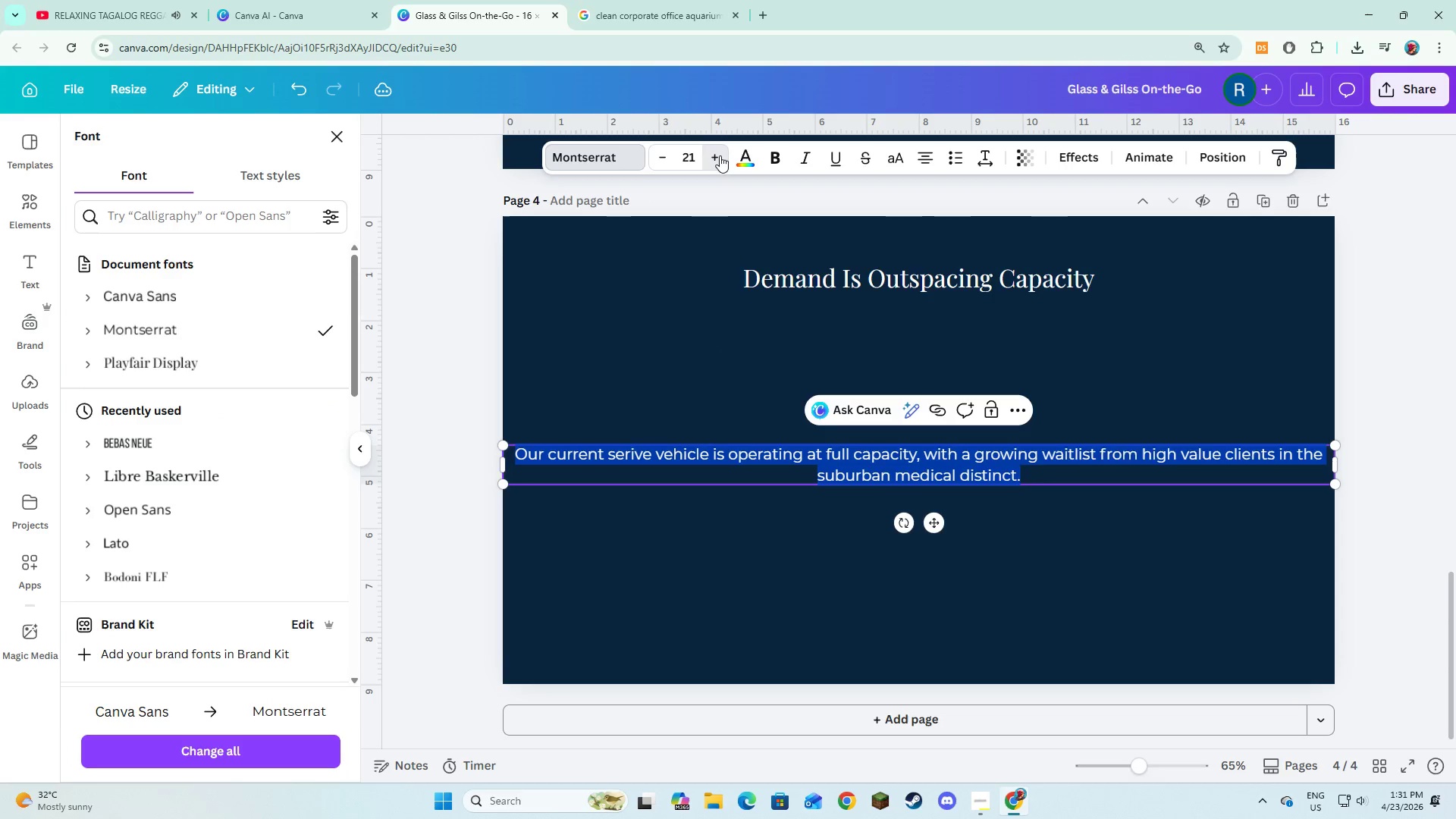 
triple_click([720, 155])
 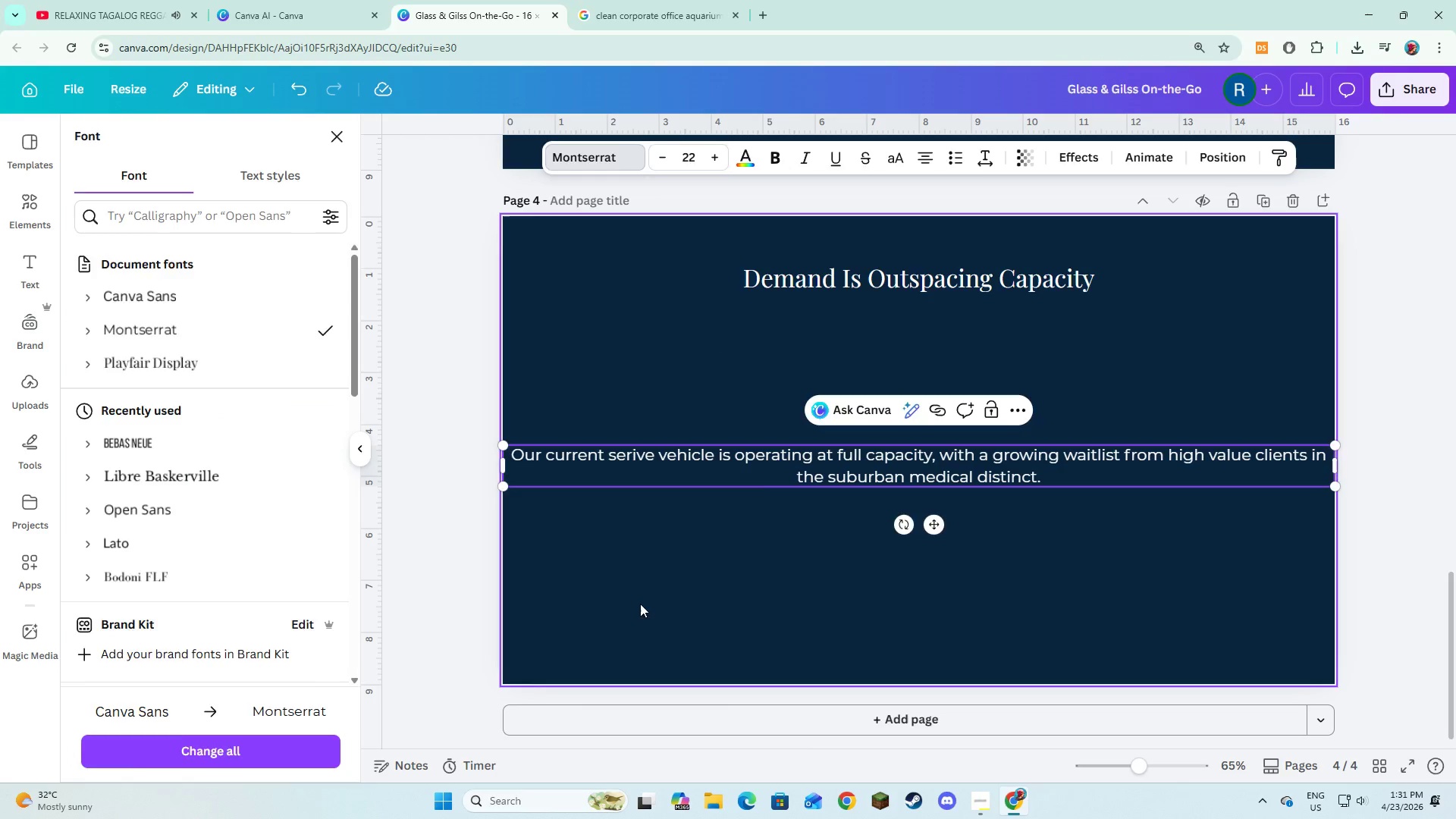 
double_click([780, 486])
 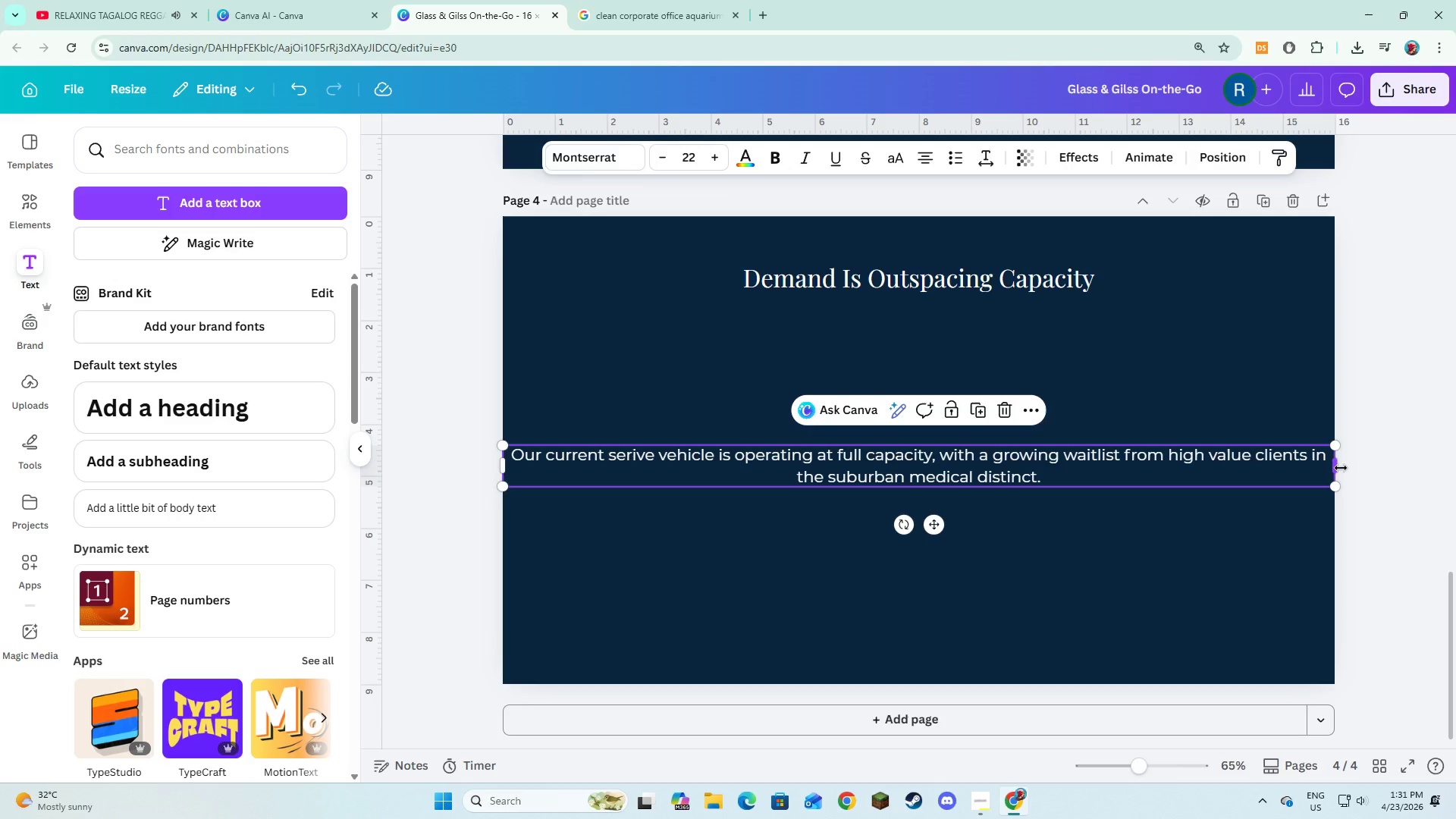 
left_click_drag(start_coordinate=[1341, 468], to_coordinate=[799, 528])
 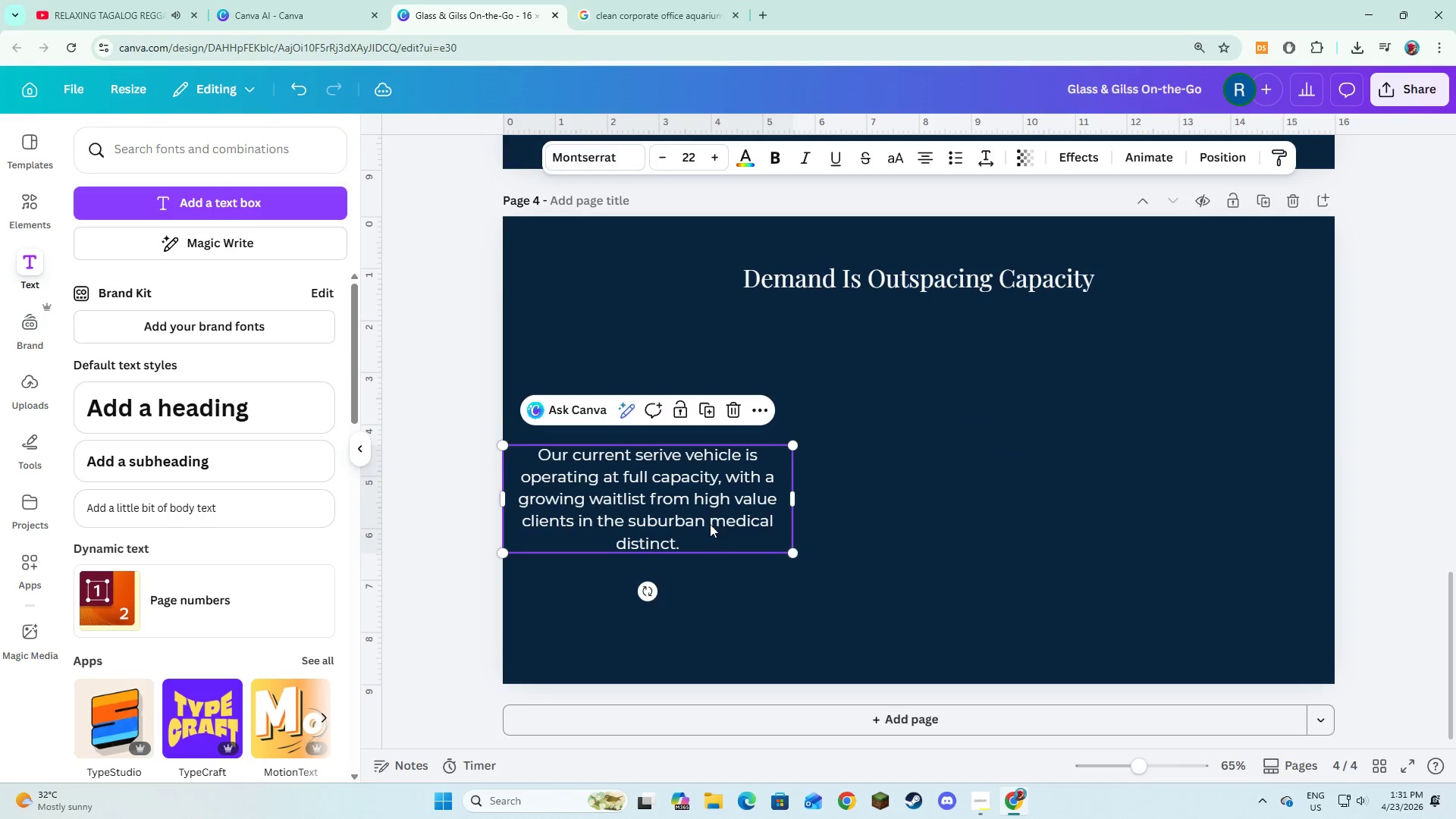 
left_click_drag(start_coordinate=[710, 524], to_coordinate=[1159, 474])
 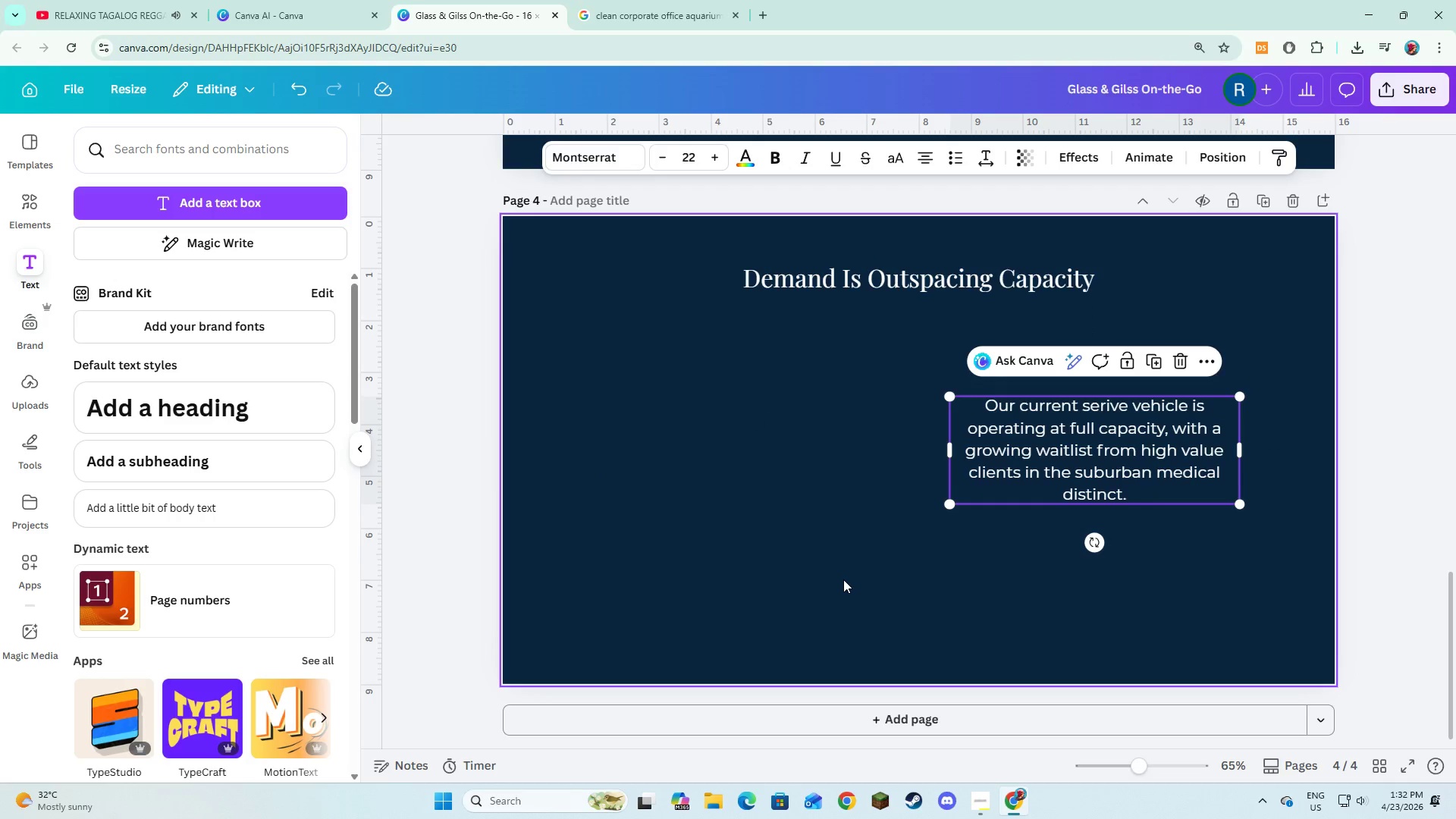 
left_click([843, 579])
 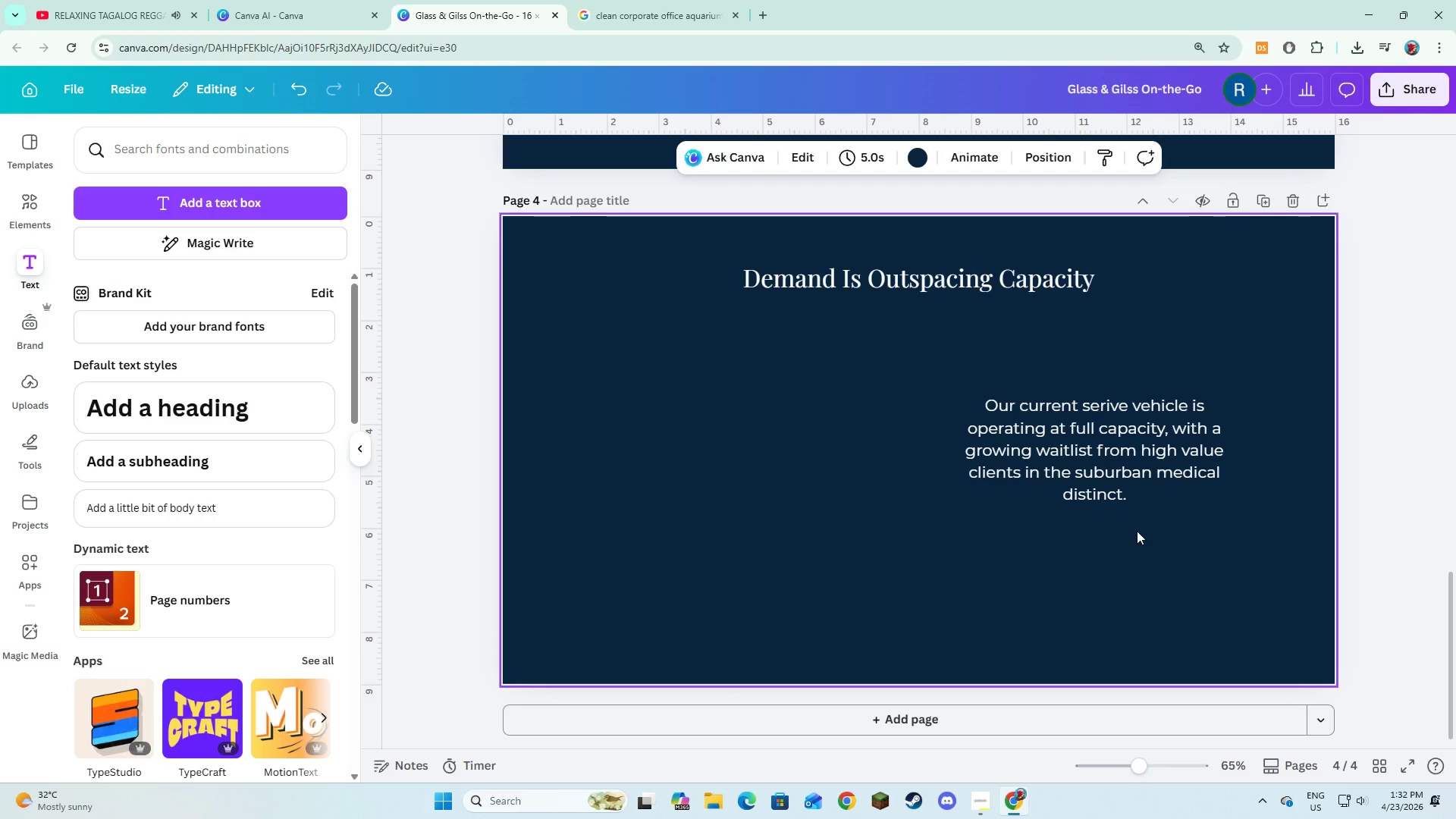 
wait(28.75)
 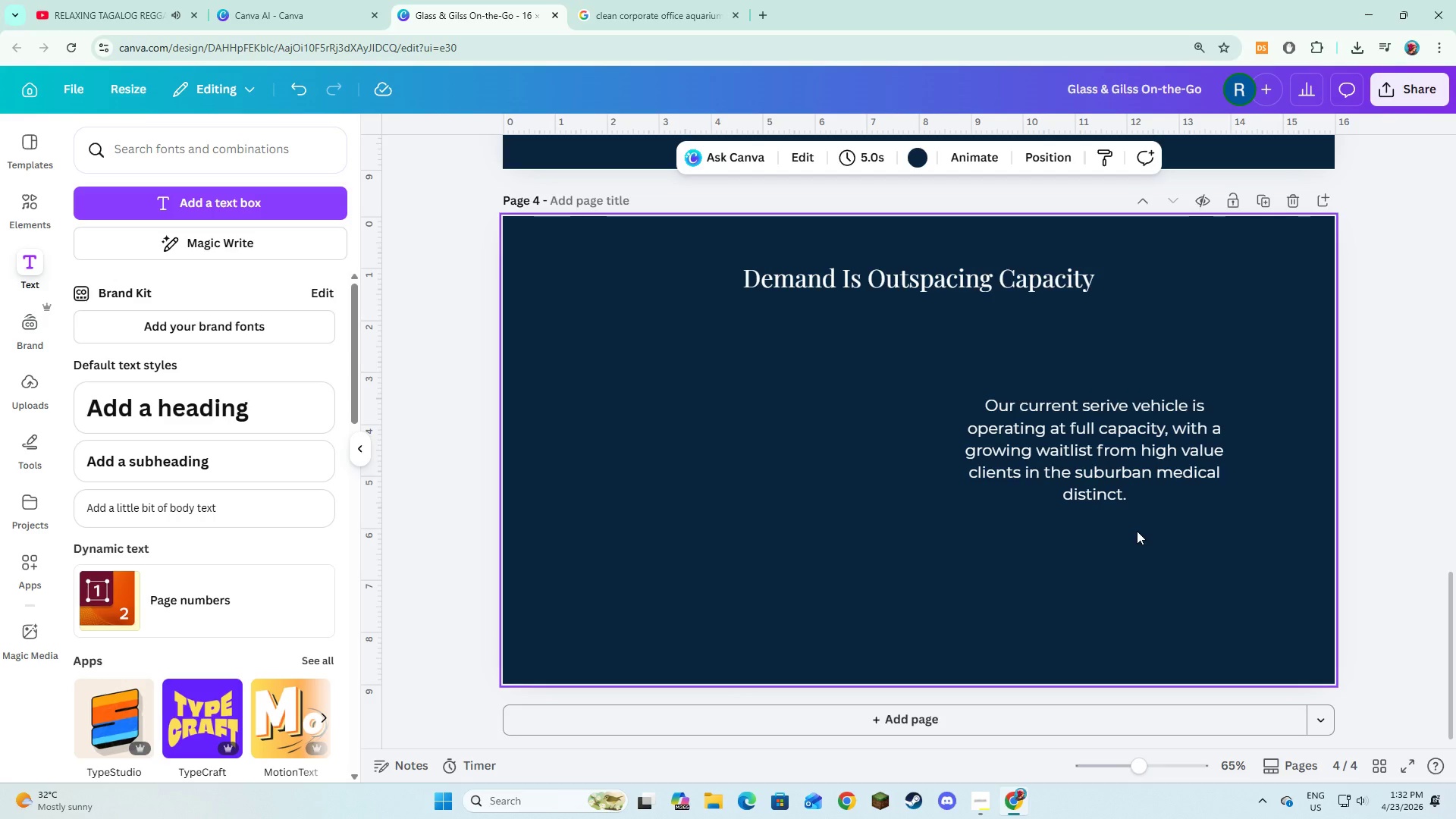 
left_click([18, 213])
 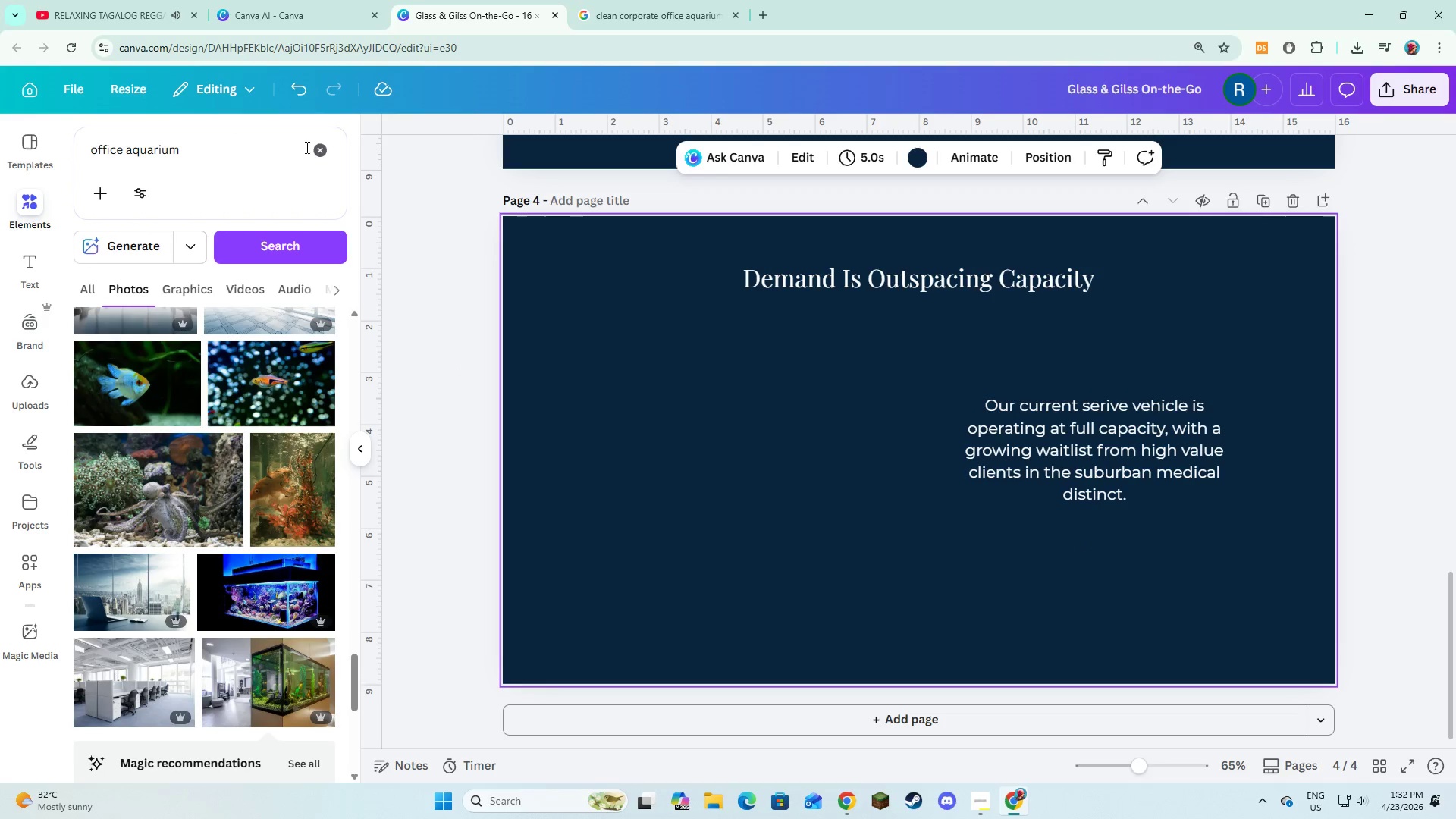 
left_click([309, 150])
 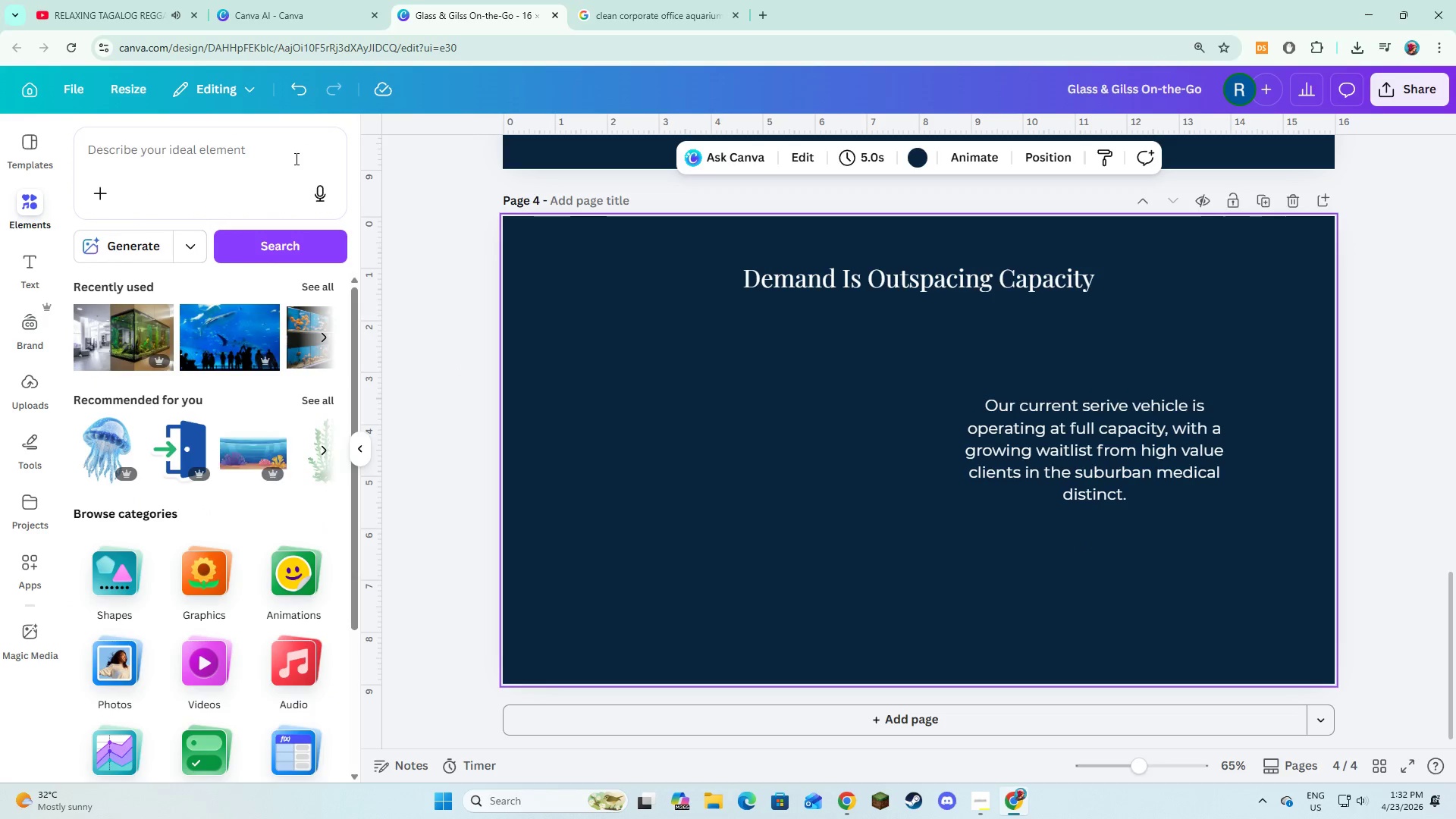 
left_click([177, 146])
 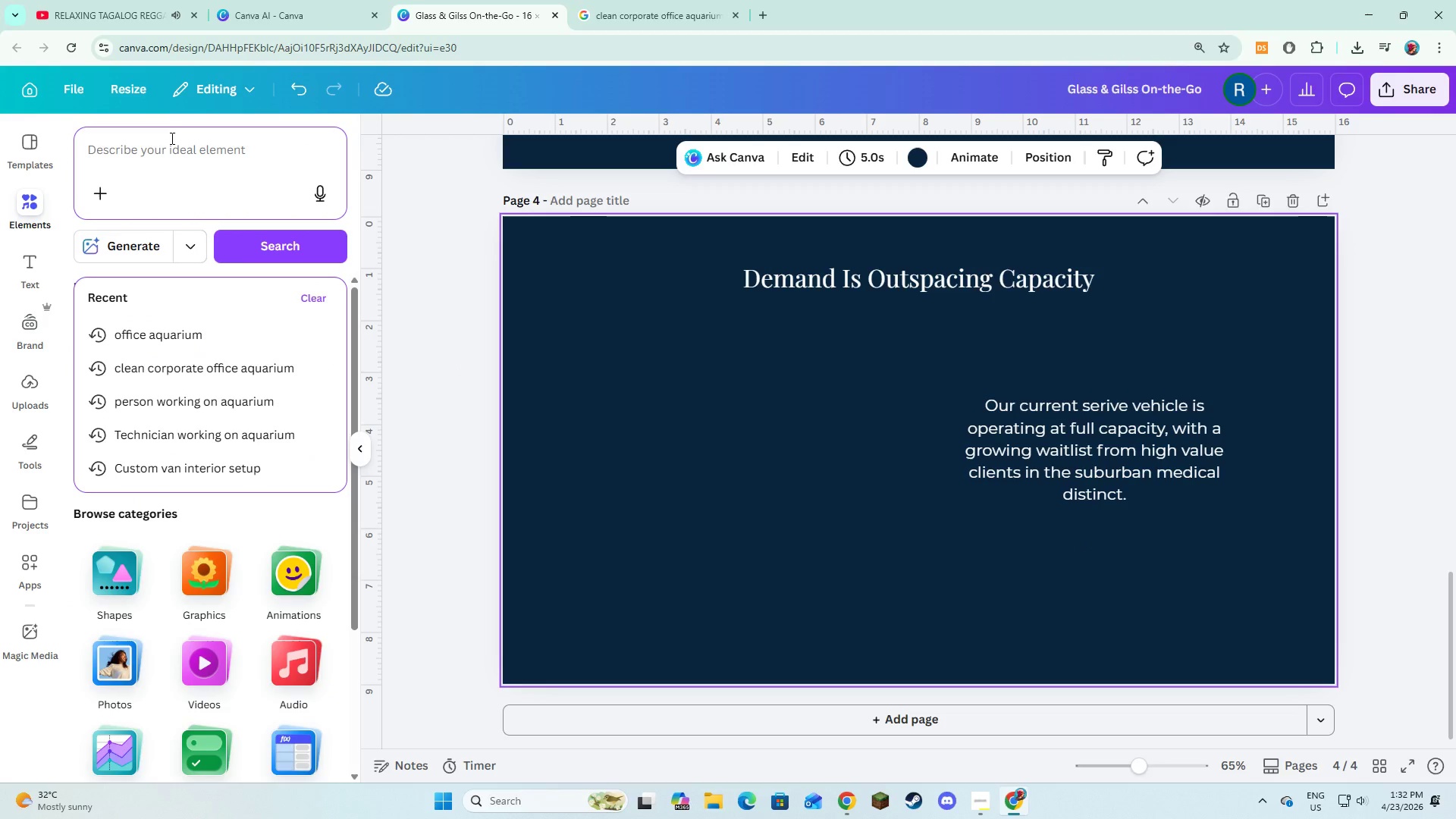 
type(bar chart)
 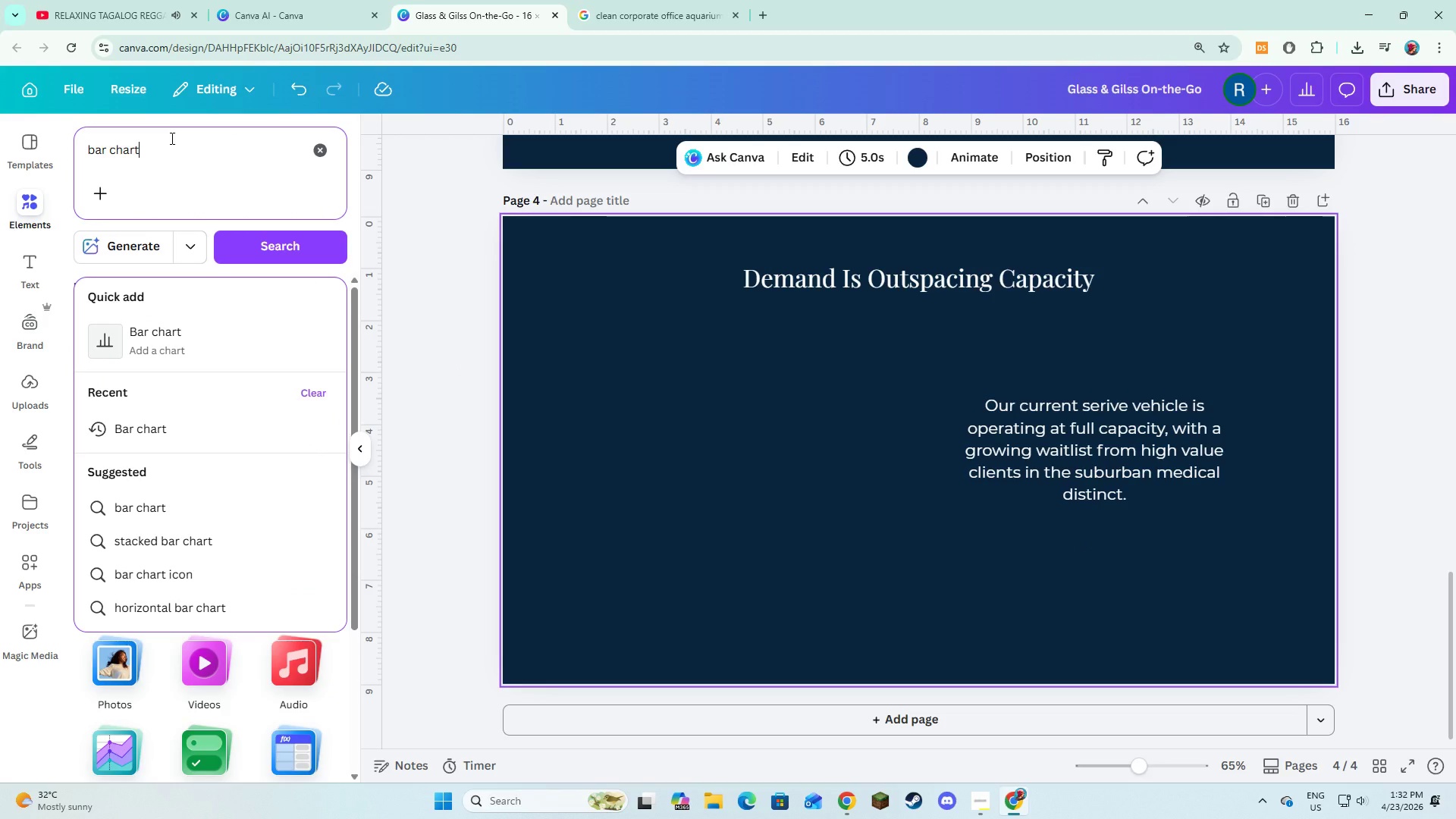 
key(Enter)
 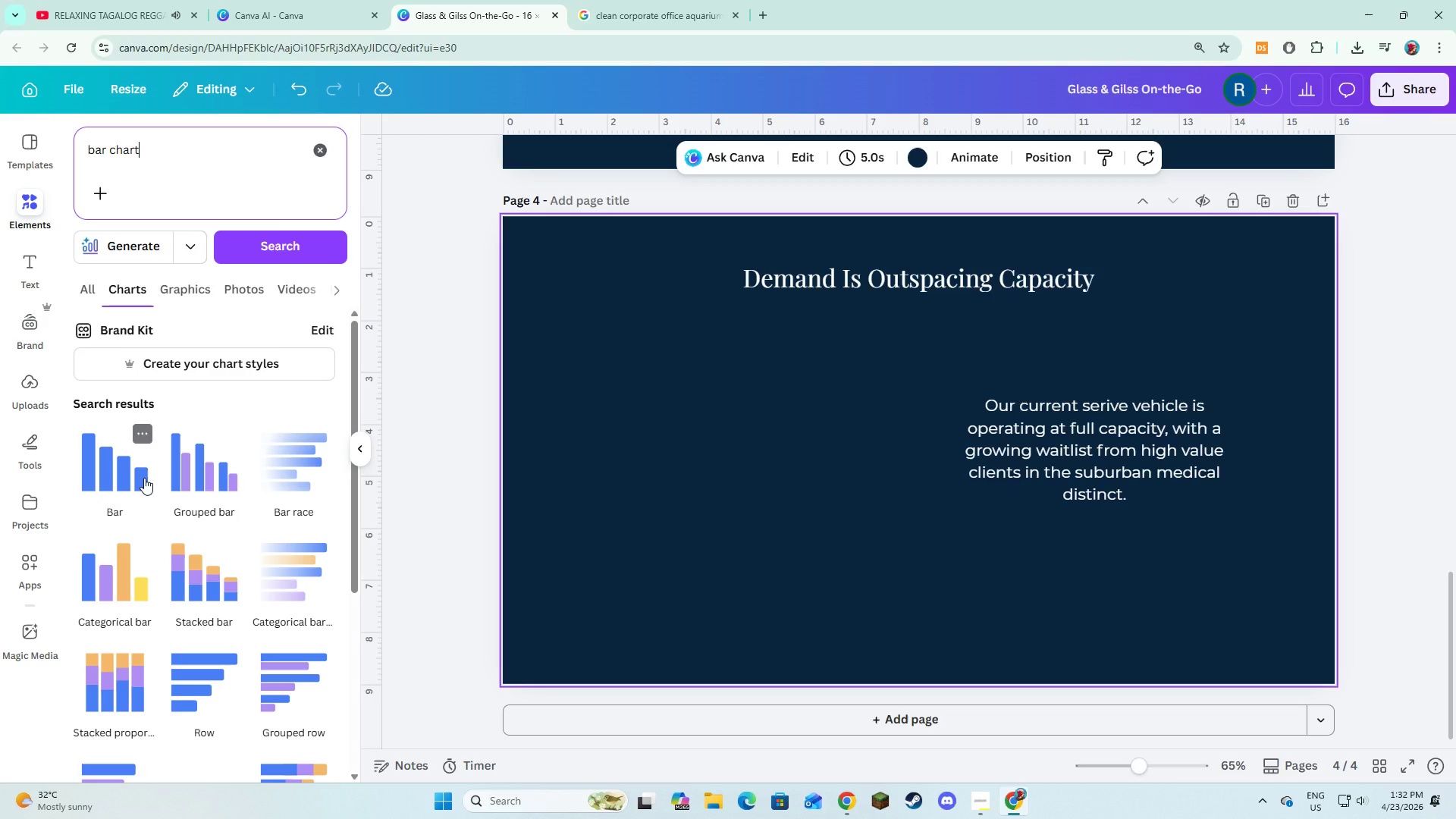 
wait(5.22)
 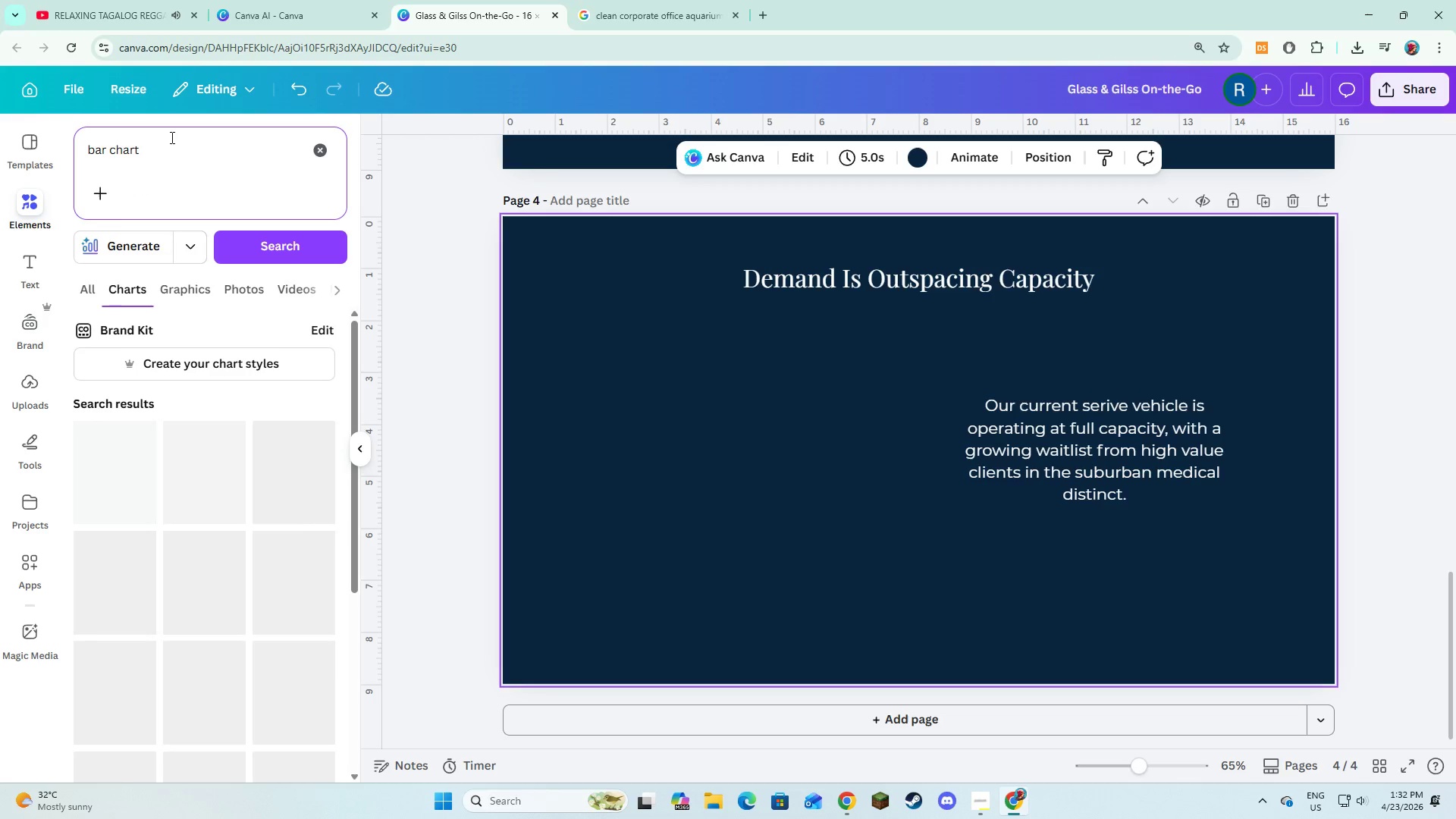 
left_click([140, 475])
 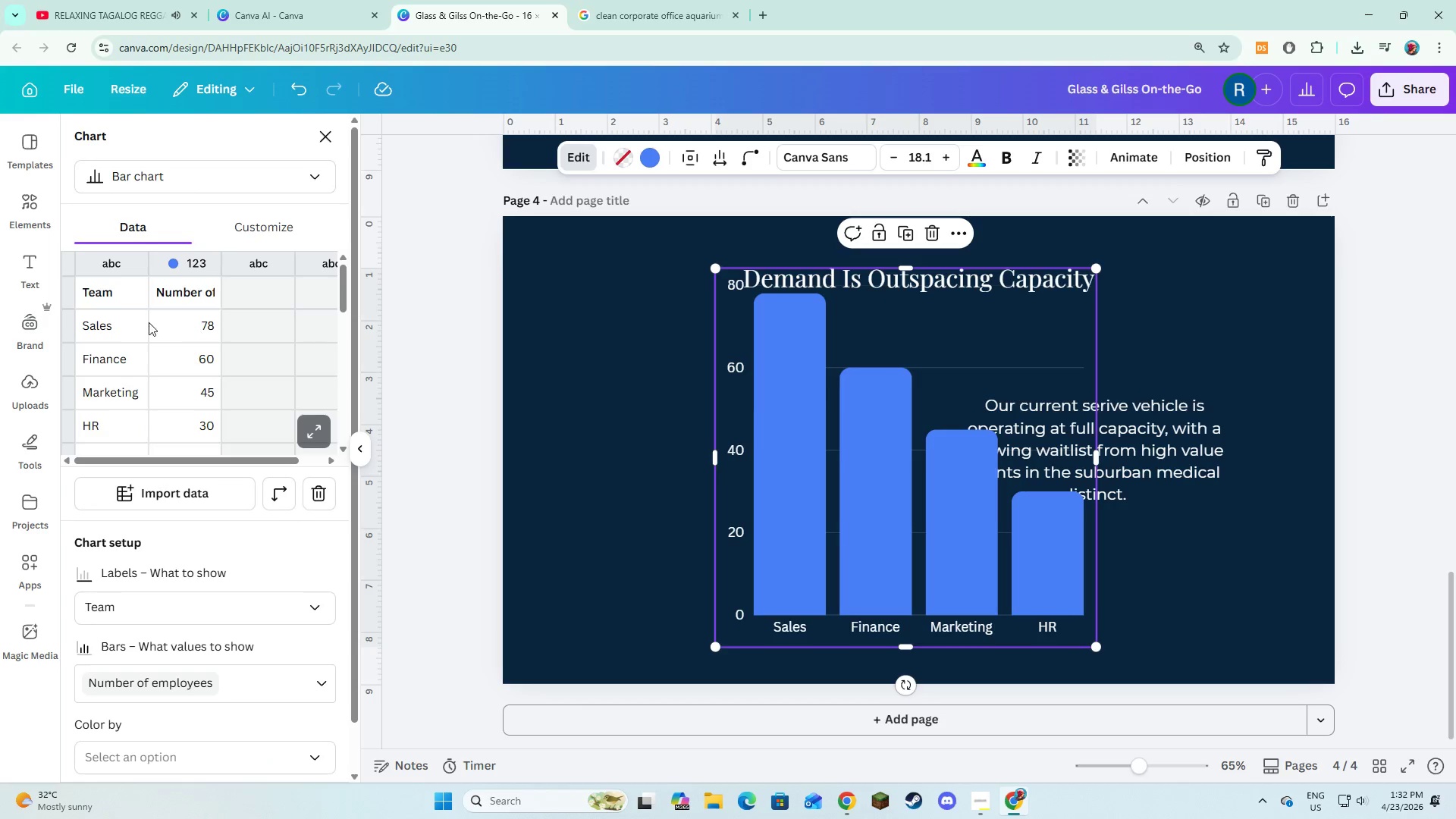 
left_click([108, 297])
 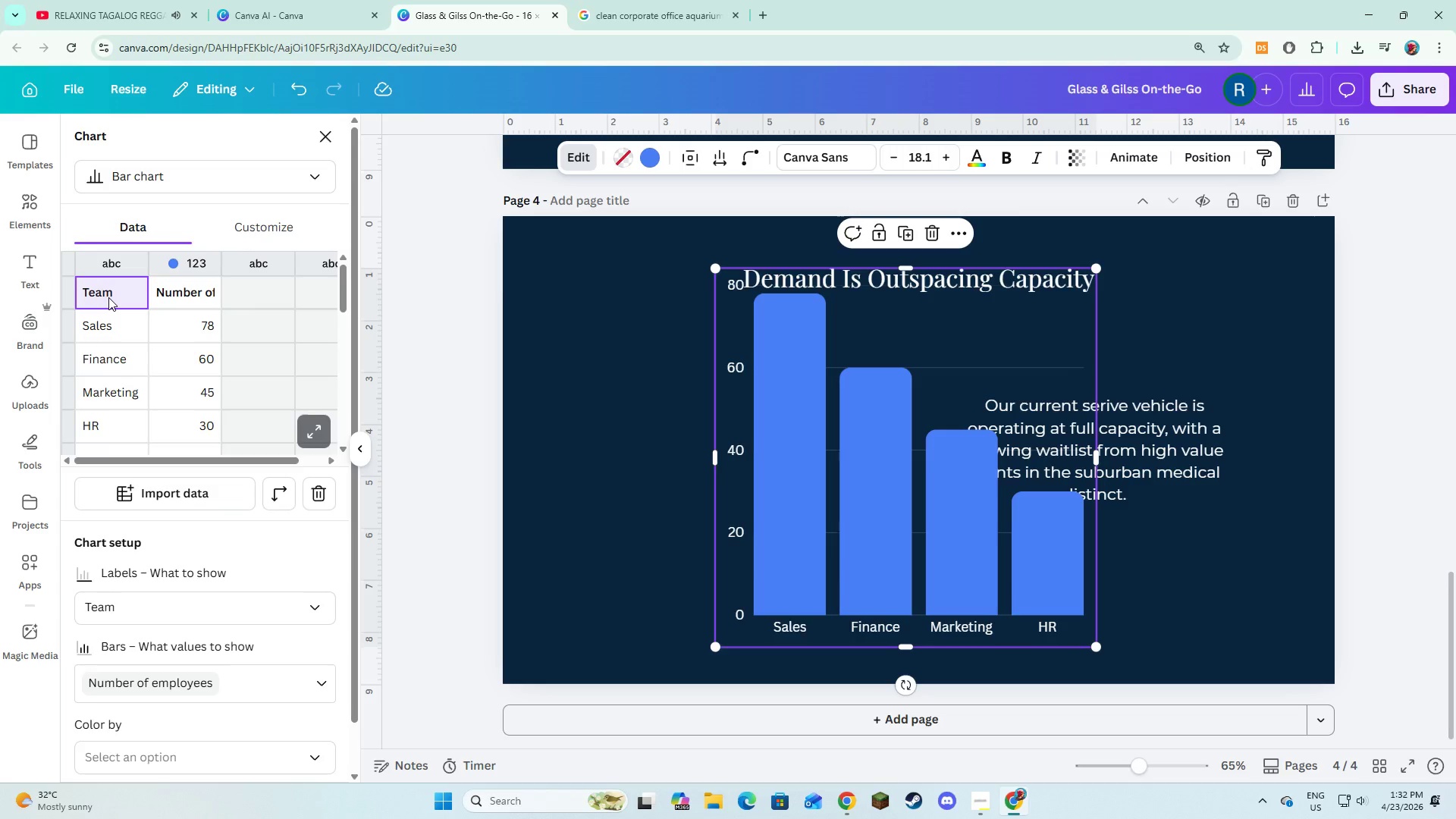 
key(Backspace)
 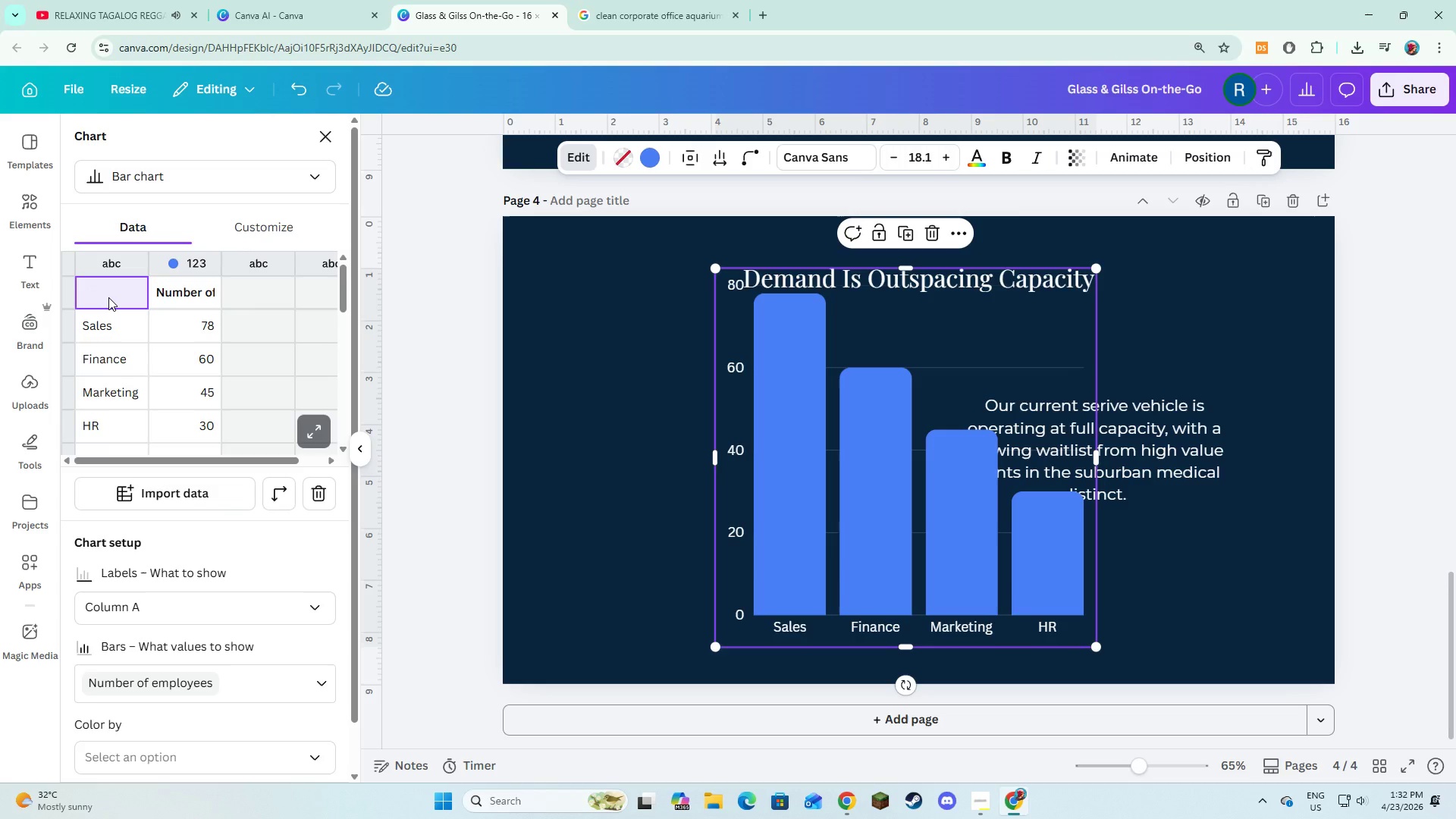 
key(ArrowDown)
 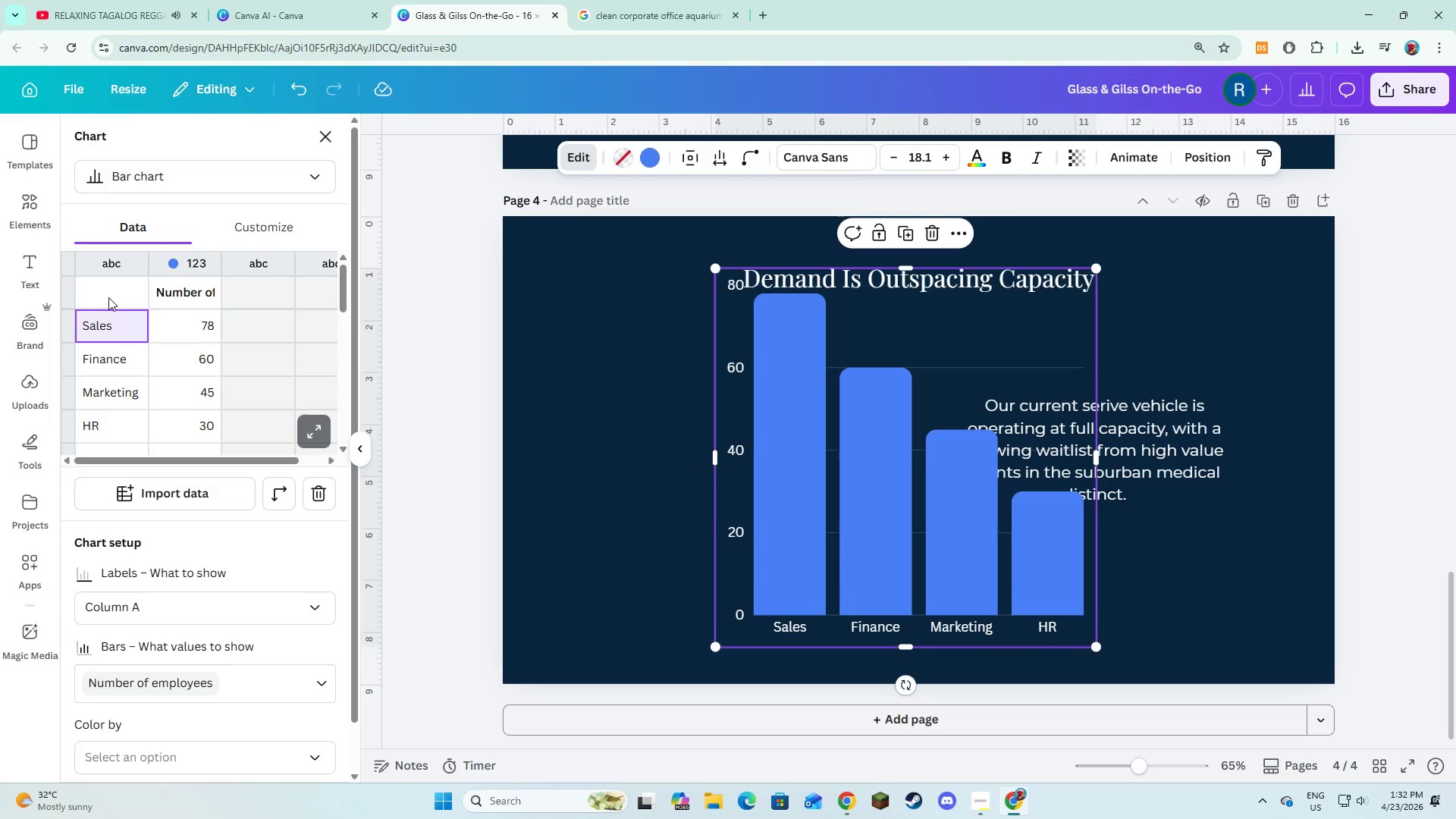 
key(Backspace)
 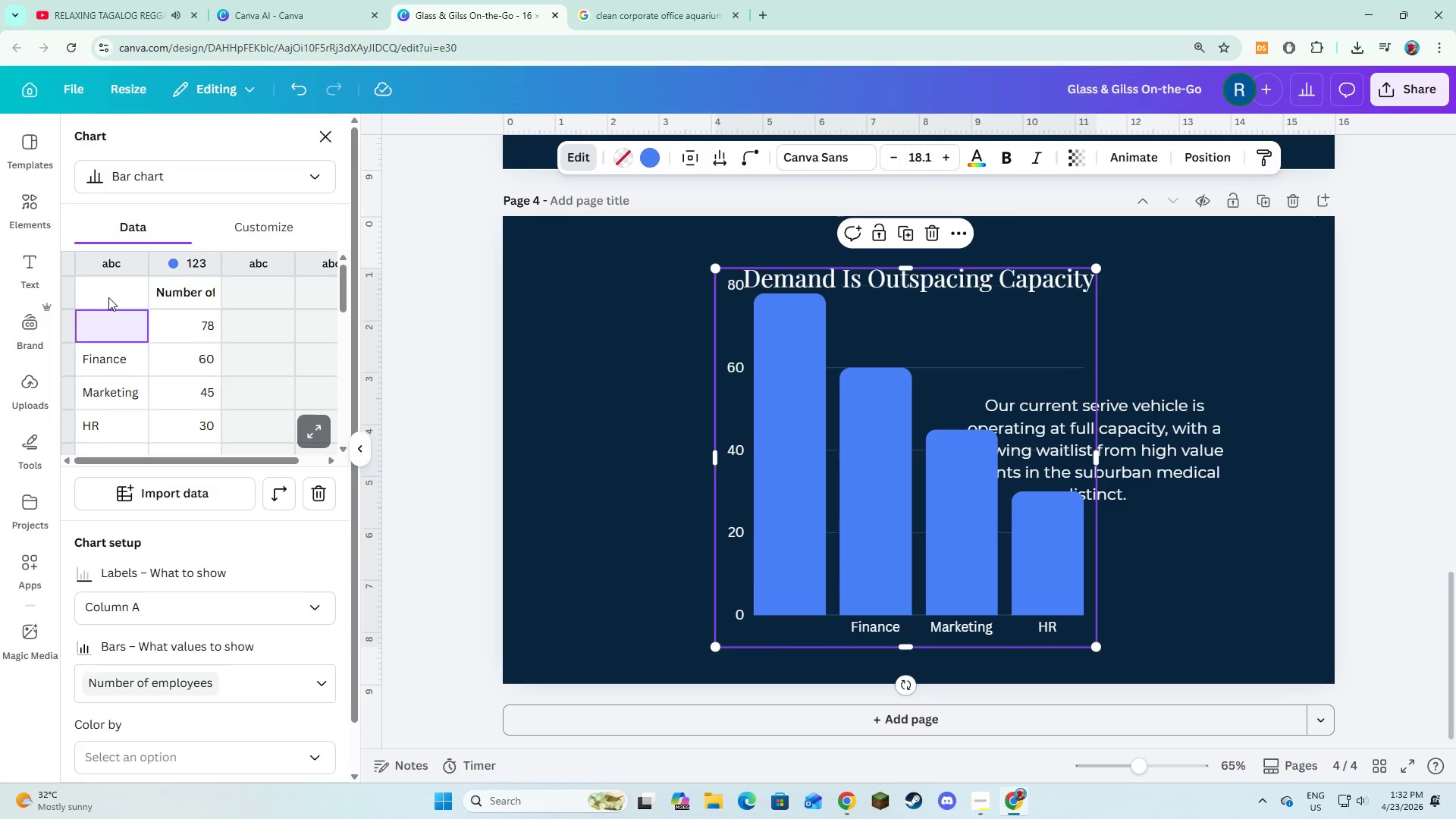 
key(ArrowDown)
 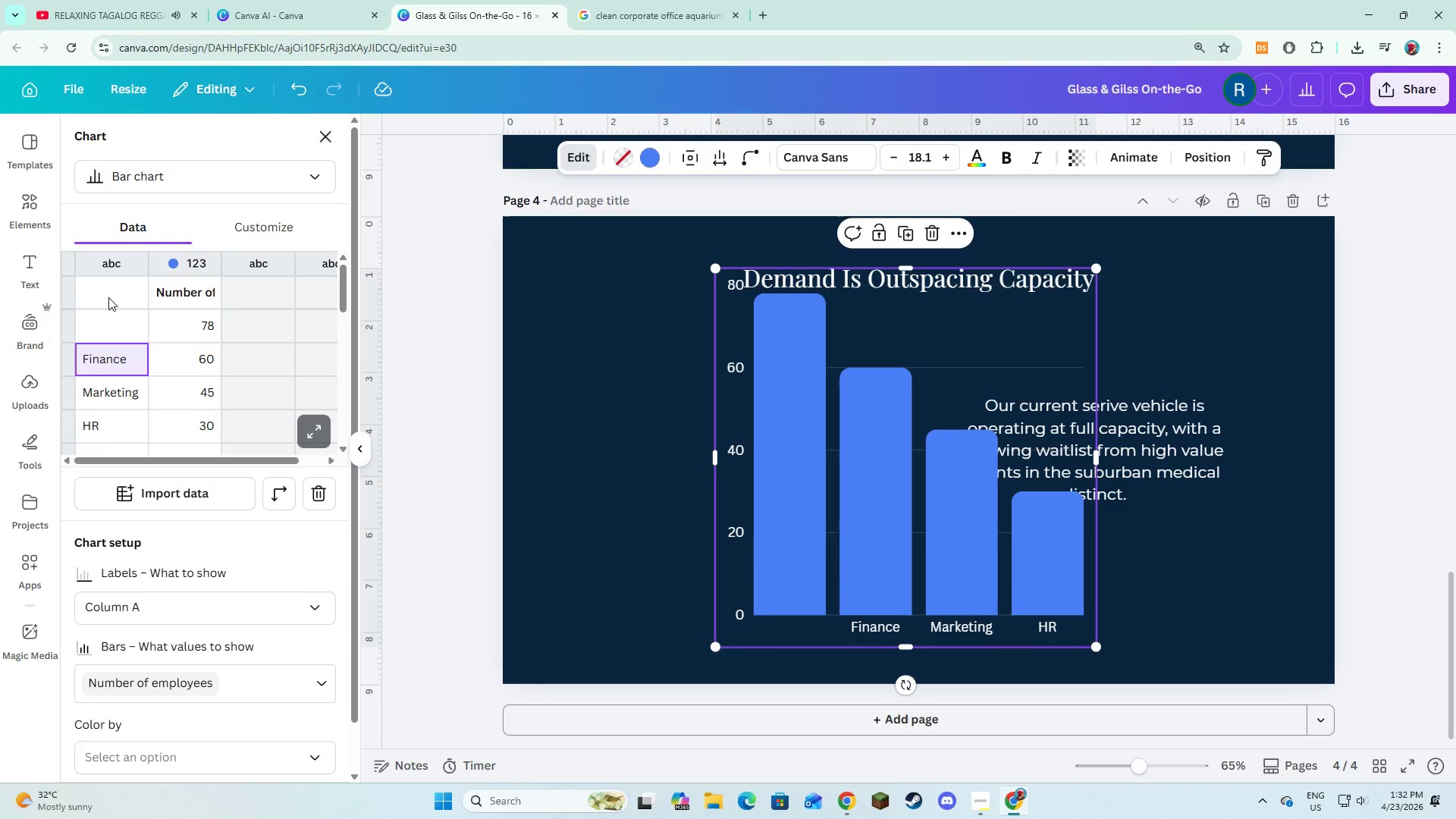 
key(Backspace)
 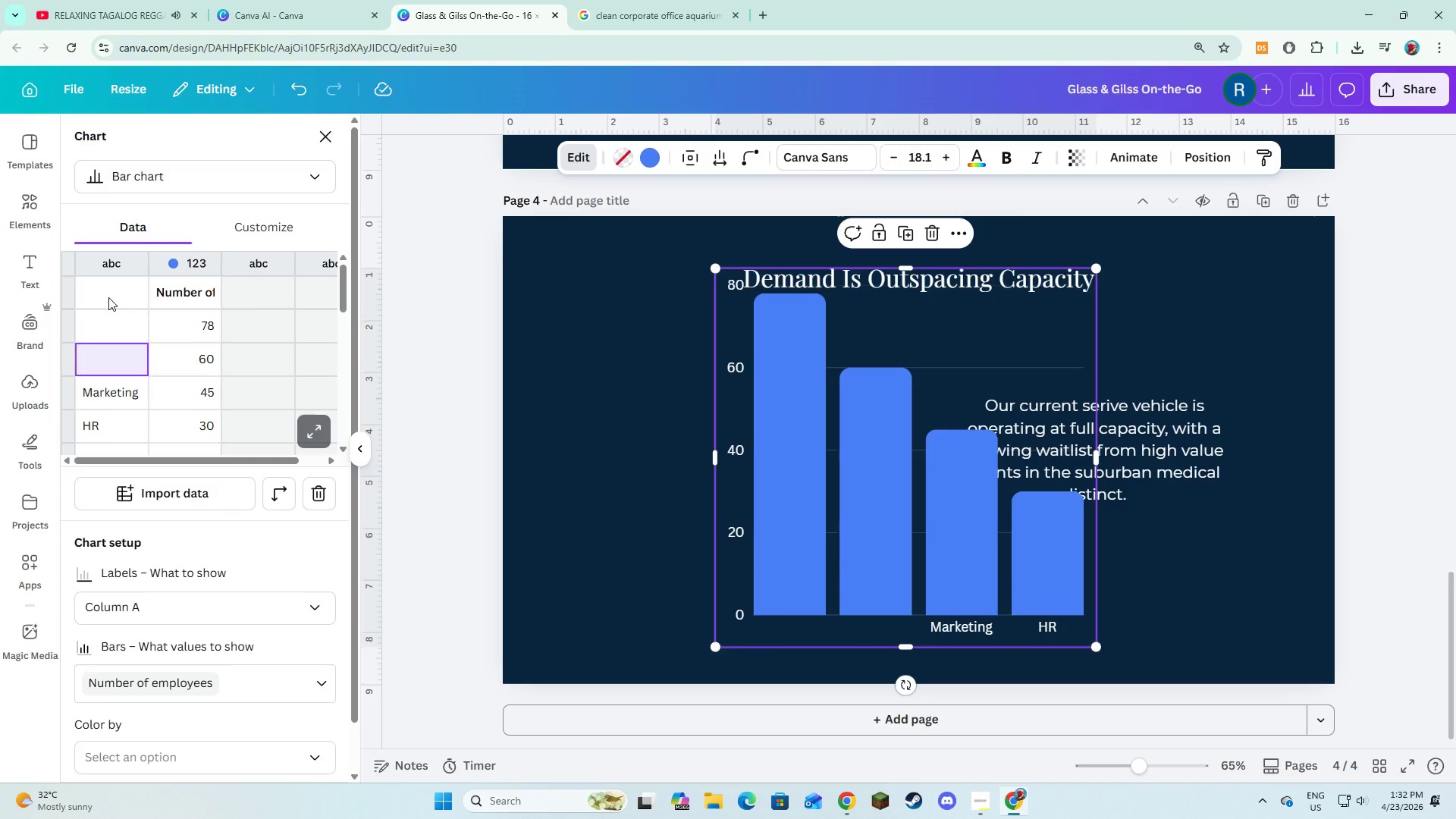 
key(ArrowDown)
 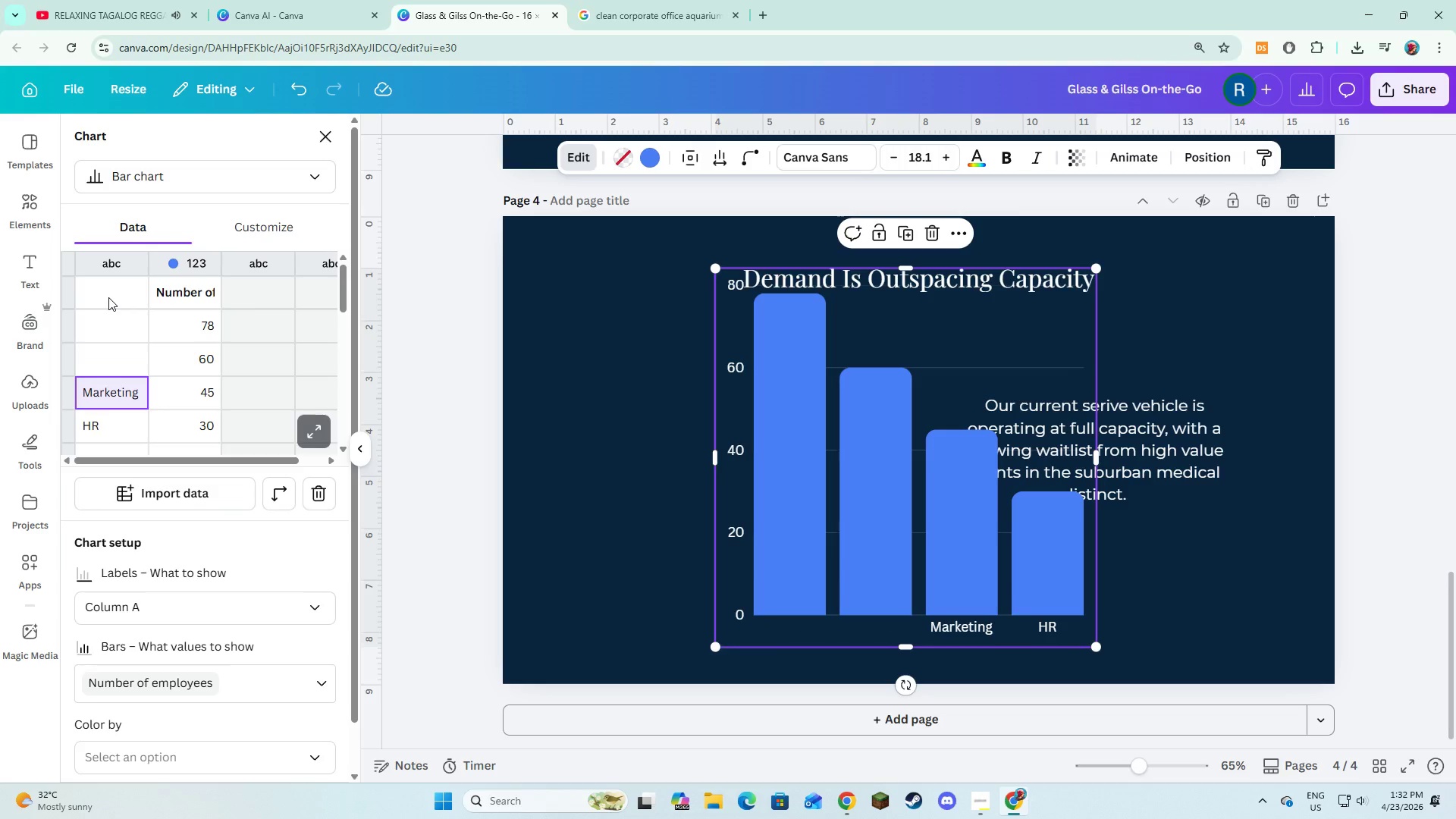 
key(Backspace)
 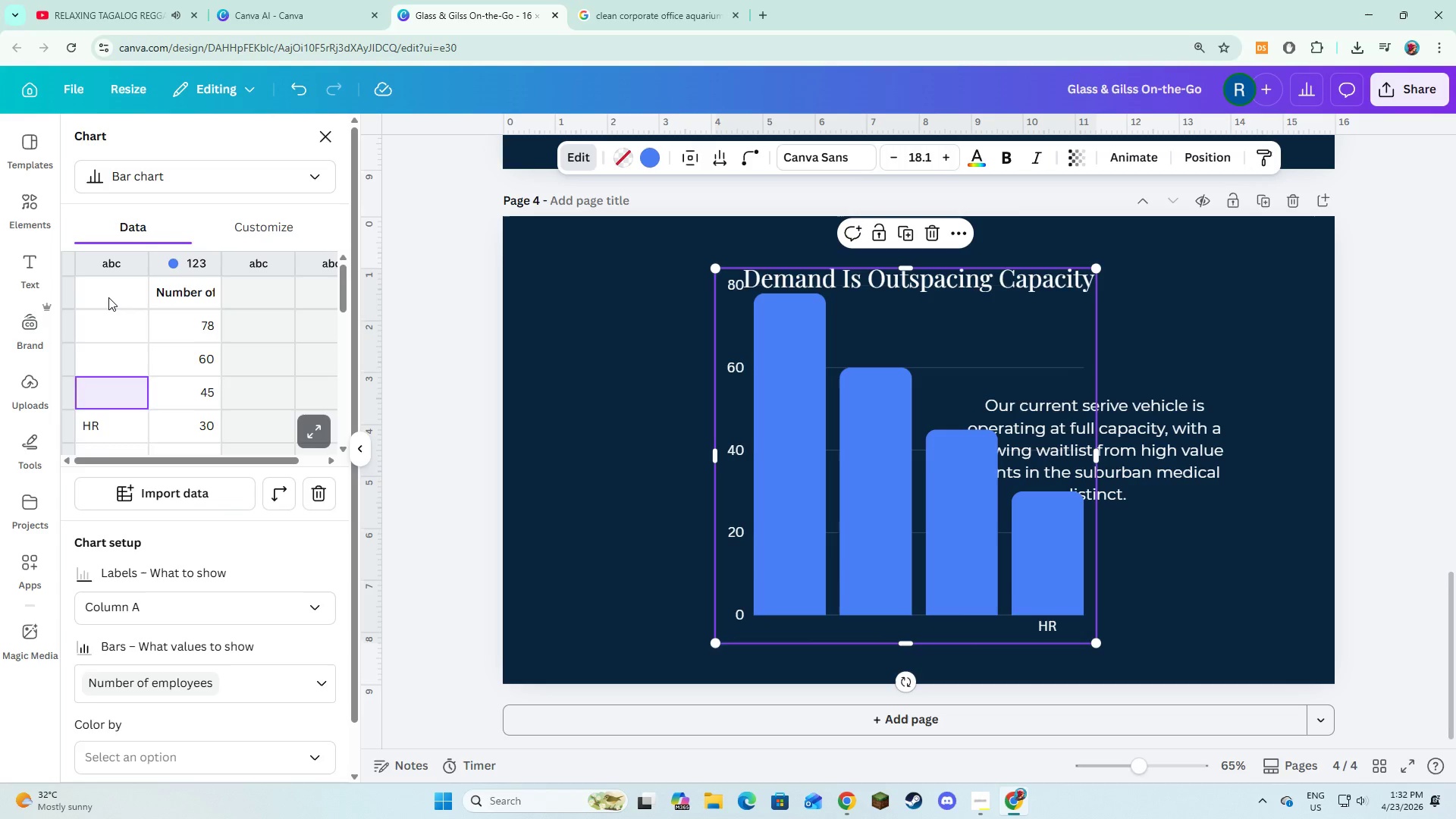 
key(ArrowDown)
 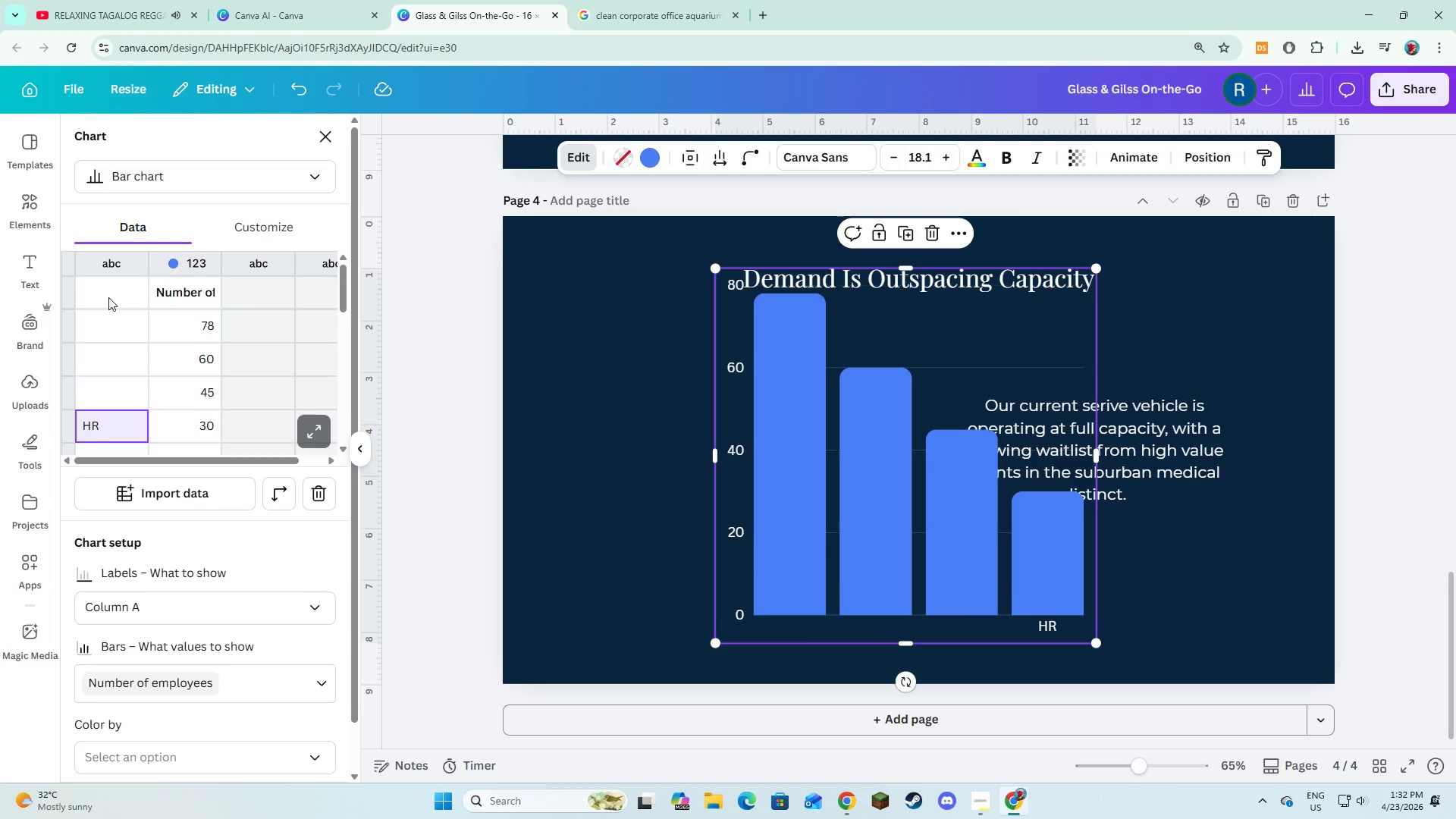 
key(Backspace)
 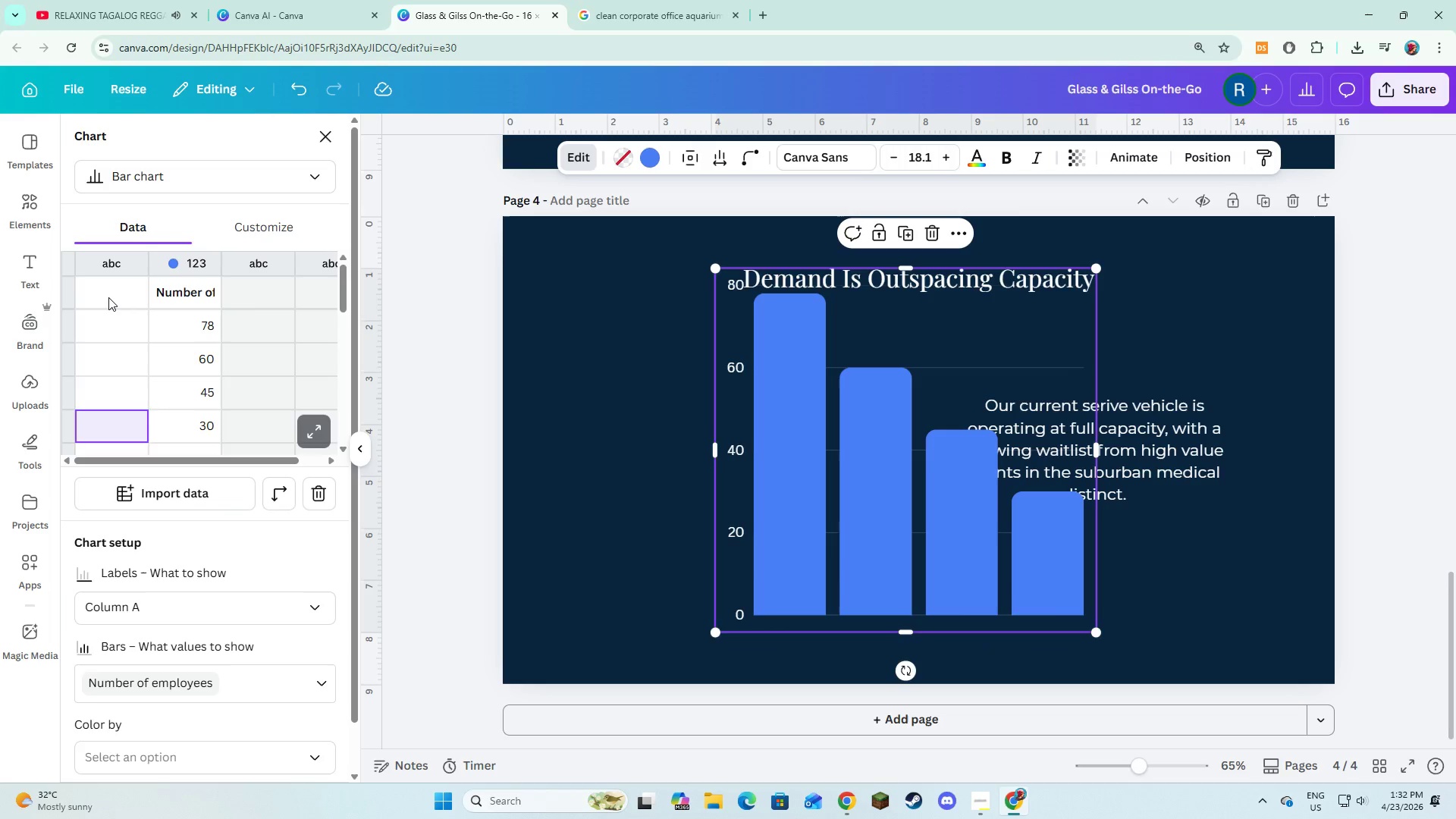 
key(ArrowRight)
 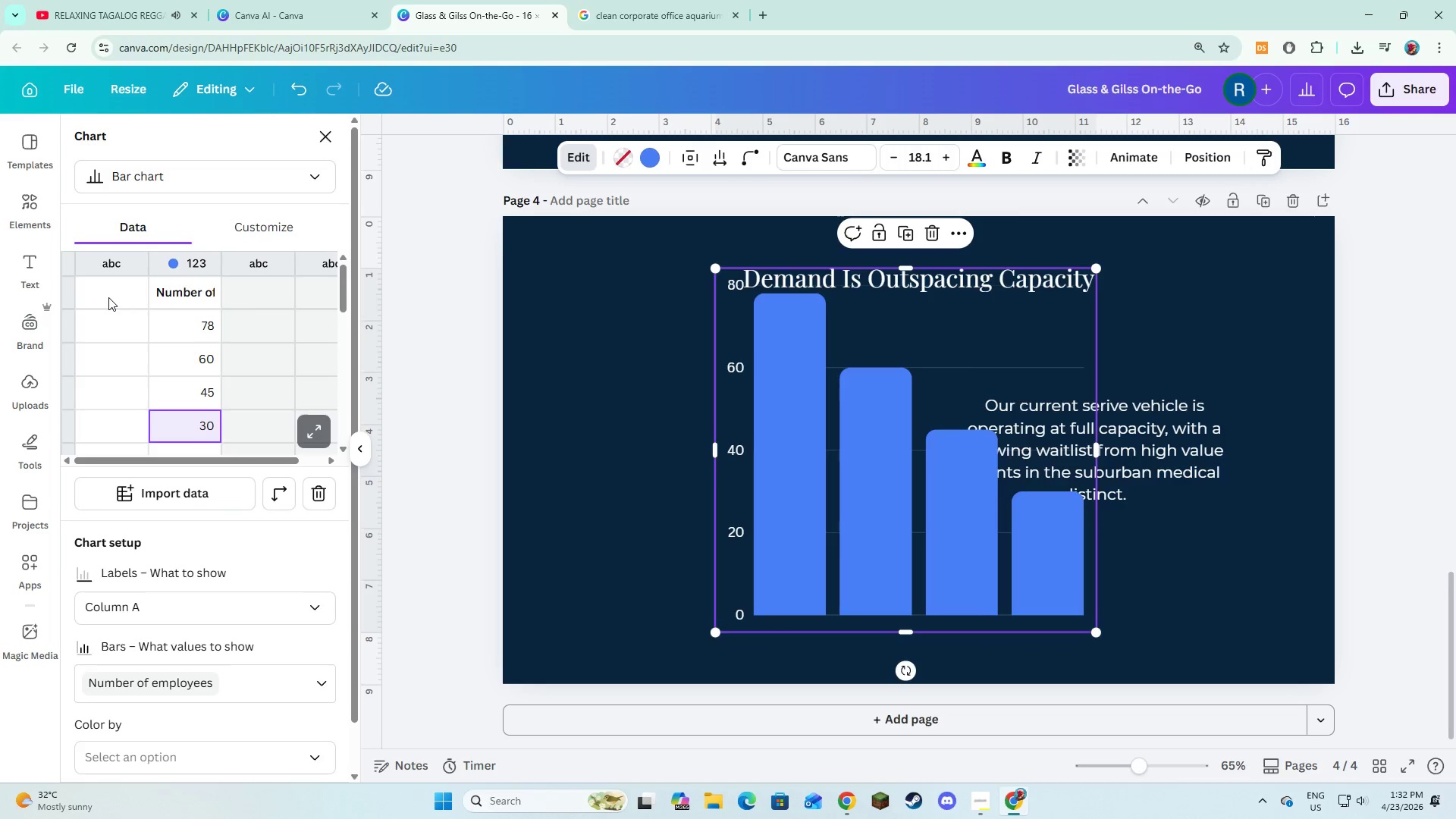 
key(Backspace)
 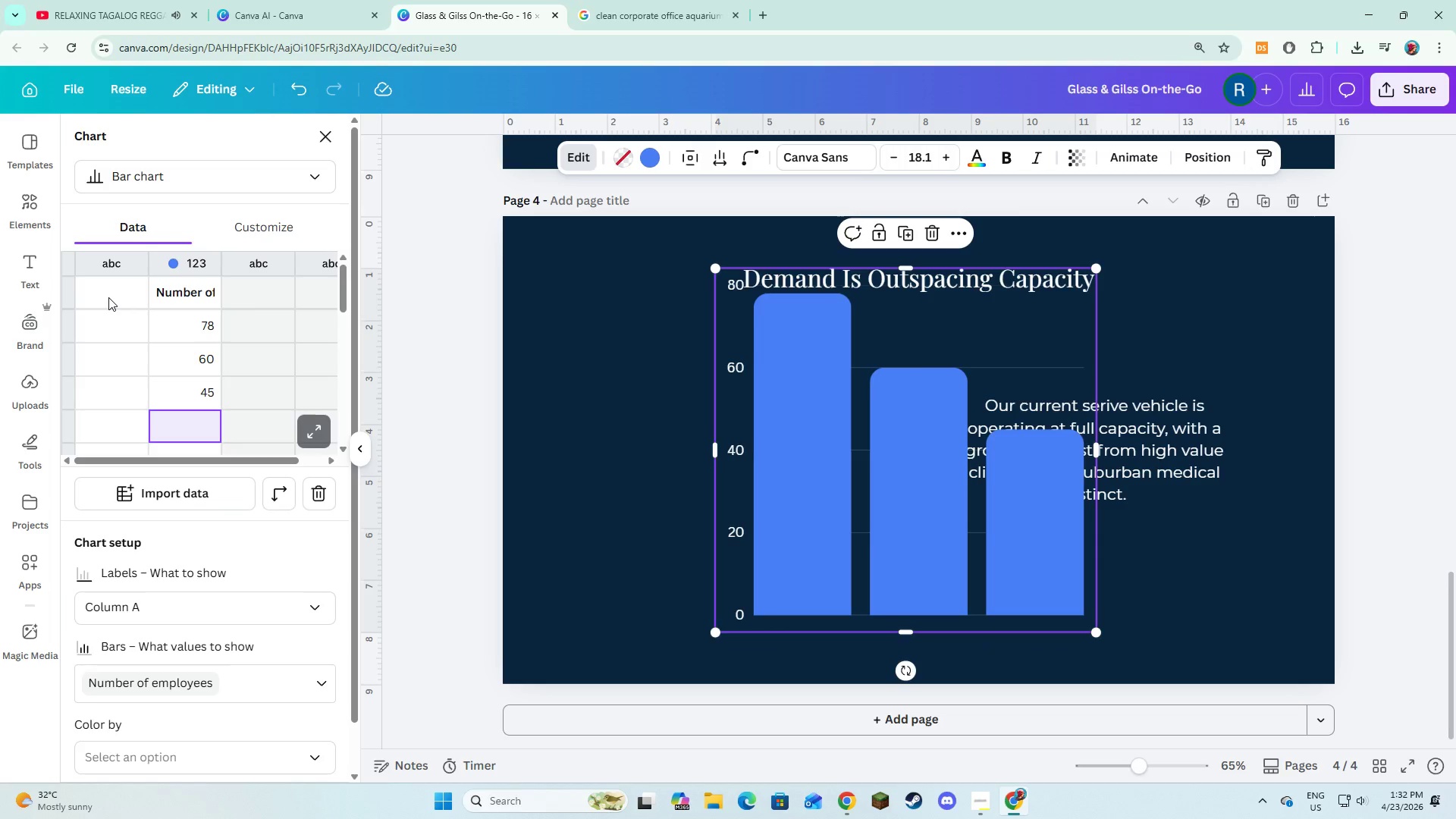 
key(ArrowUp)
 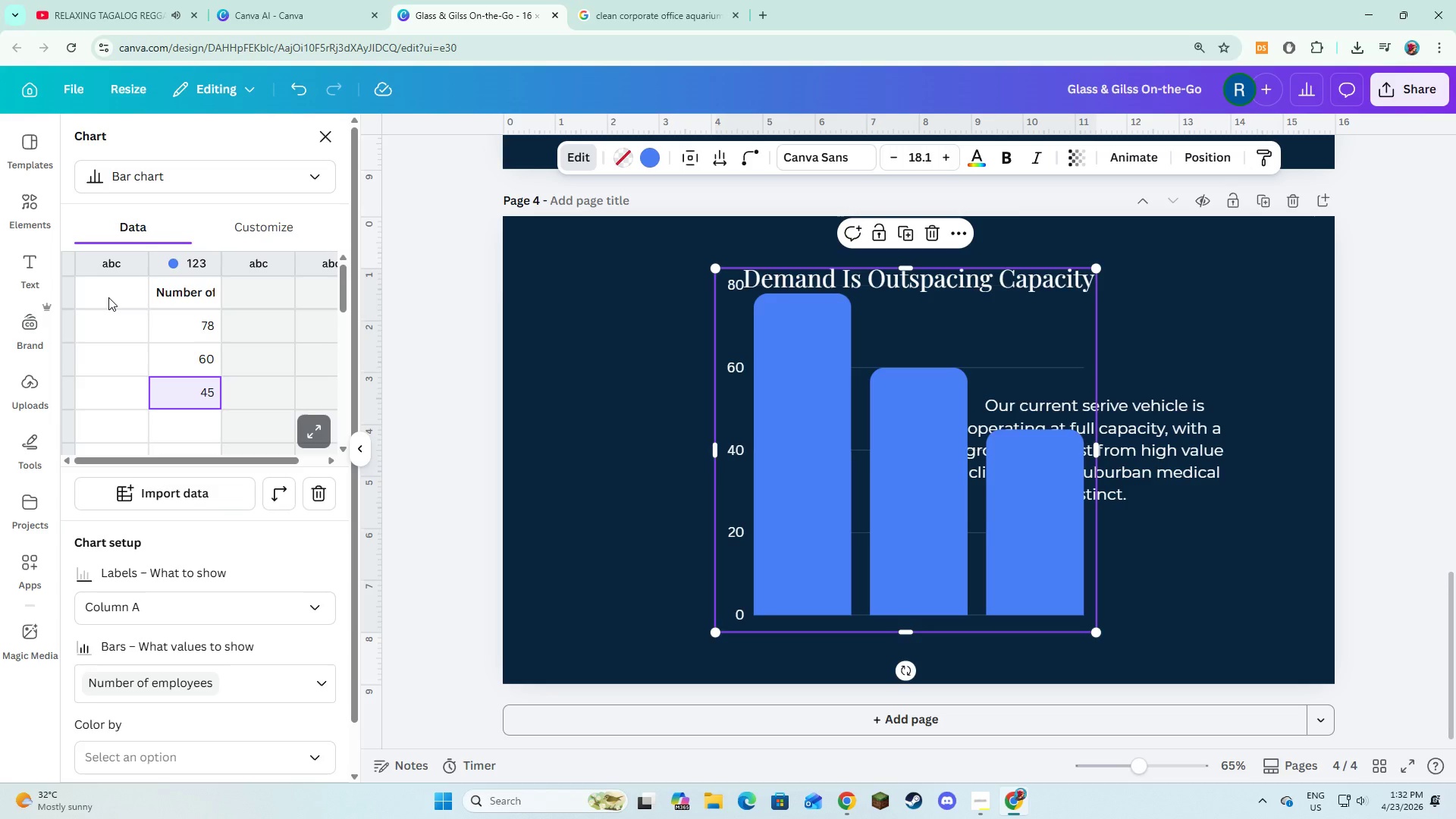 
key(Backspace)
 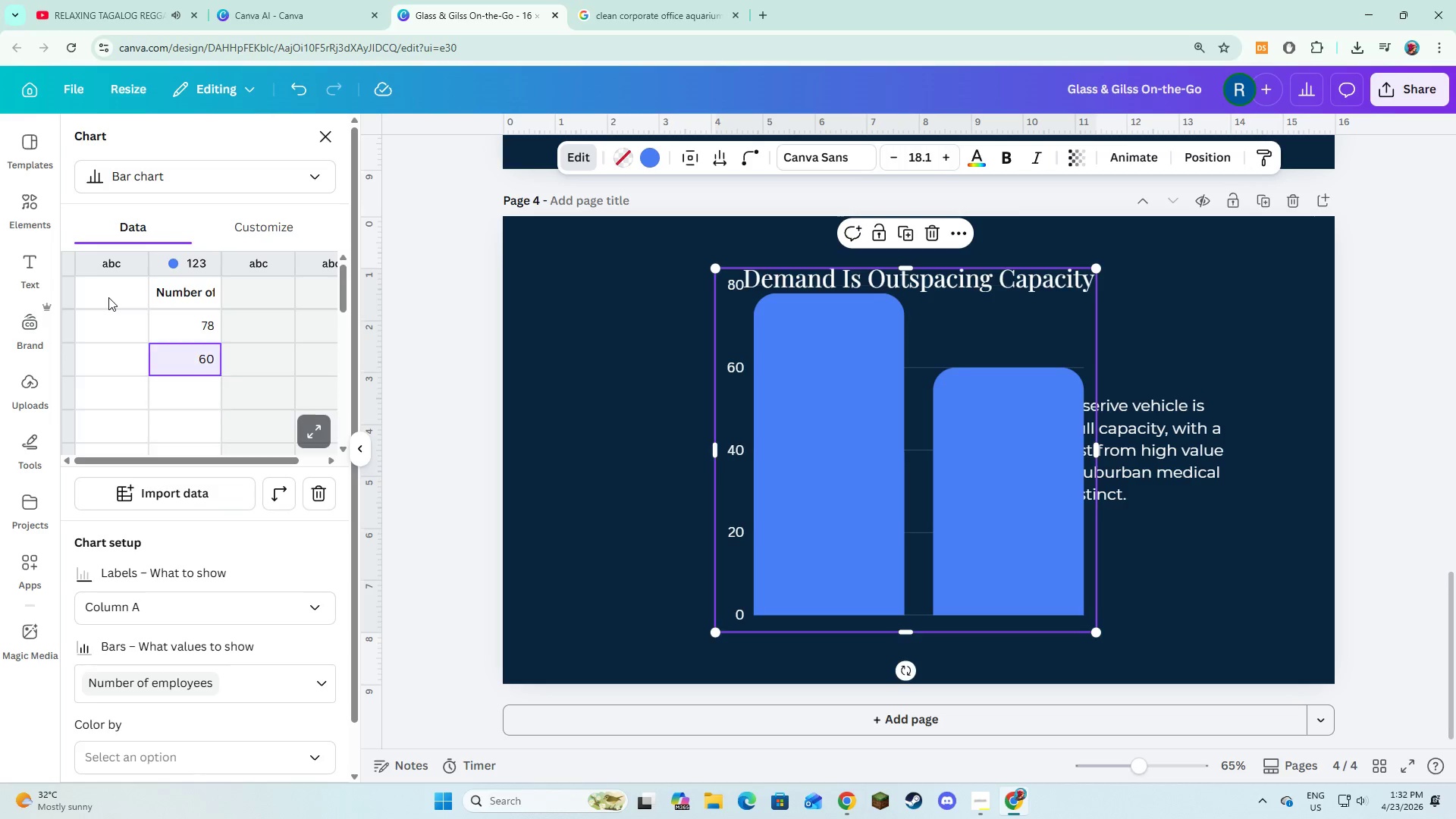 
key(ArrowUp)
 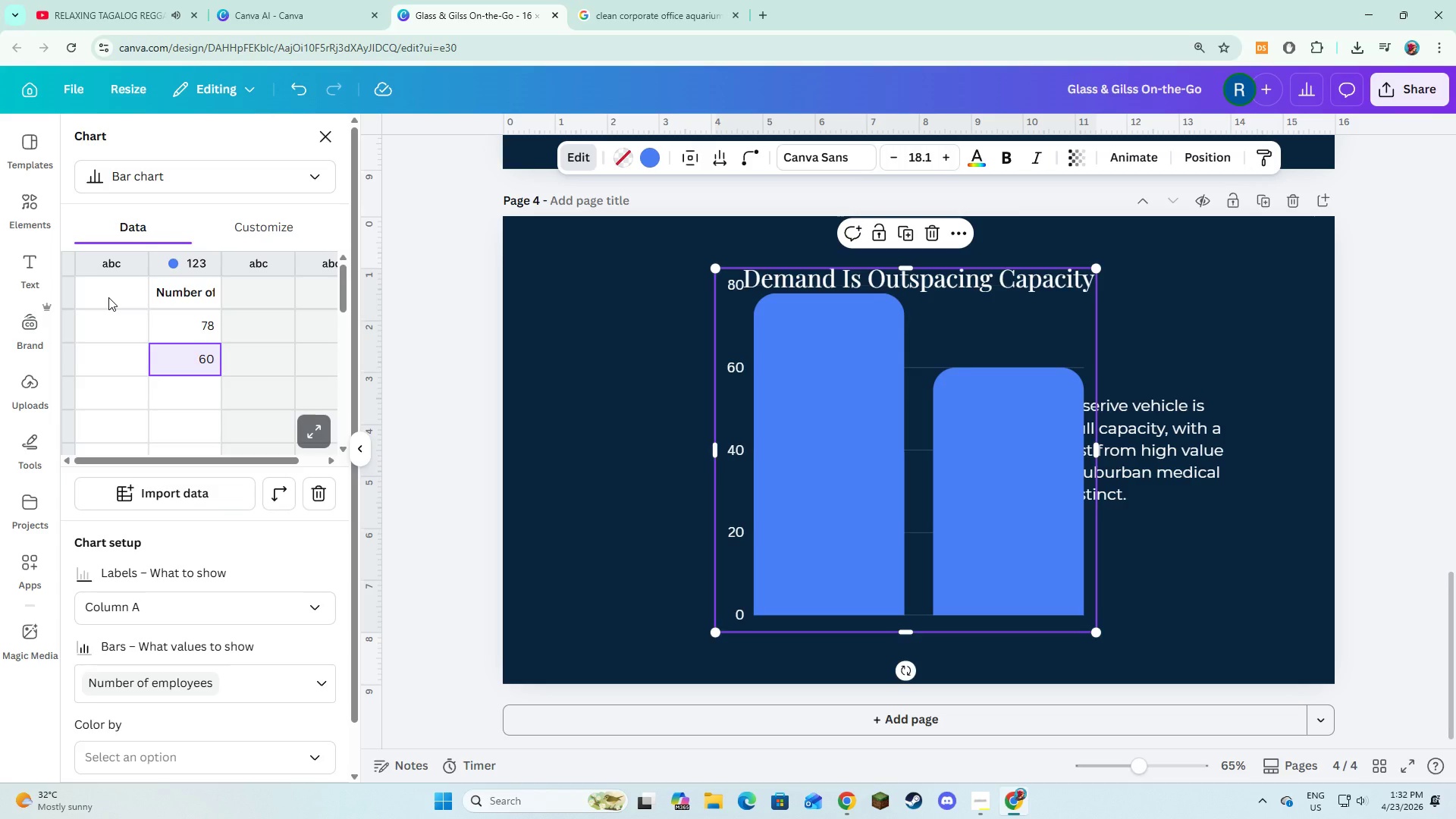 
key(Backspace)
 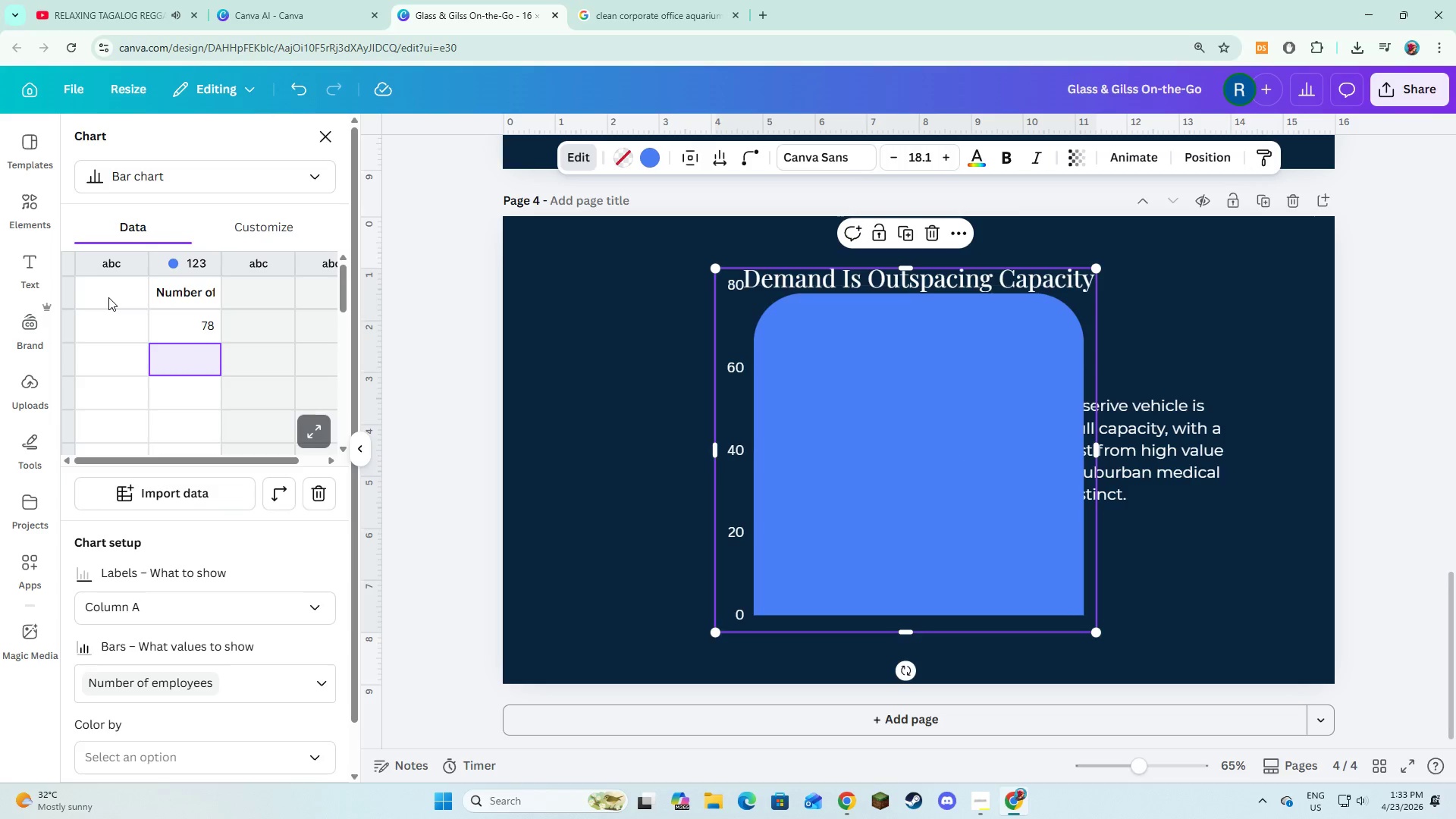 
key(ArrowUp)
 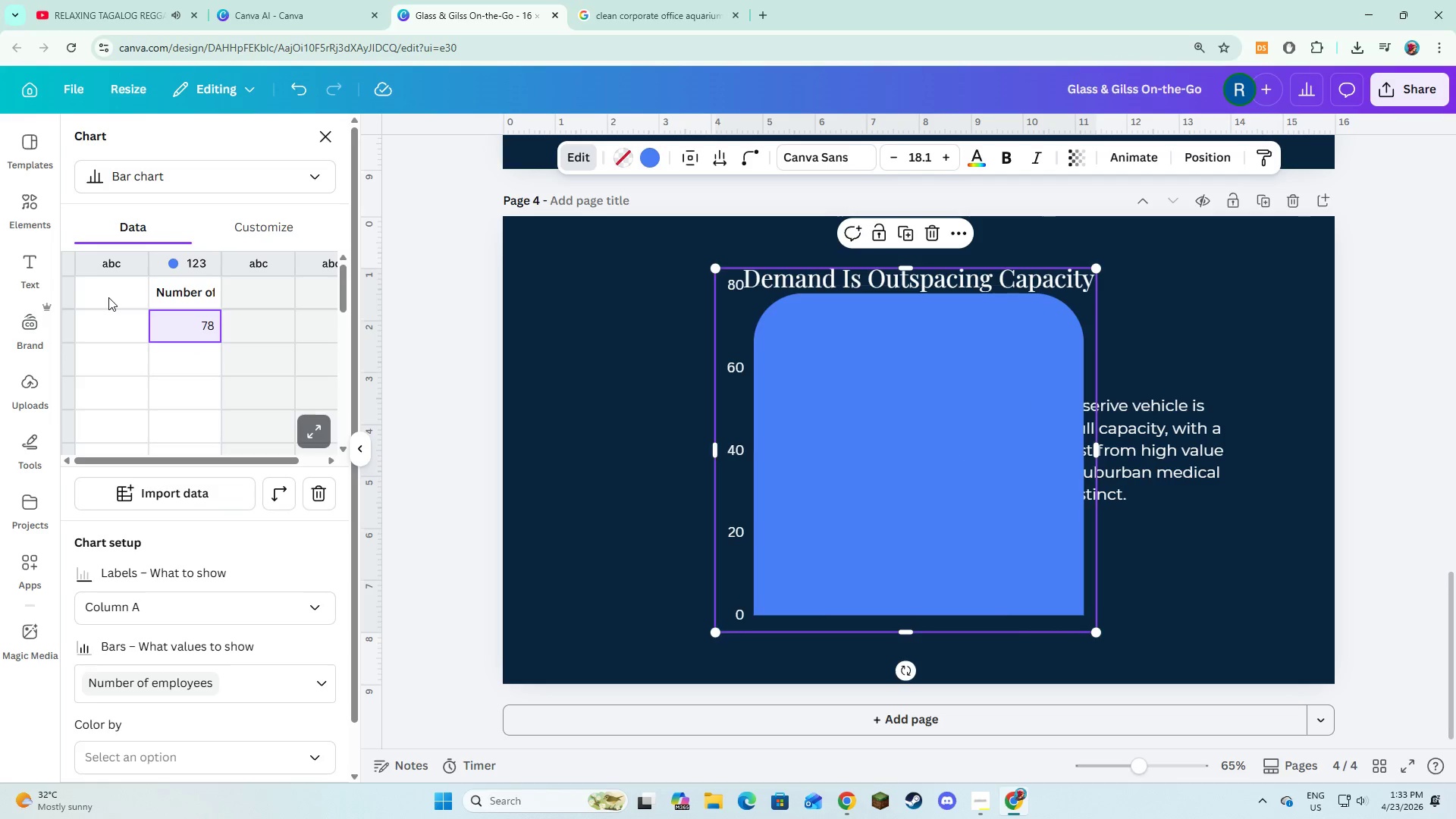 
key(Backspace)
 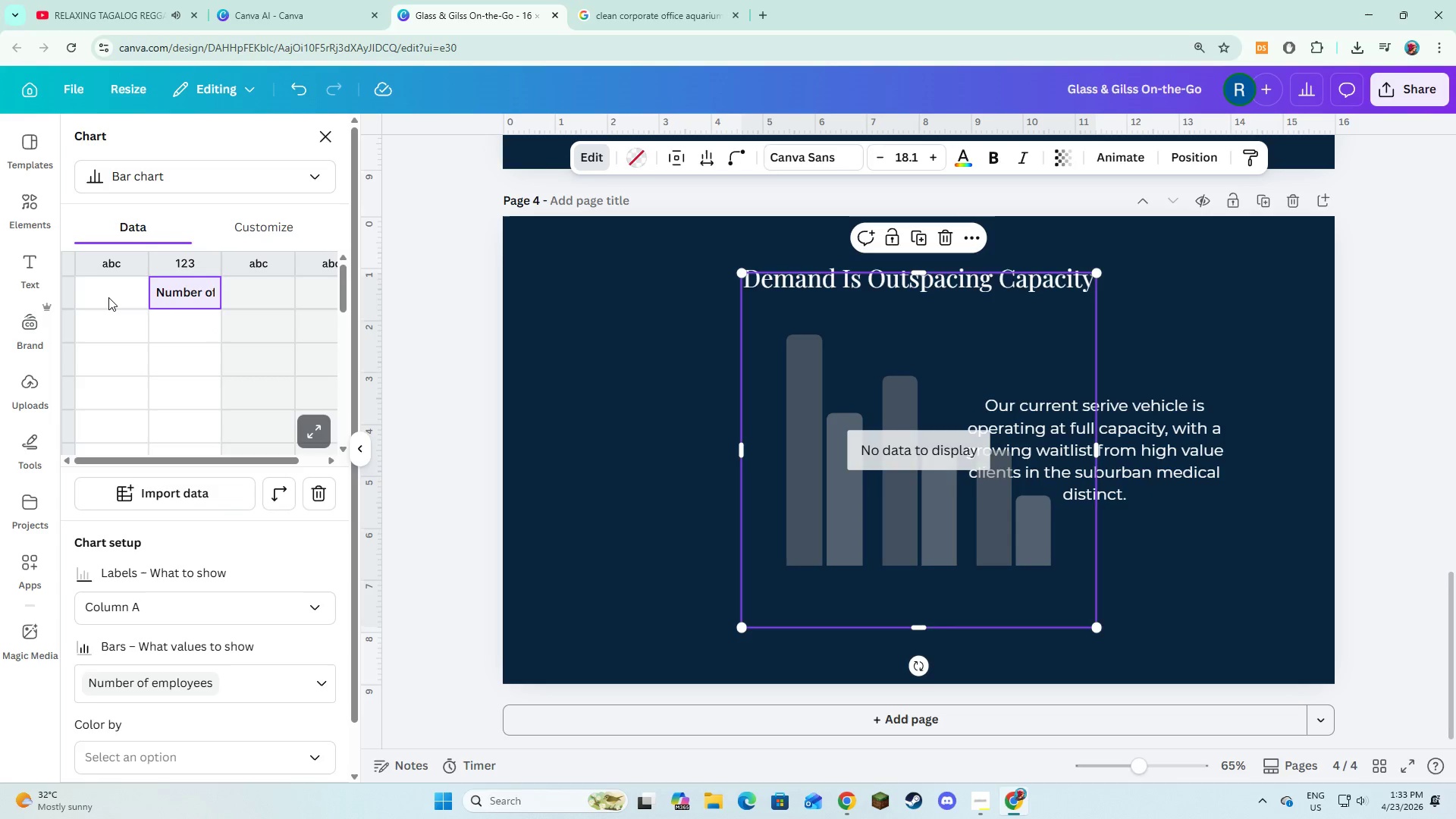 
key(ArrowUp)
 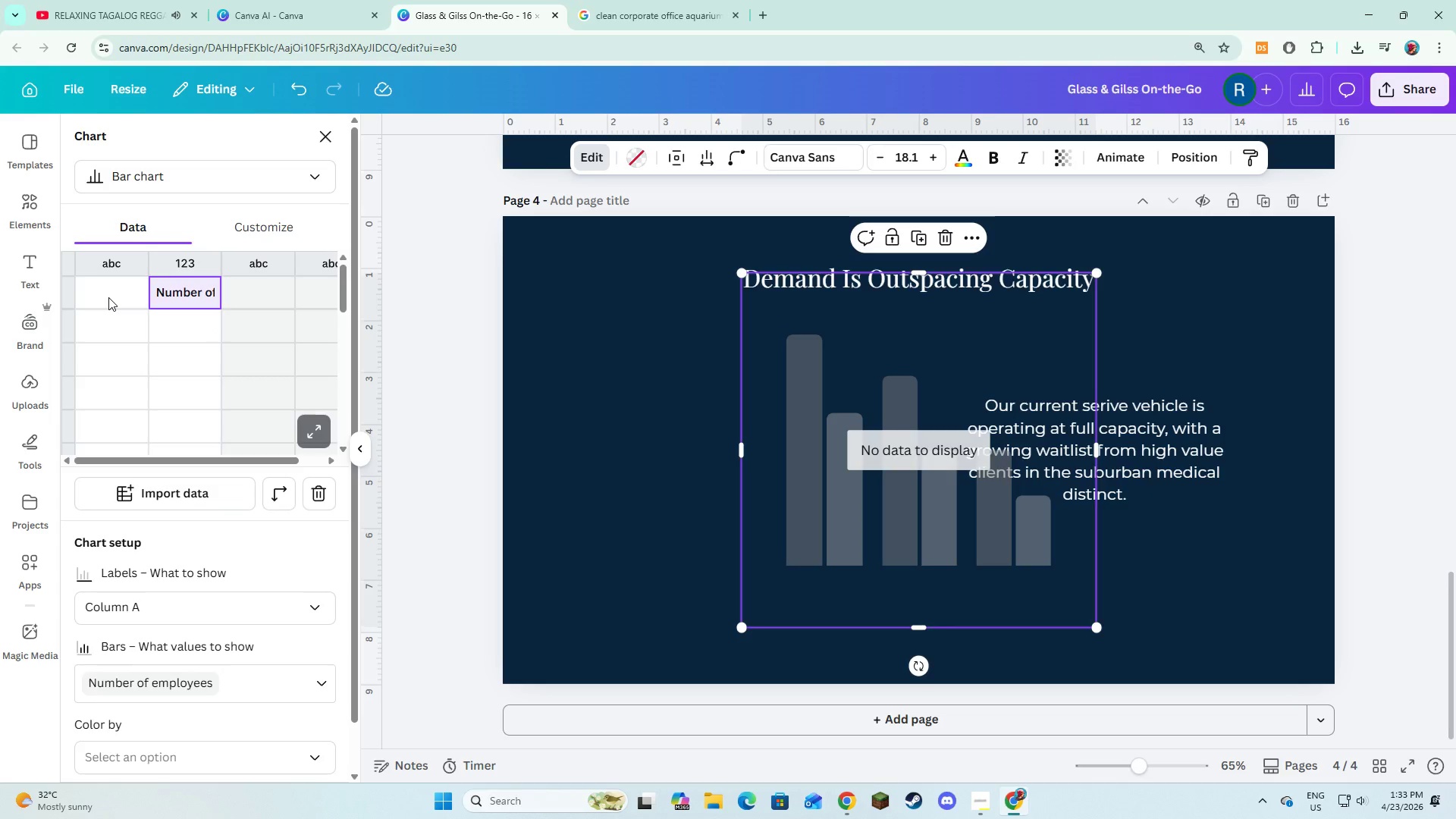 
key(Backspace)
 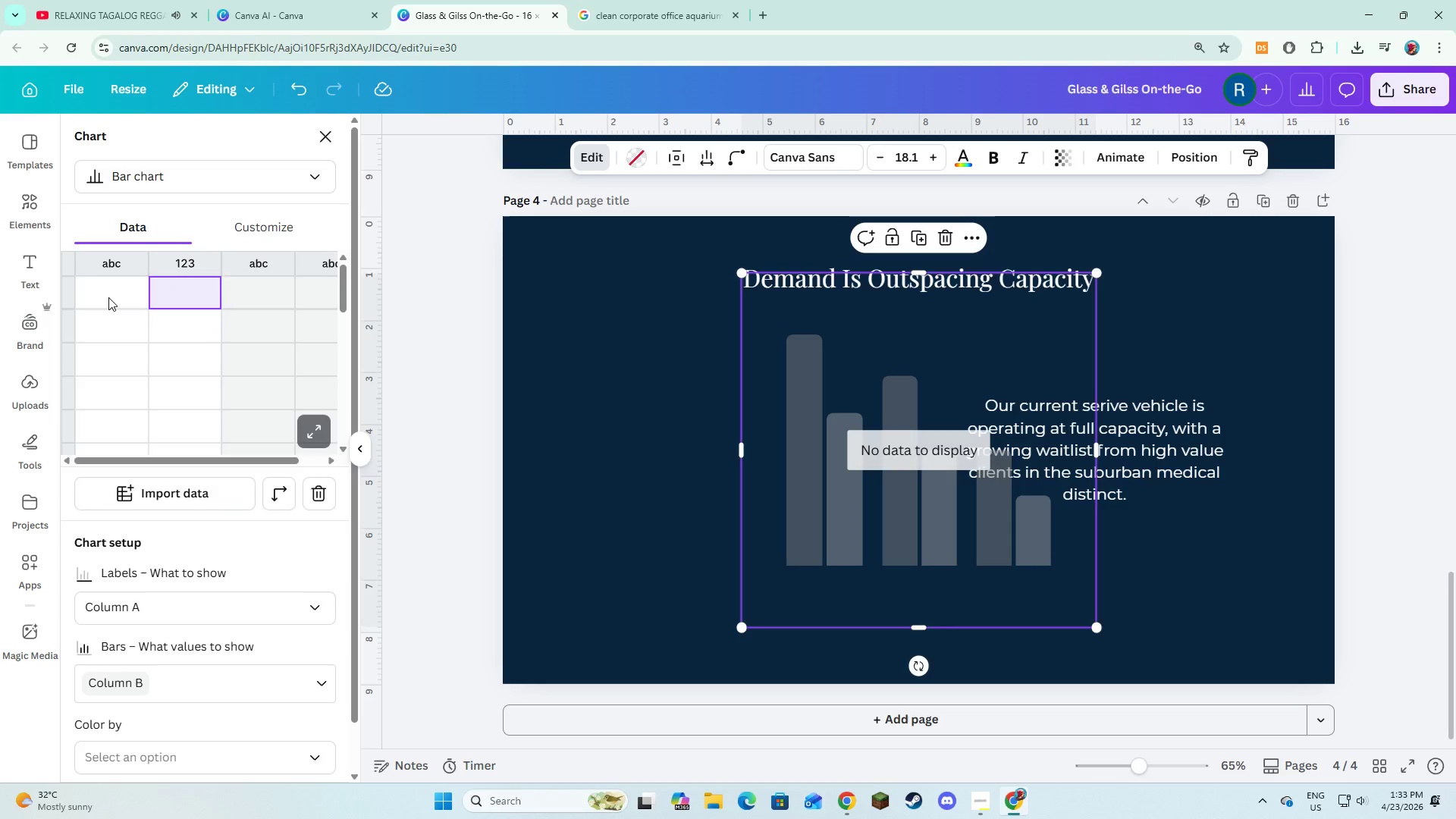 
key(ArrowDown)
 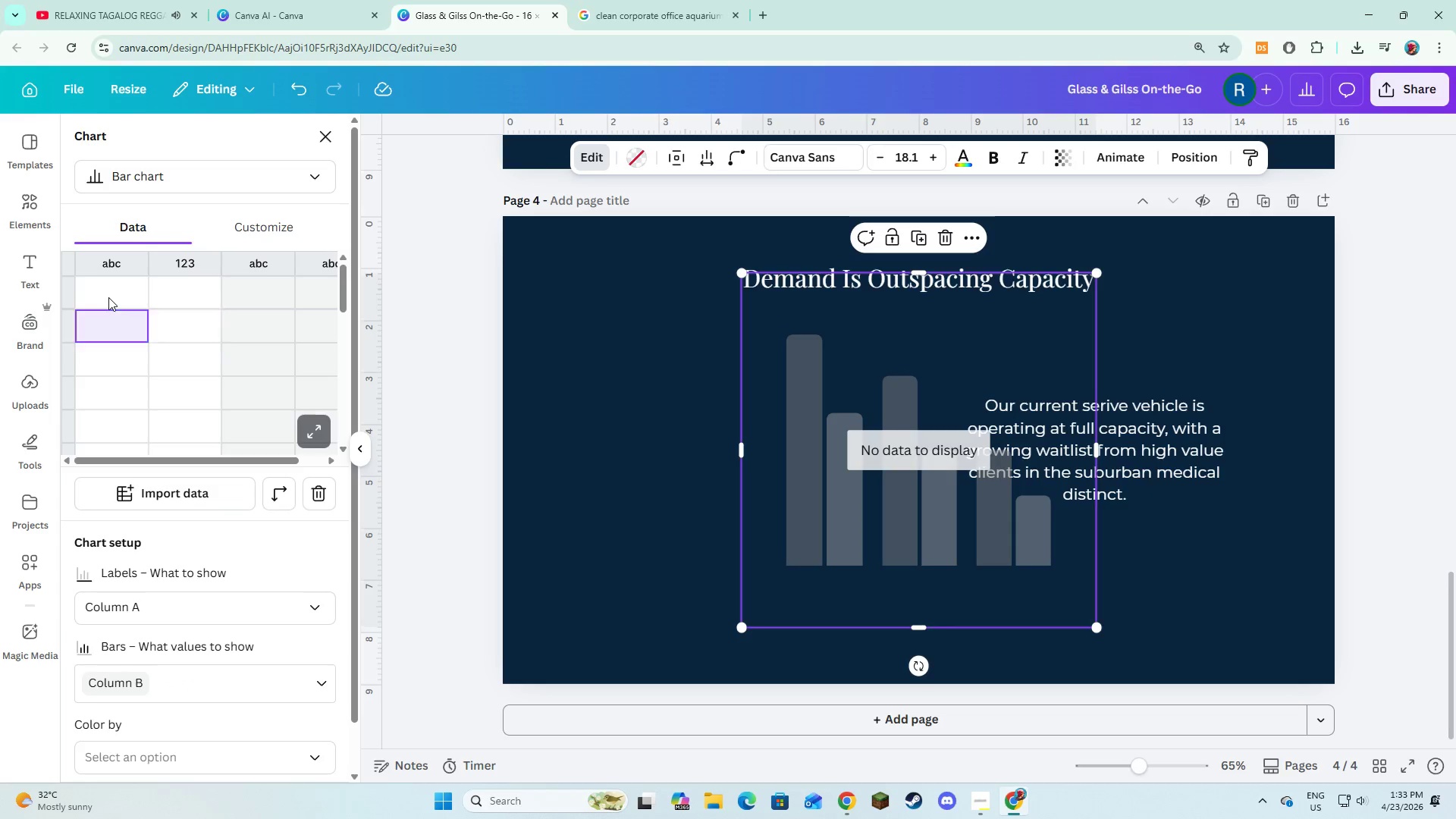 
key(ArrowLeft)
 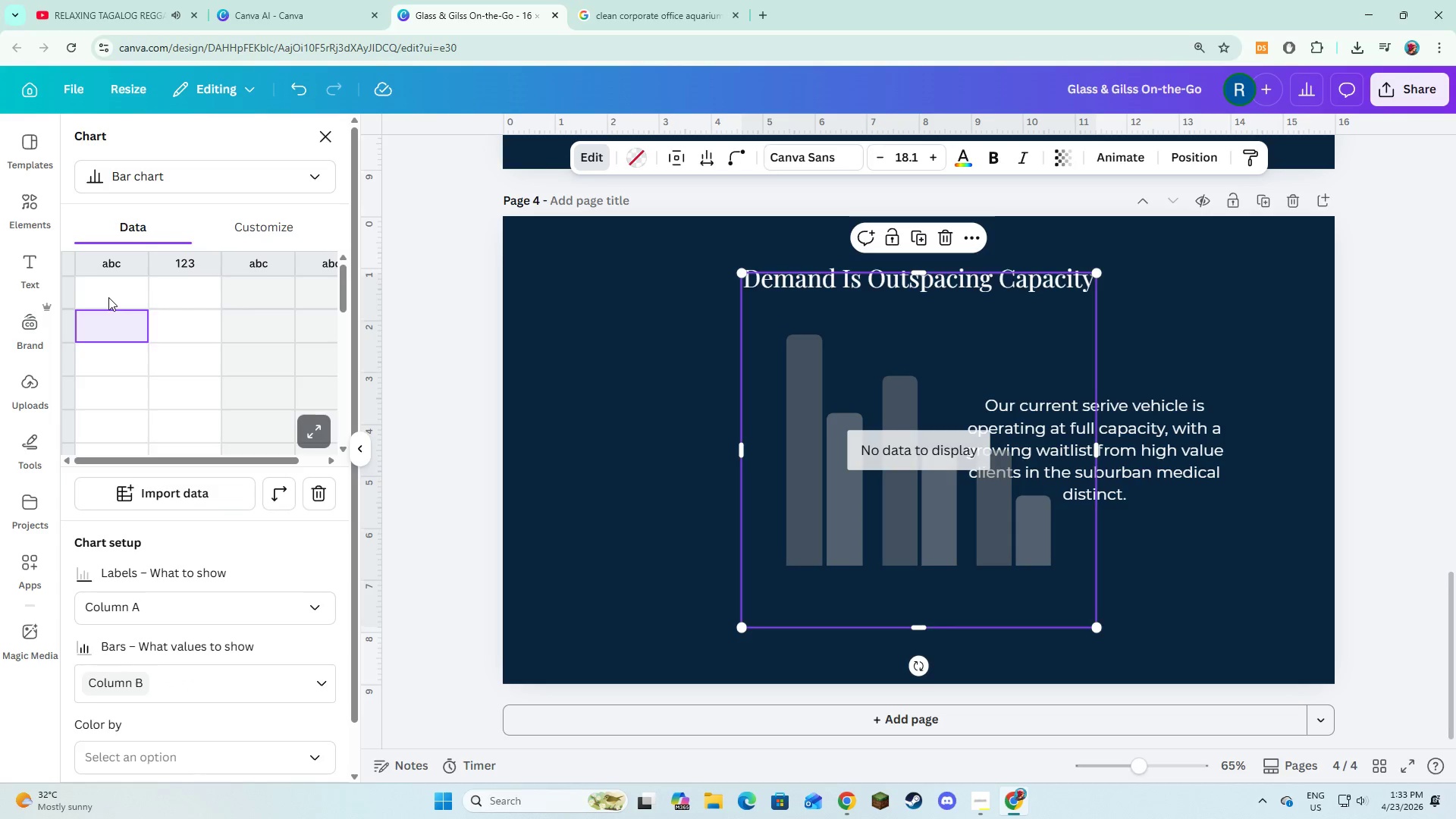 
type(Current Cpacity)
key(Backspace)
key(Backspace)
key(Backspace)
key(Backspace)
key(Backspace)
key(Backspace)
type(apacity)
 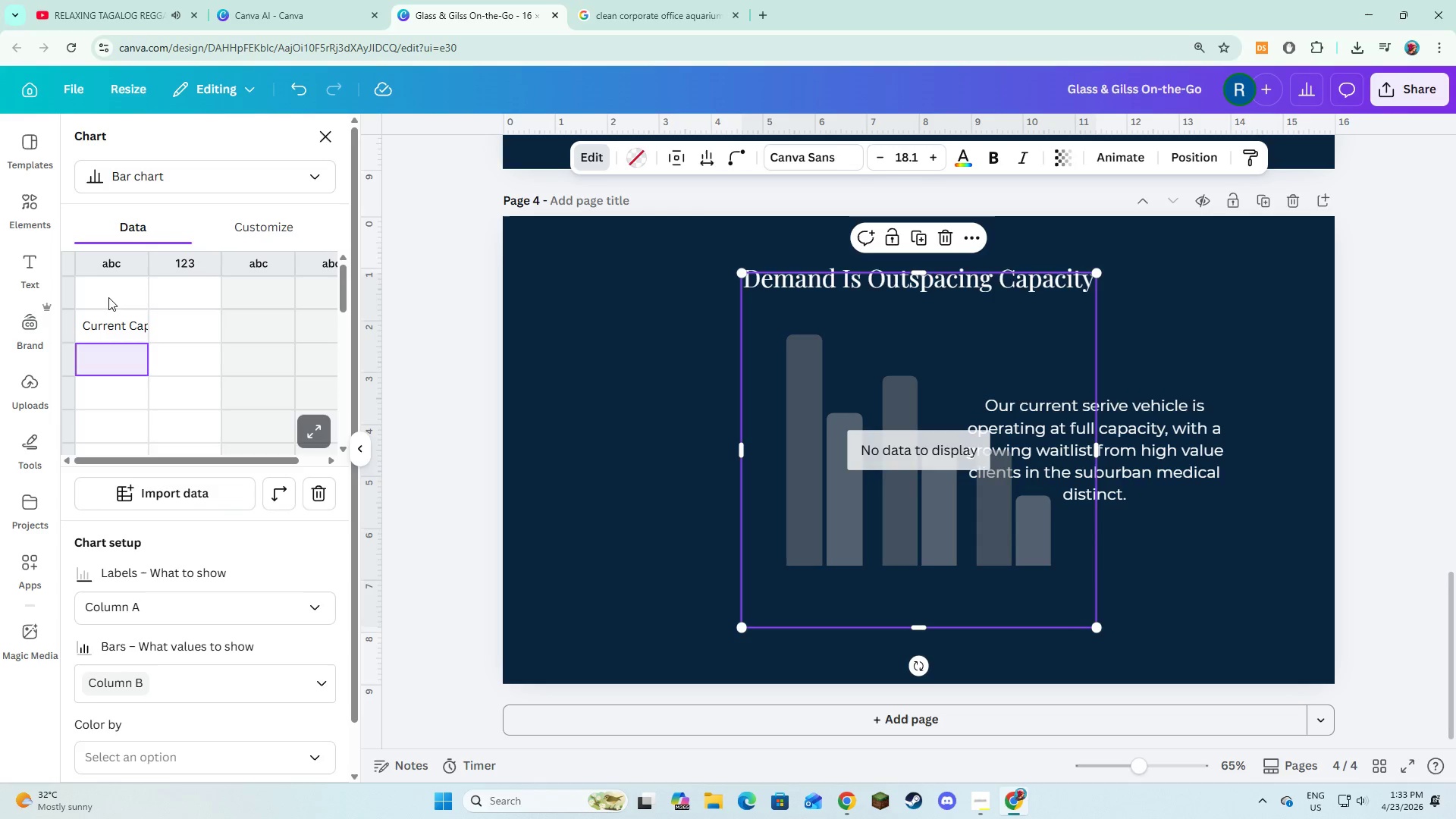 
 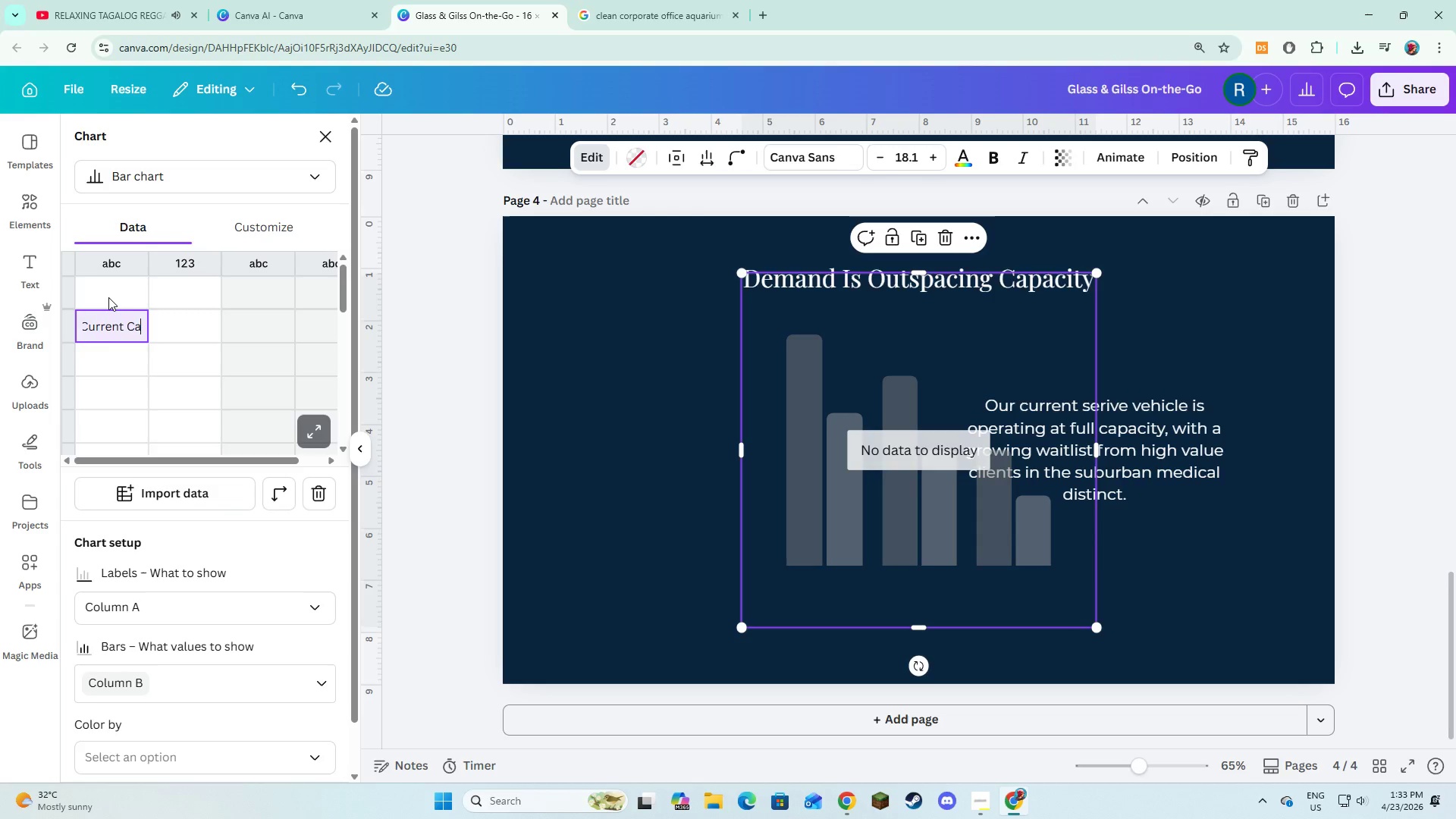 
key(Enter)
 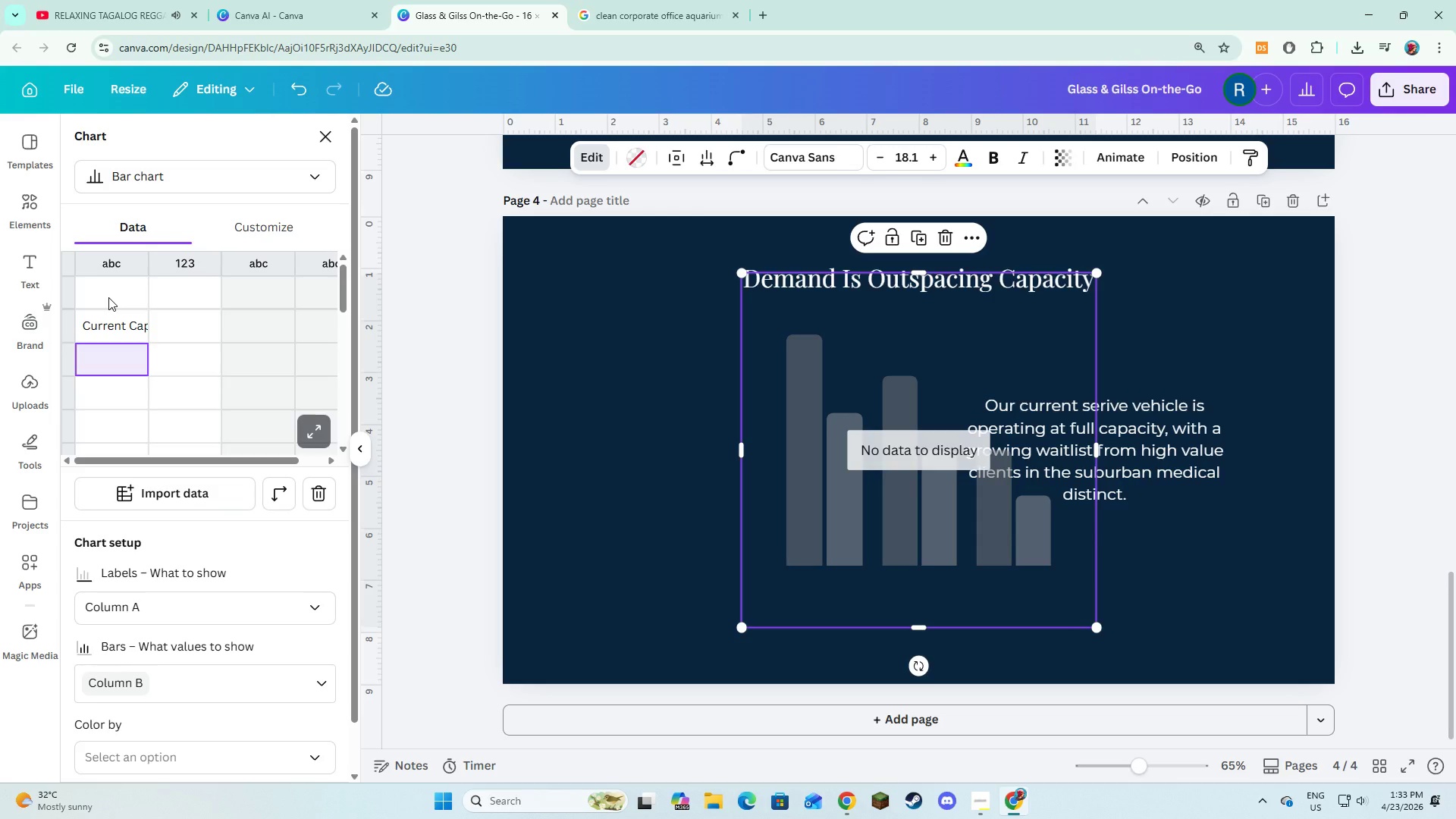 
type(Active Client)
 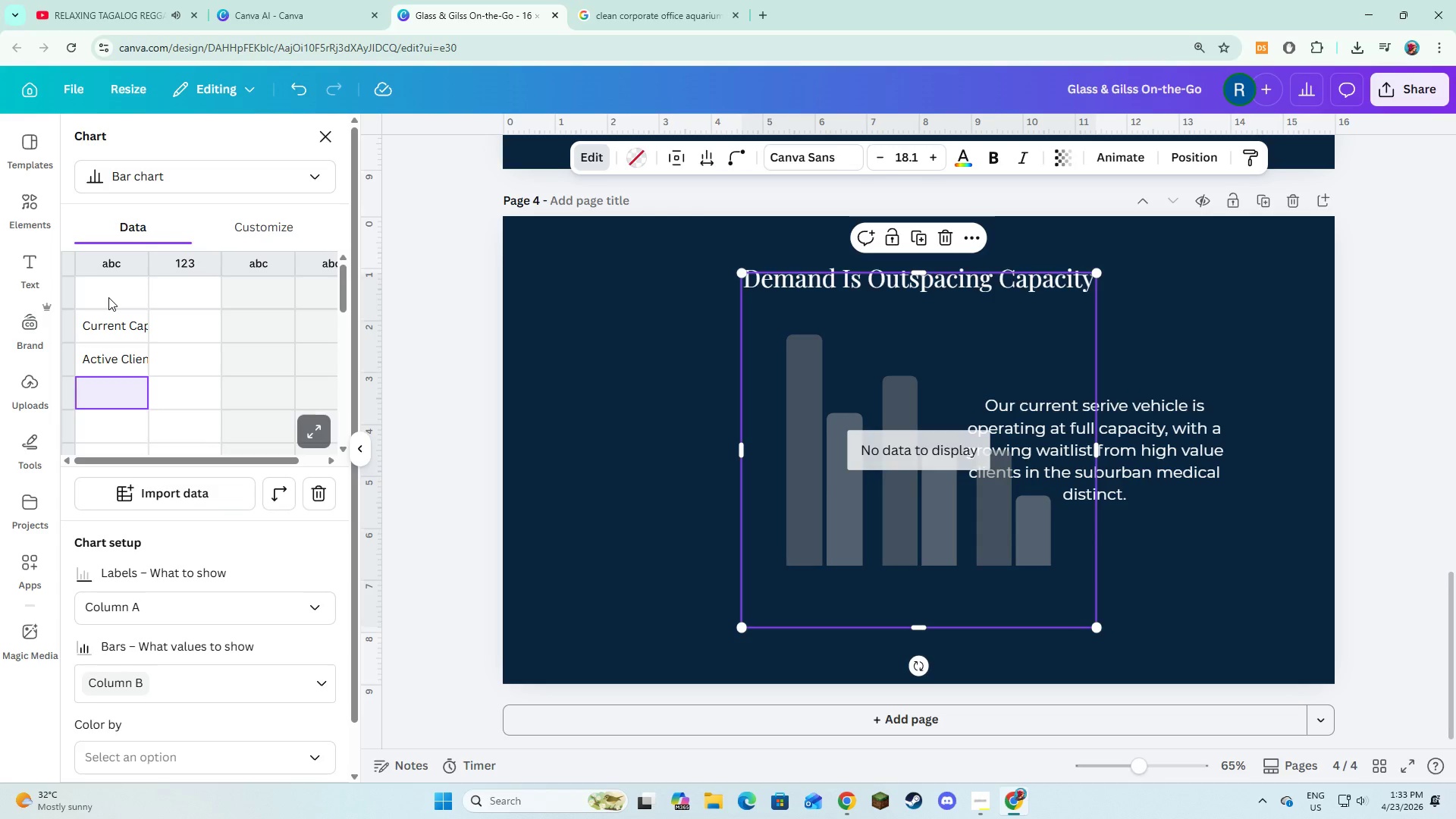 
 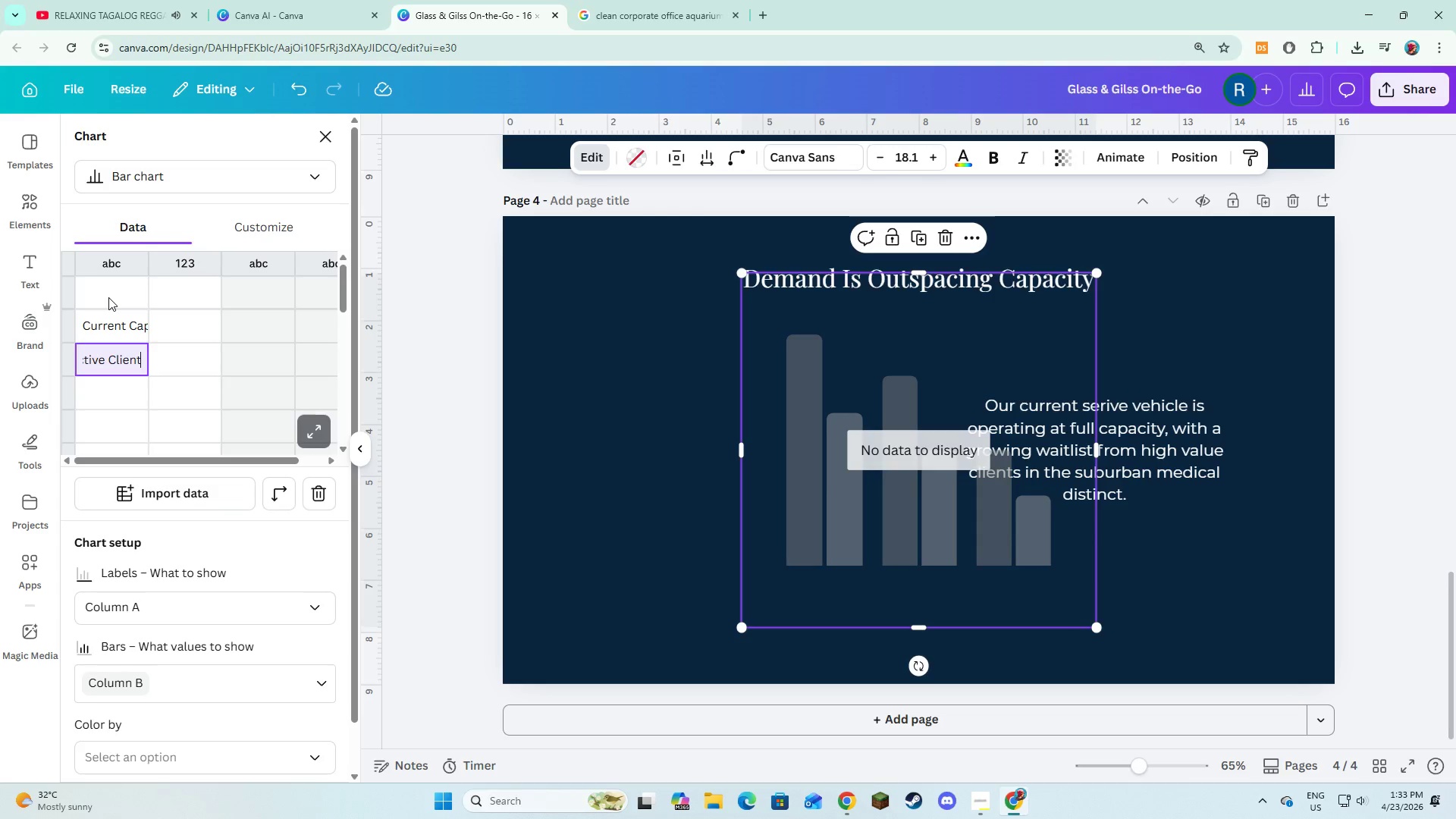 
key(Enter)
 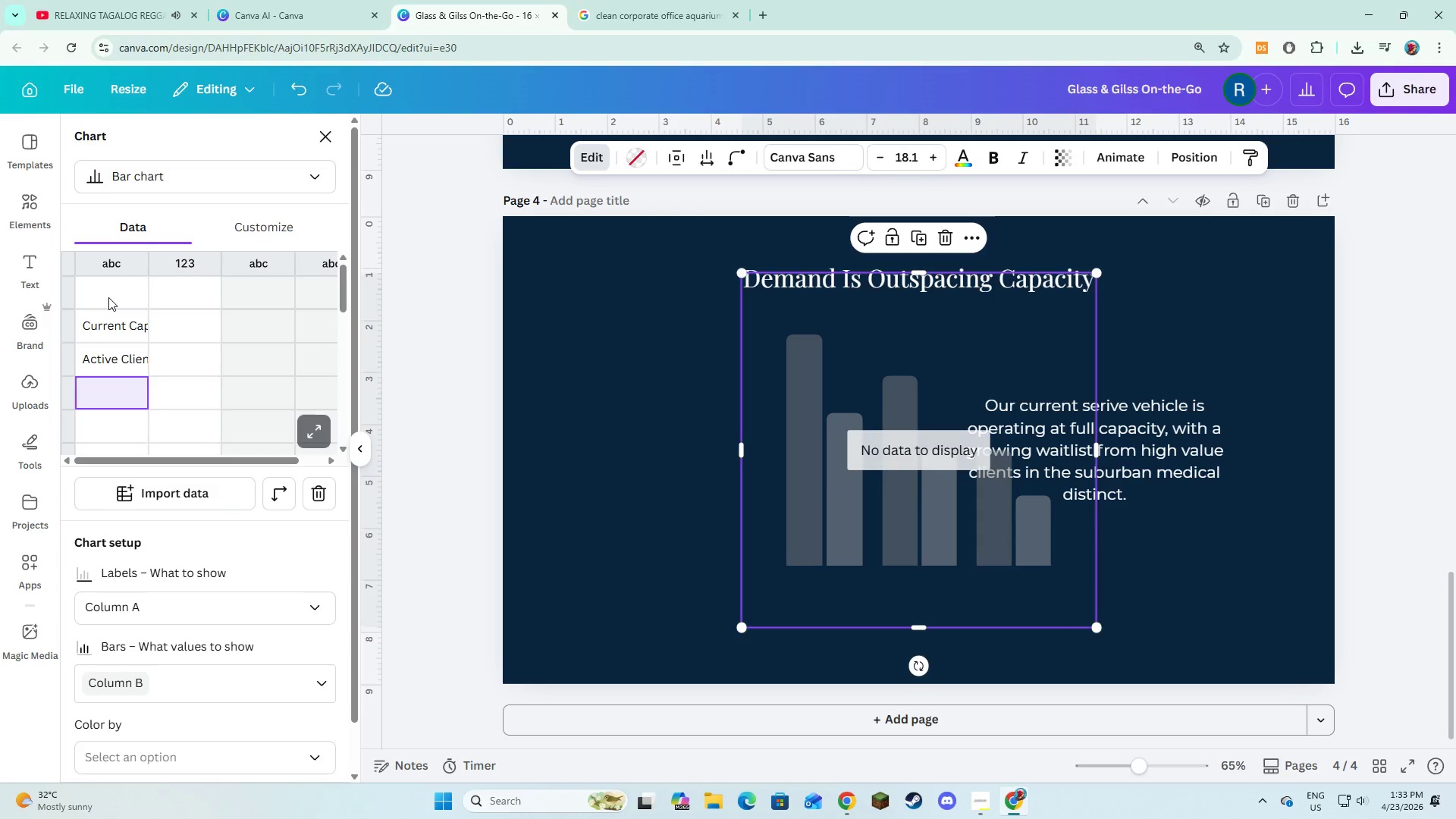 
type(Waitlist)
 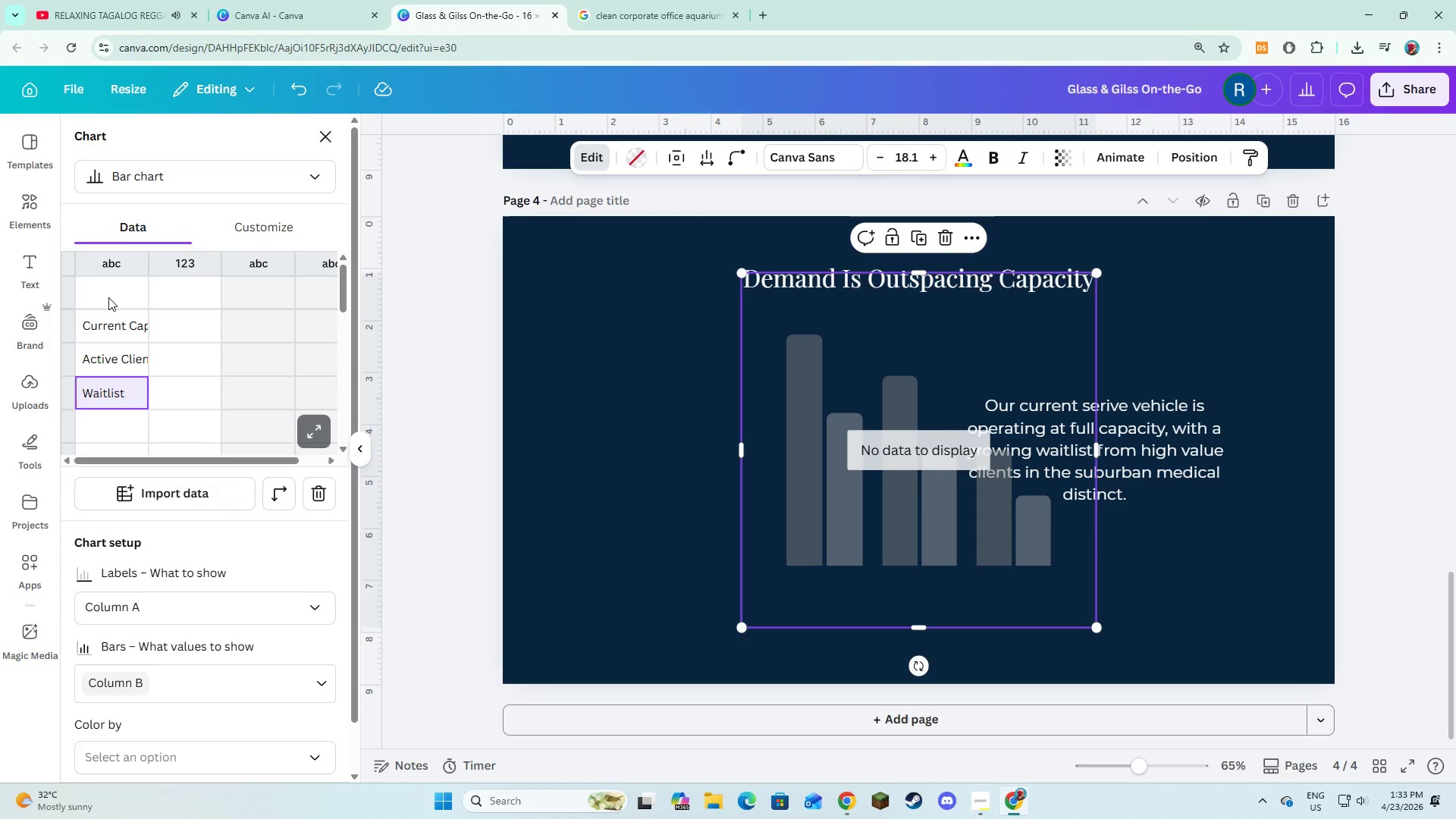 
key(ArrowUp)
 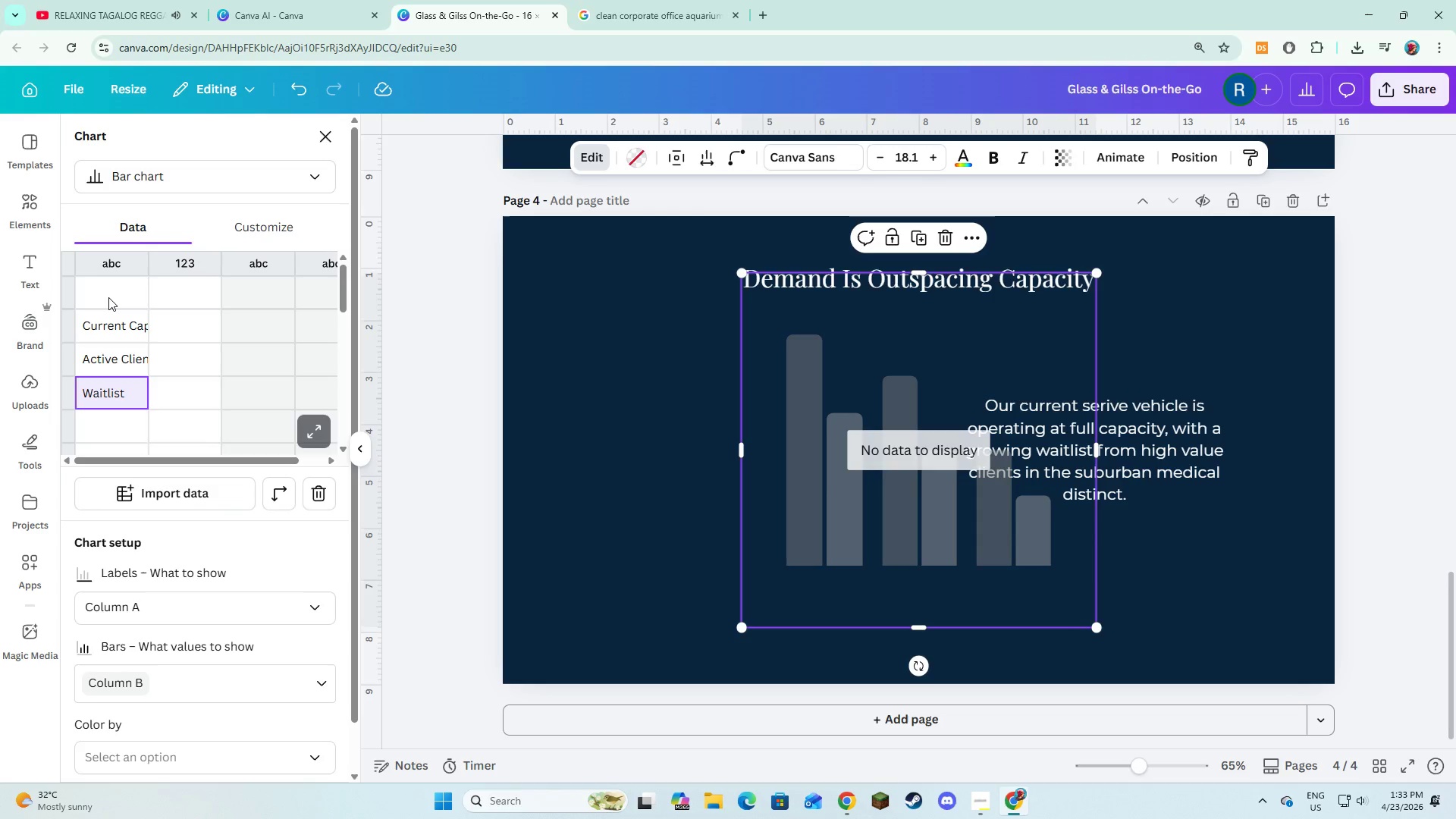 
key(ArrowRight)
 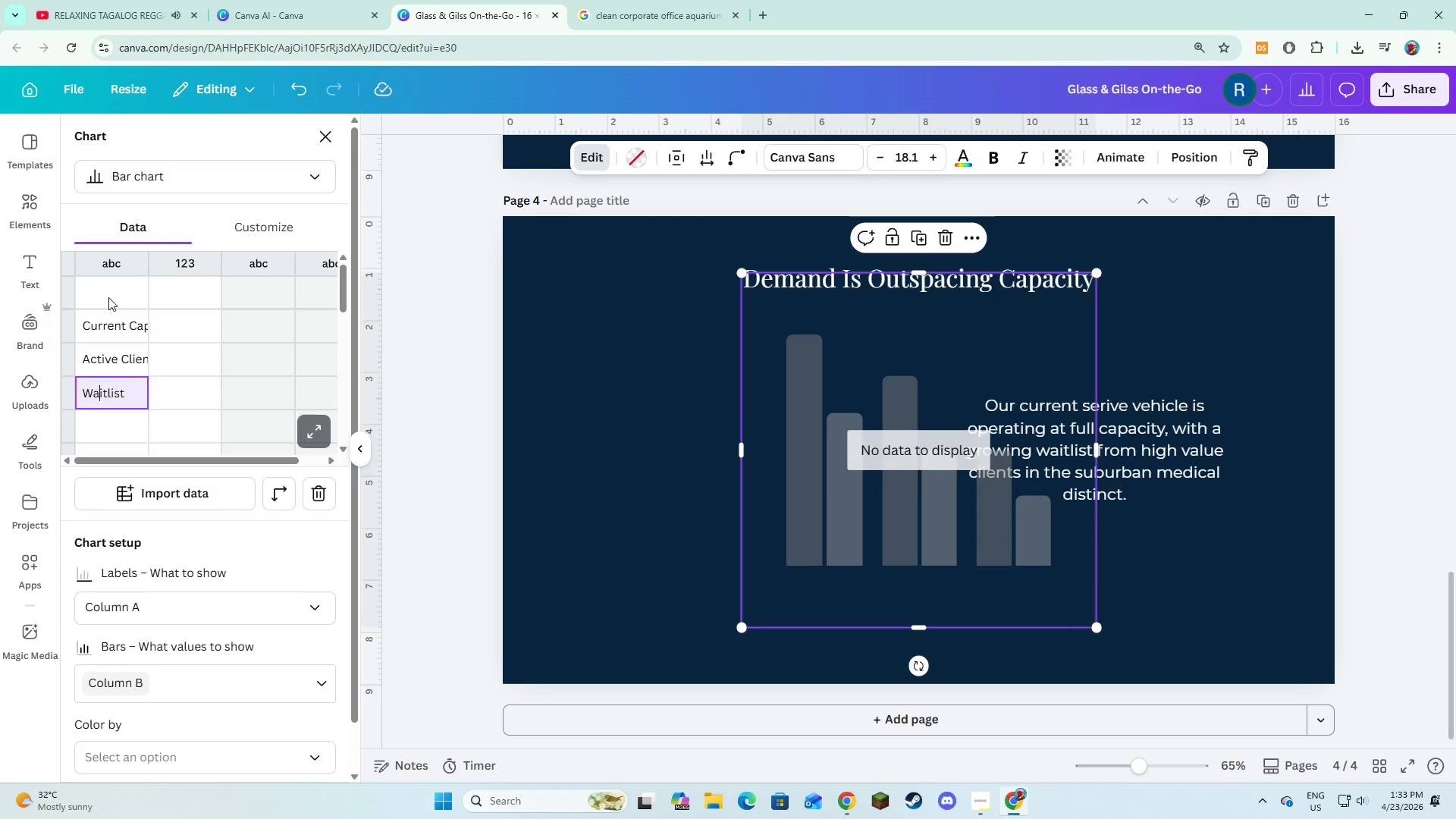 
key(ArrowRight)
 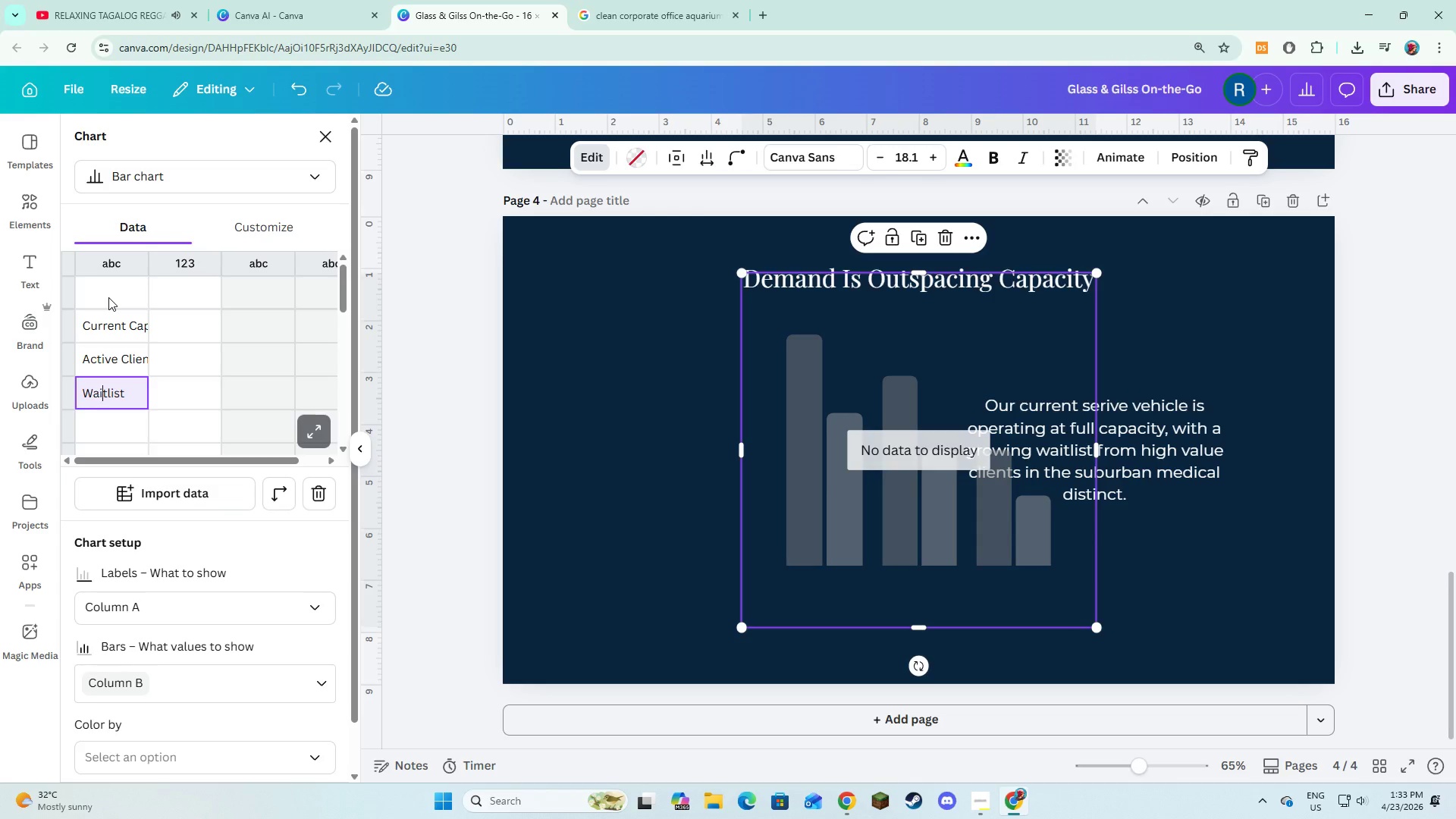 
key(ArrowRight)
 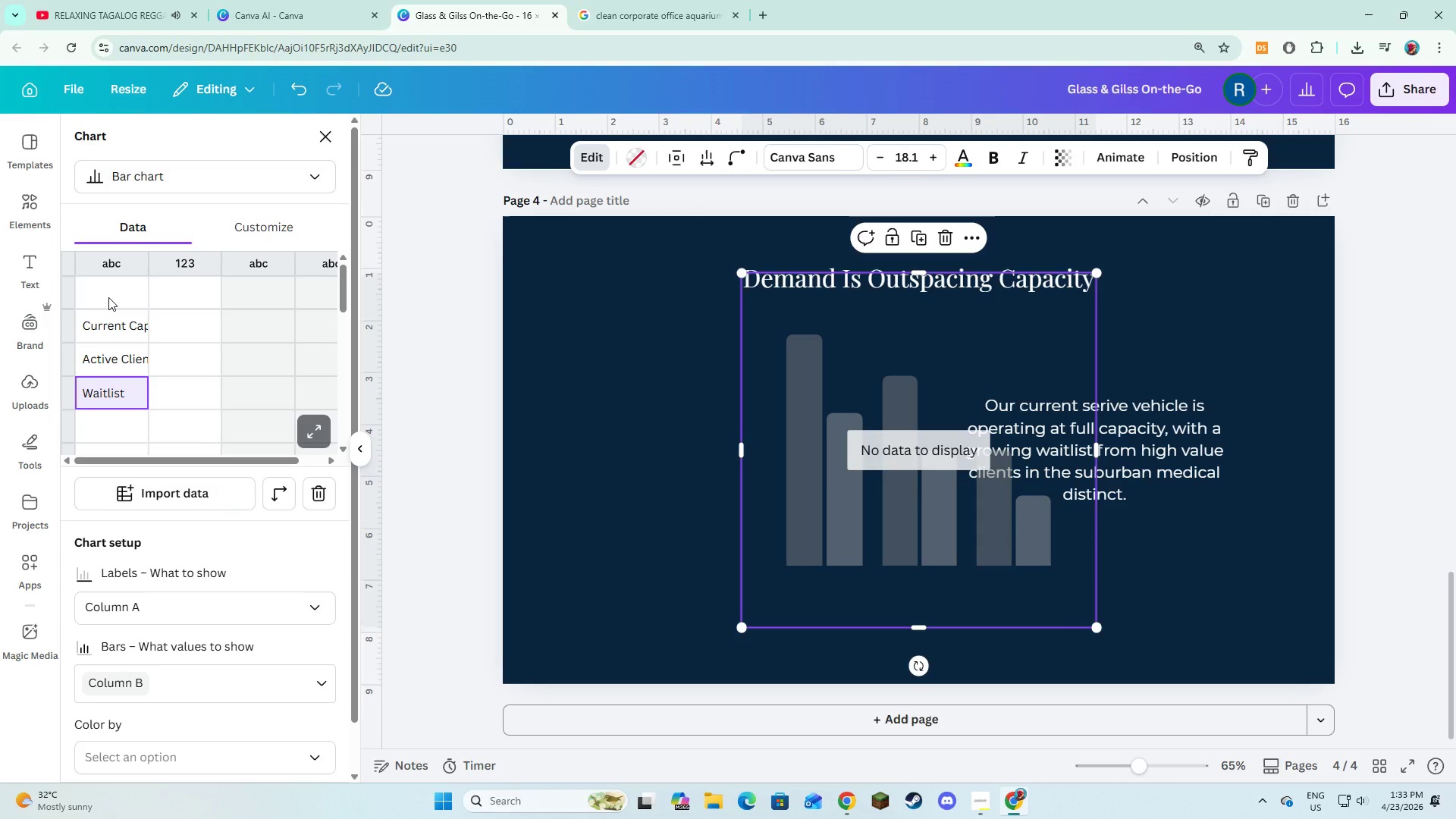 
key(Tab)
type(12)
 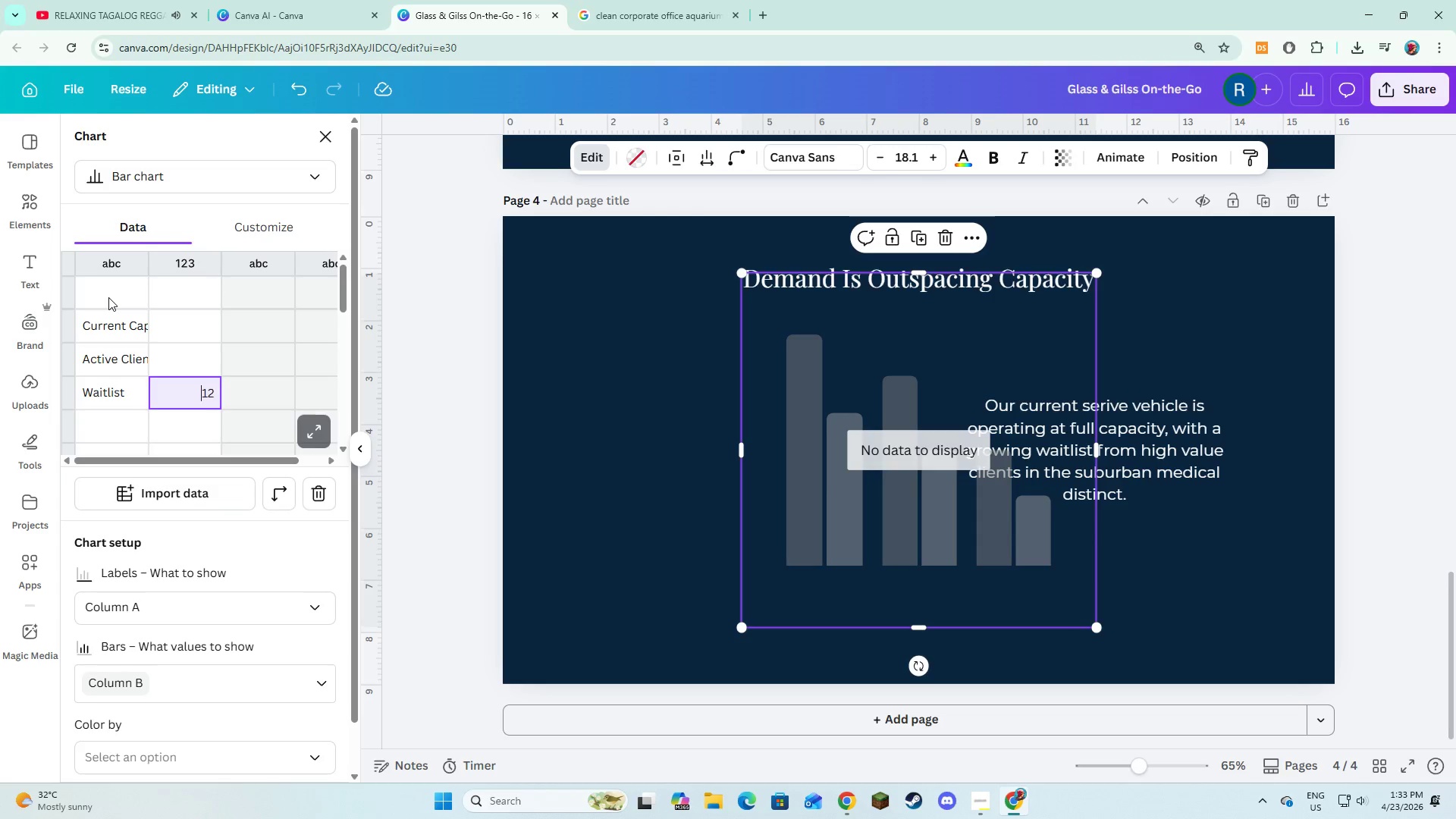 
key(ArrowUp)
 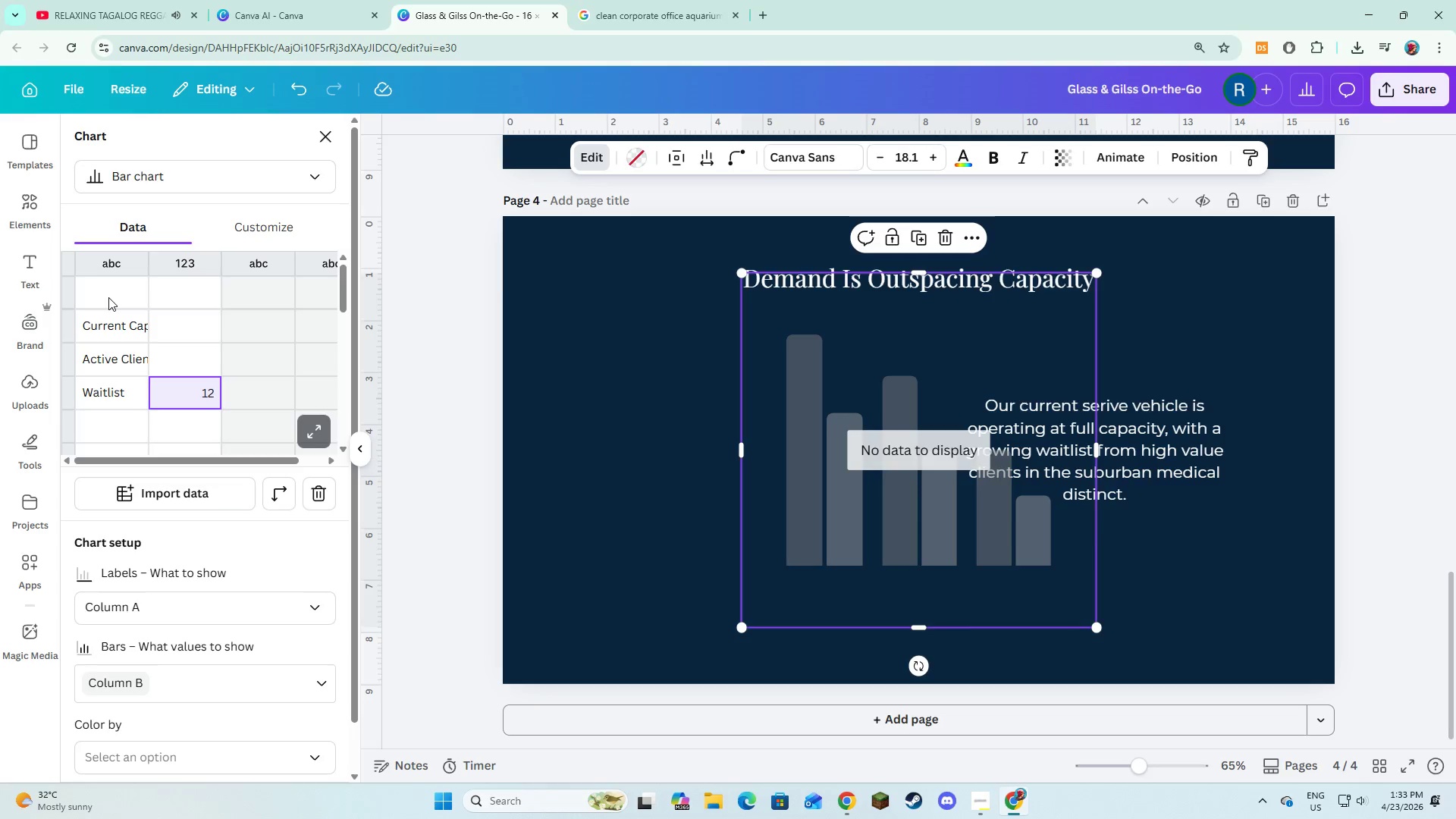 
key(ArrowUp)
 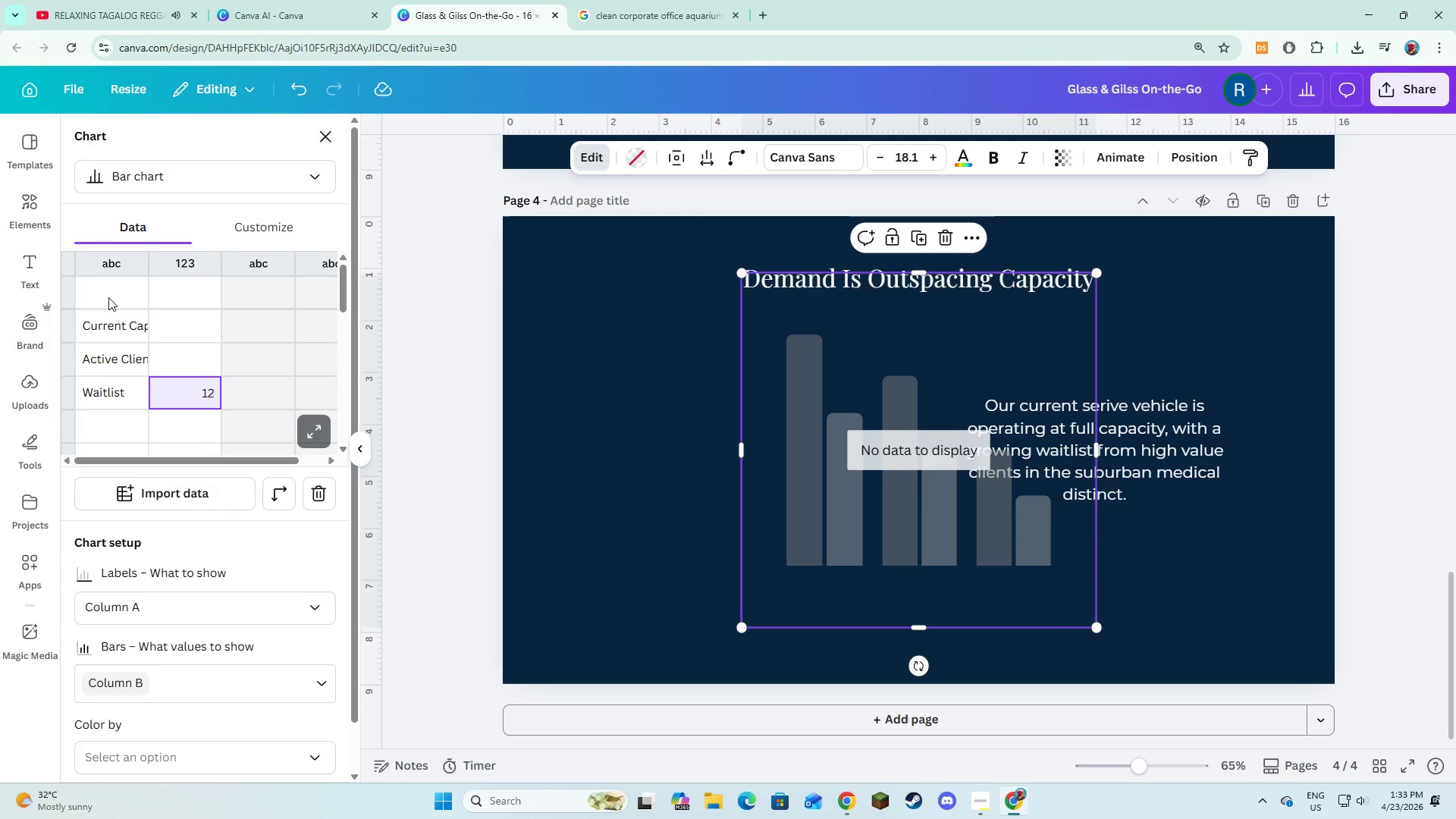 
key(Enter)
 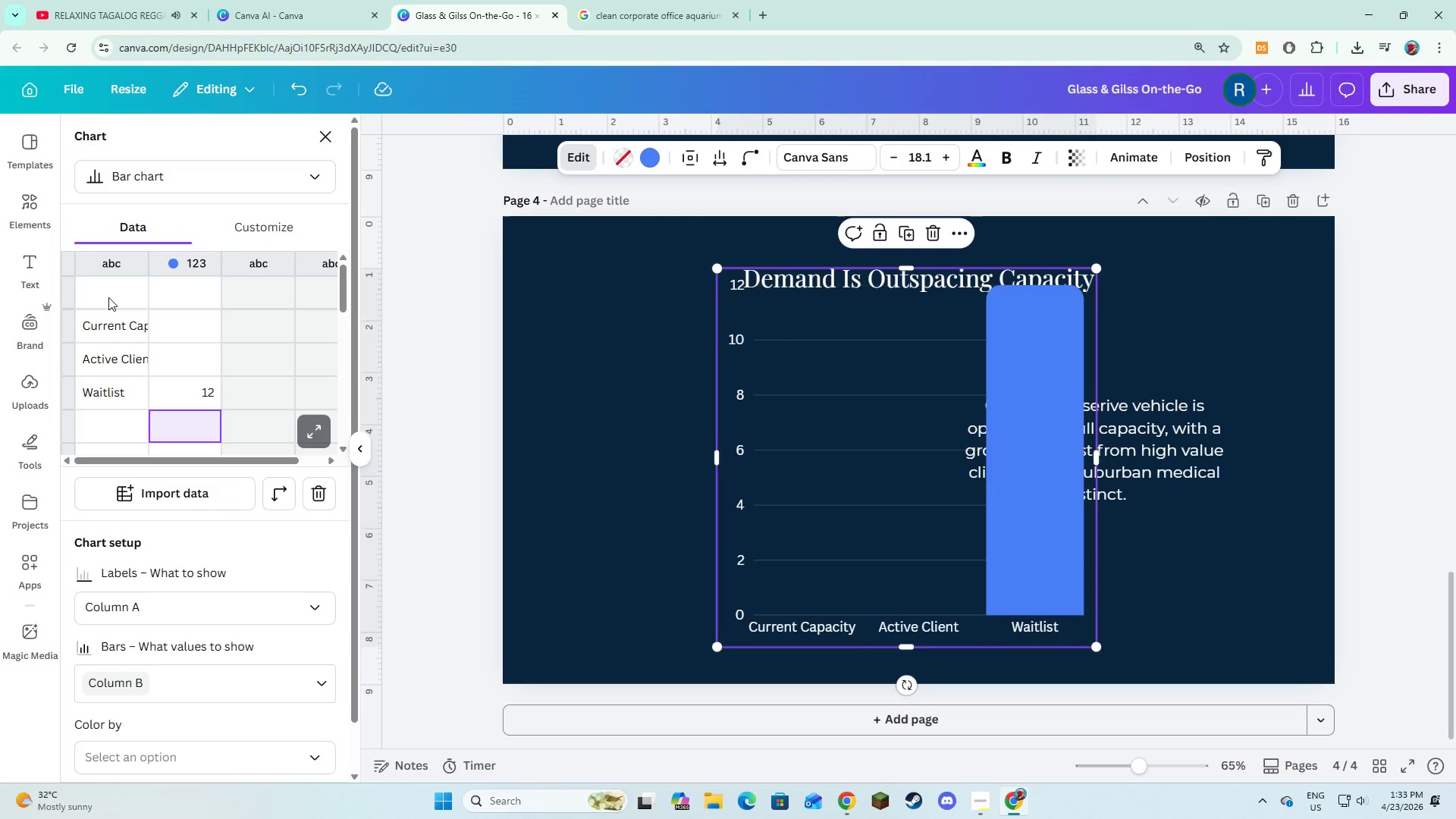 
key(ArrowUp)
 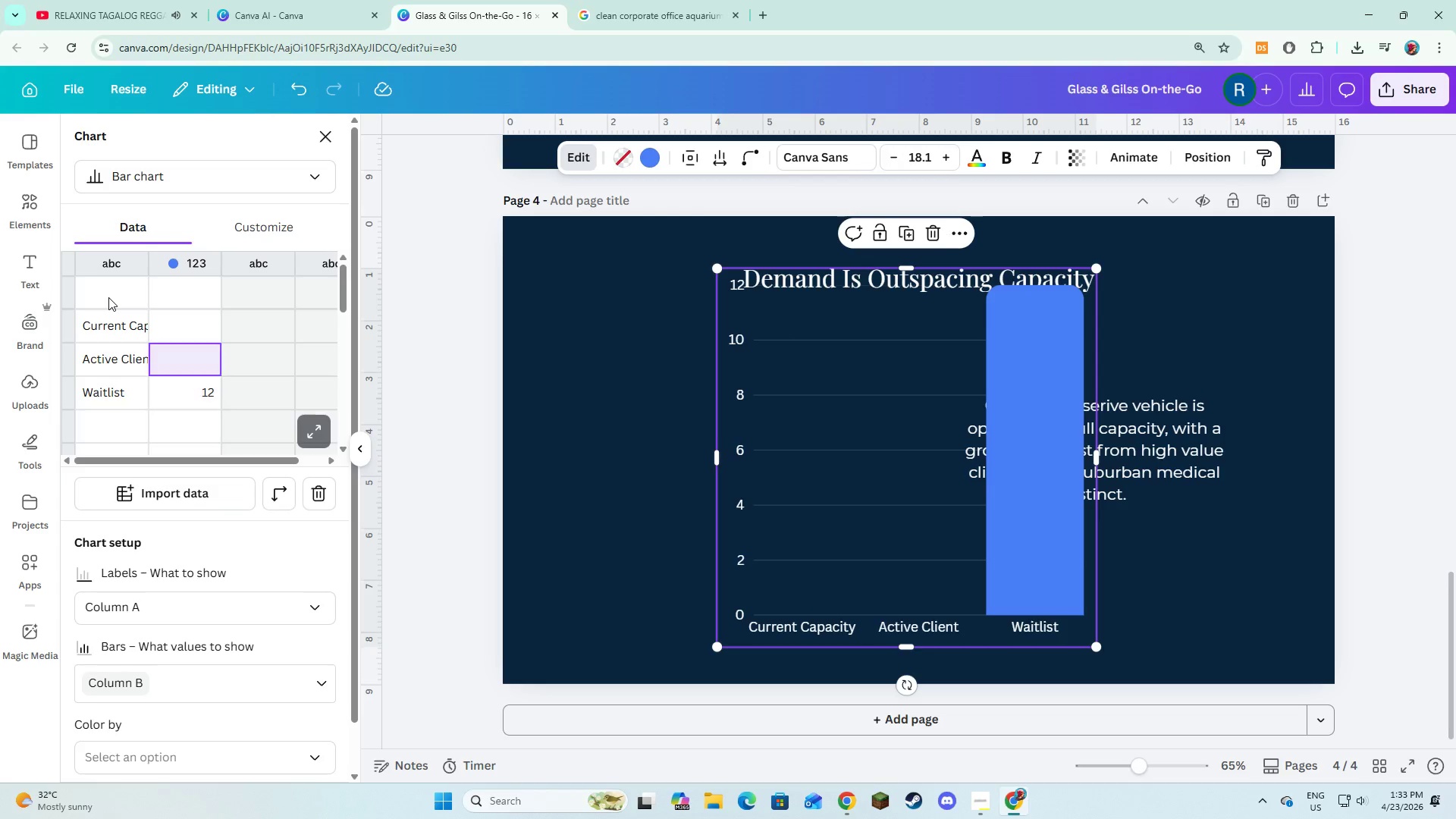 
key(ArrowUp)
 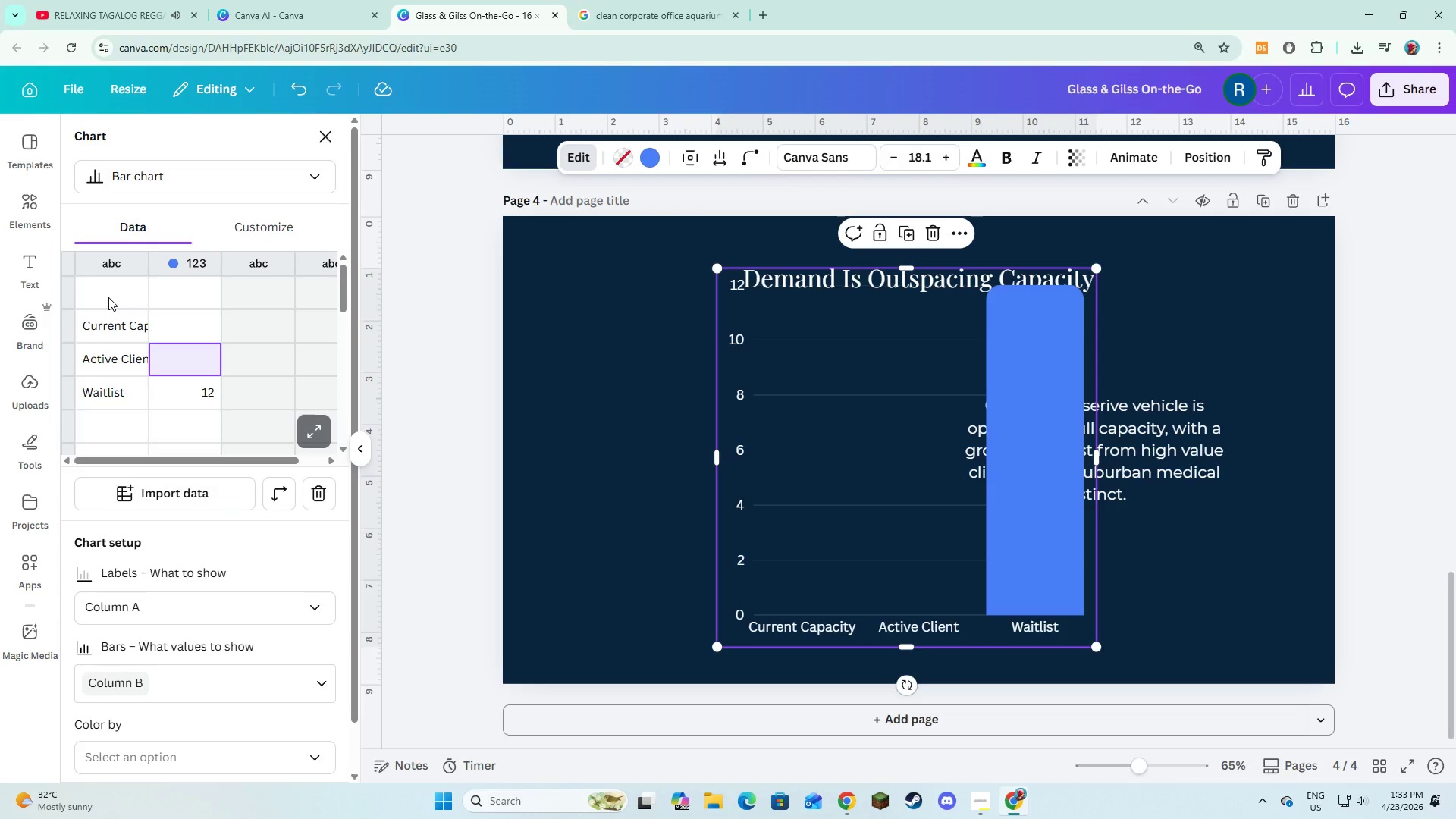 
type(20)
 